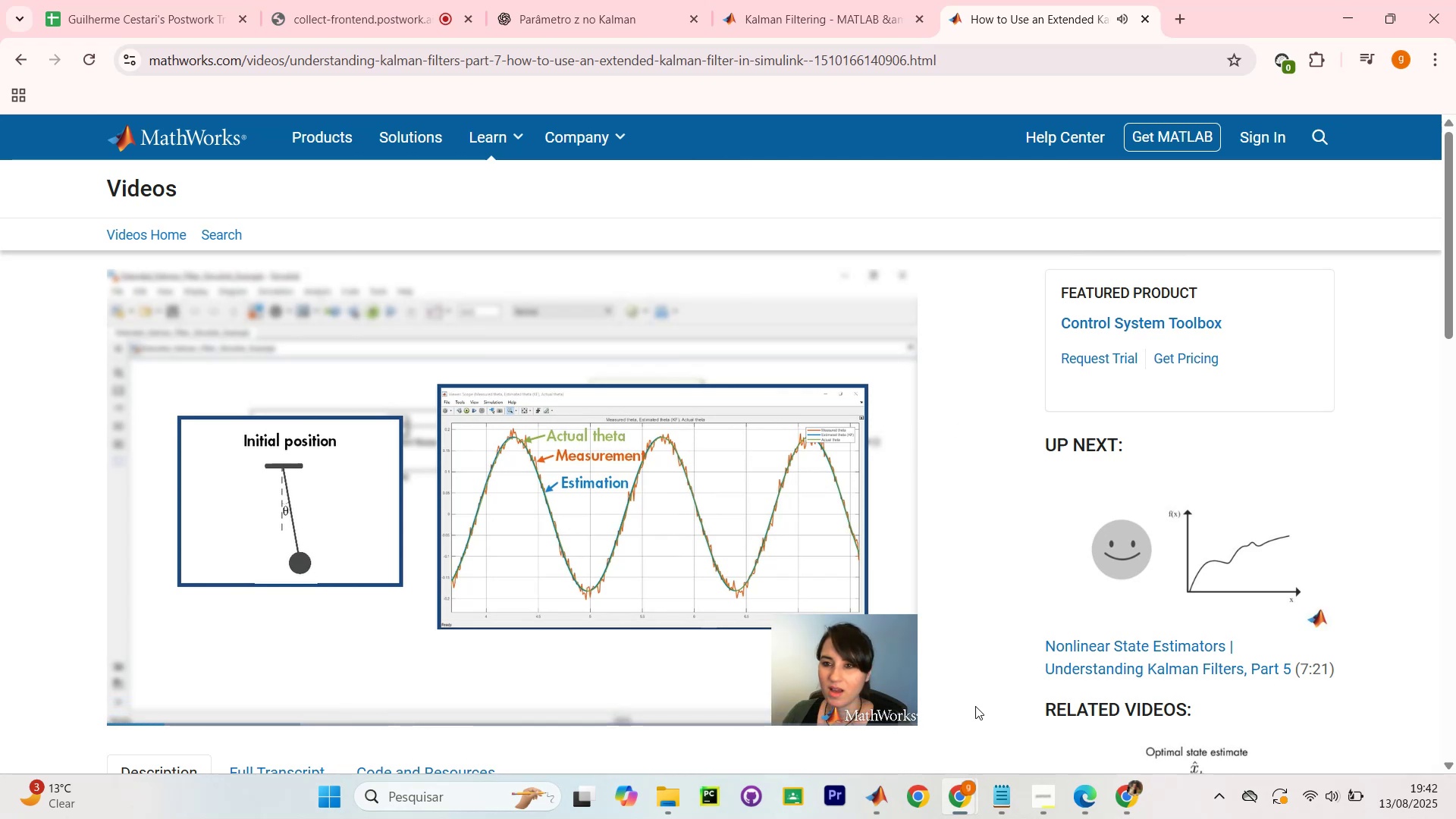 
left_click([817, 0])
 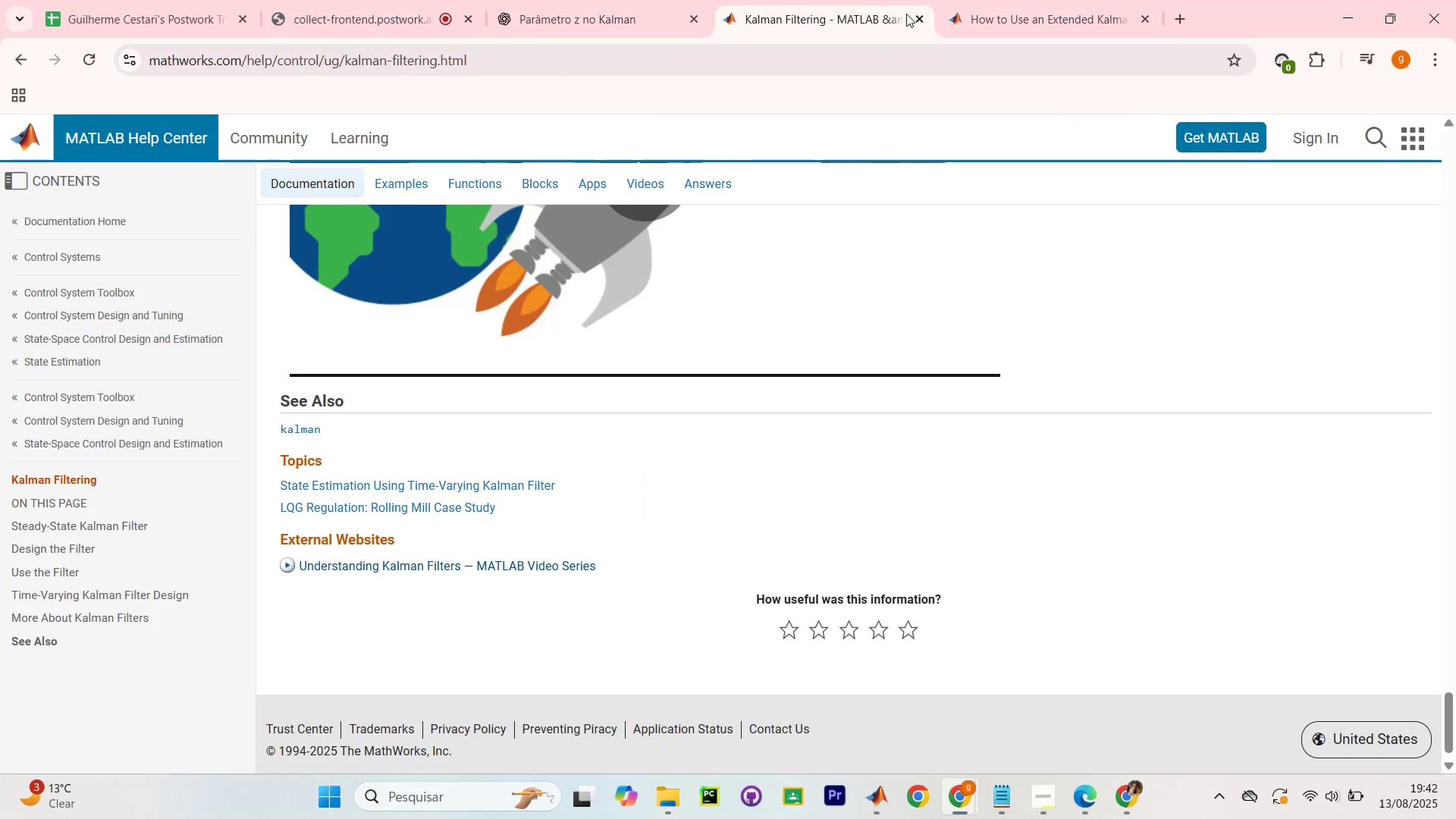 
left_click([1040, 0])
 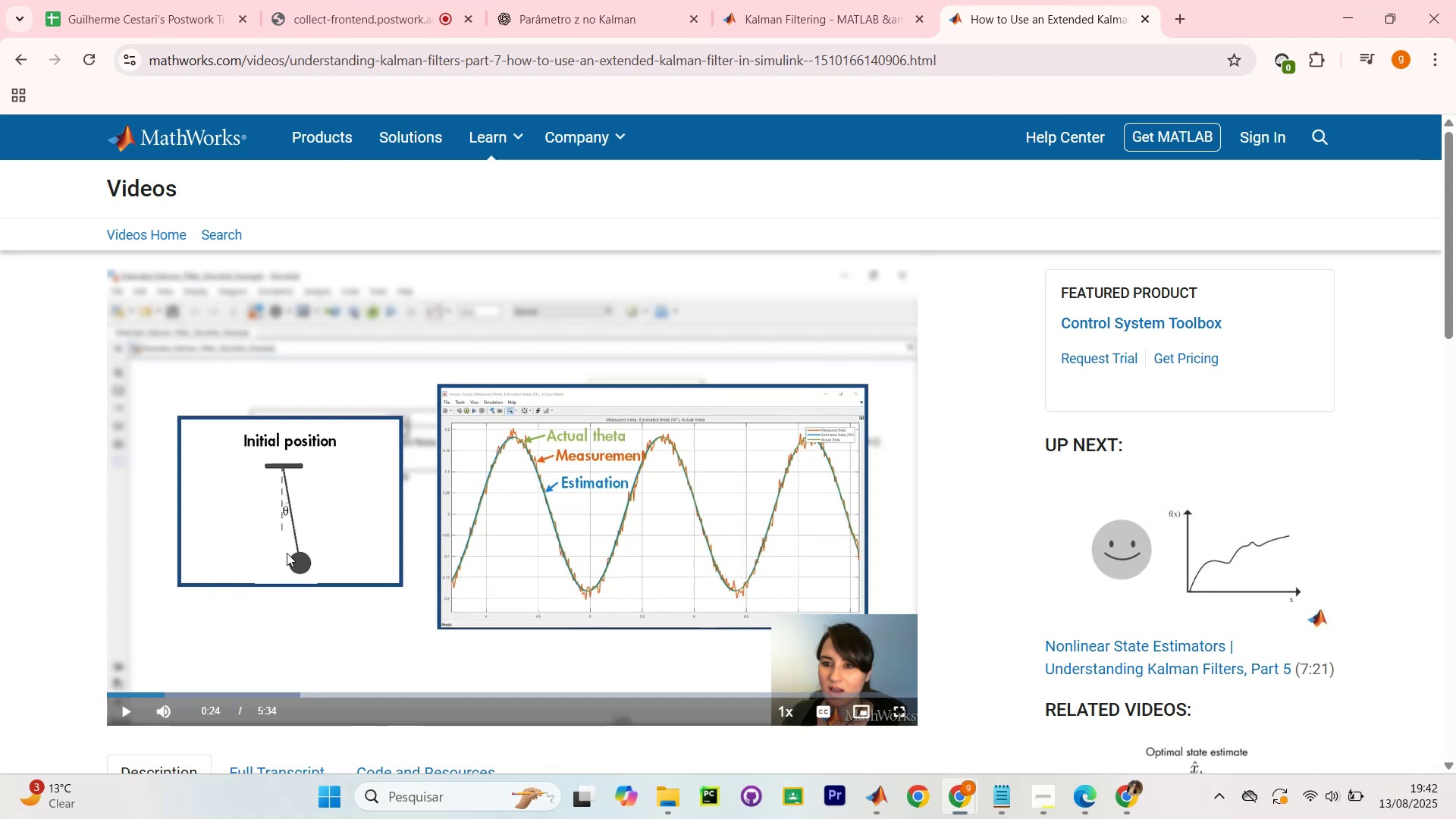 
key(F5)
 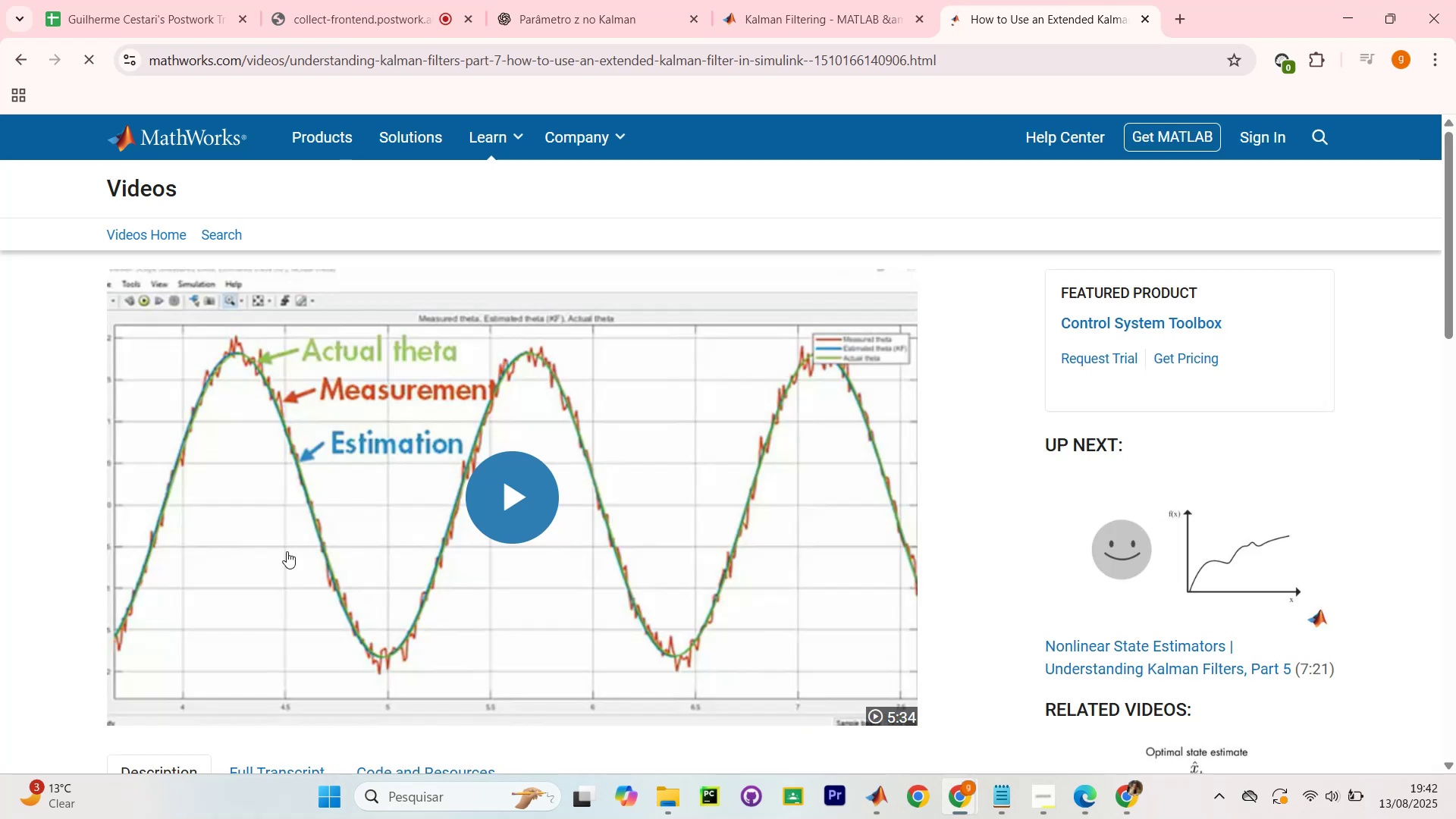 
key(Space)
 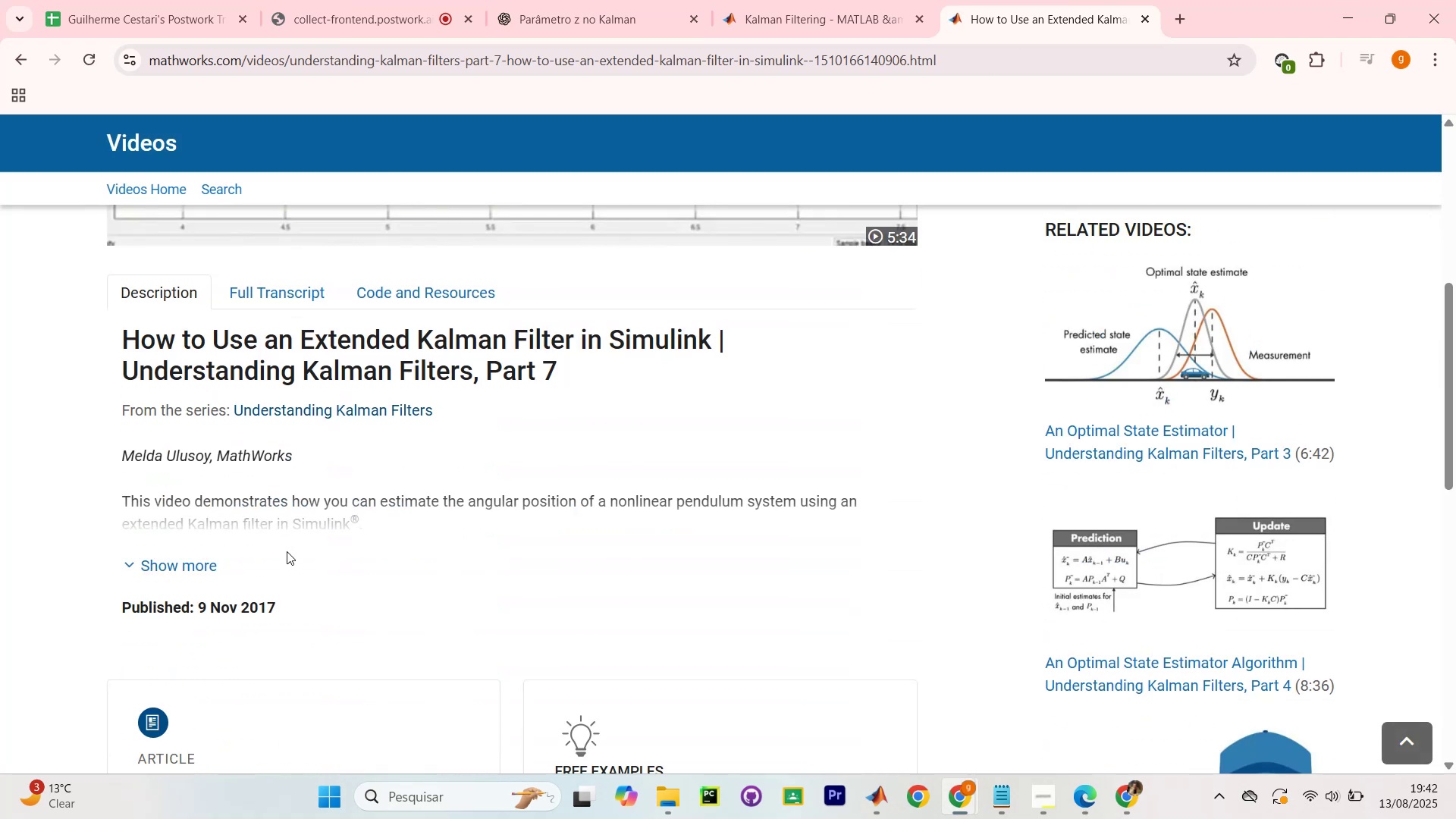 
scroll: coordinate [653, 625], scroll_direction: up, amount: 4.0
 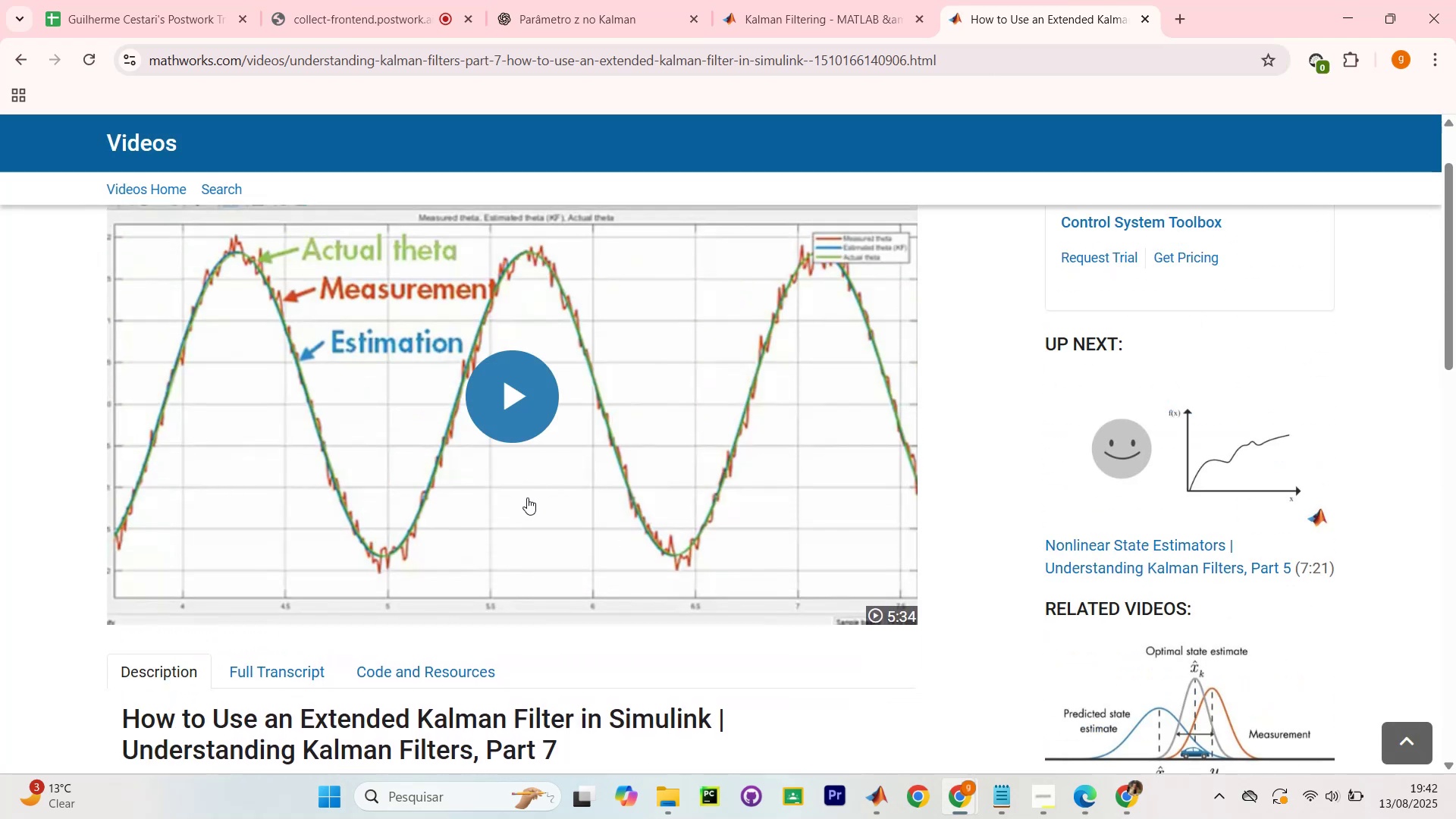 
left_click([479, 422])
 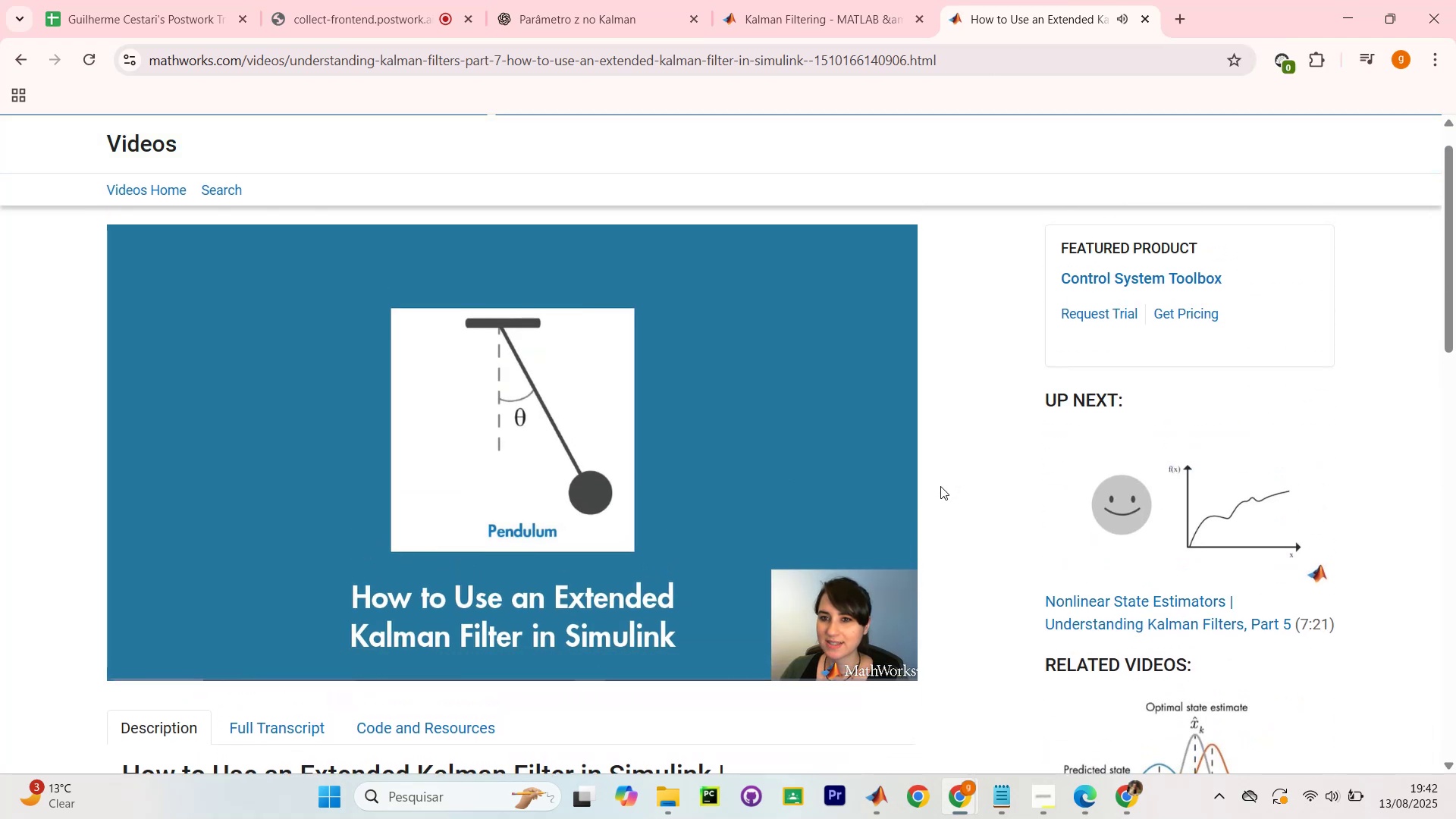 
left_click([402, 395])
 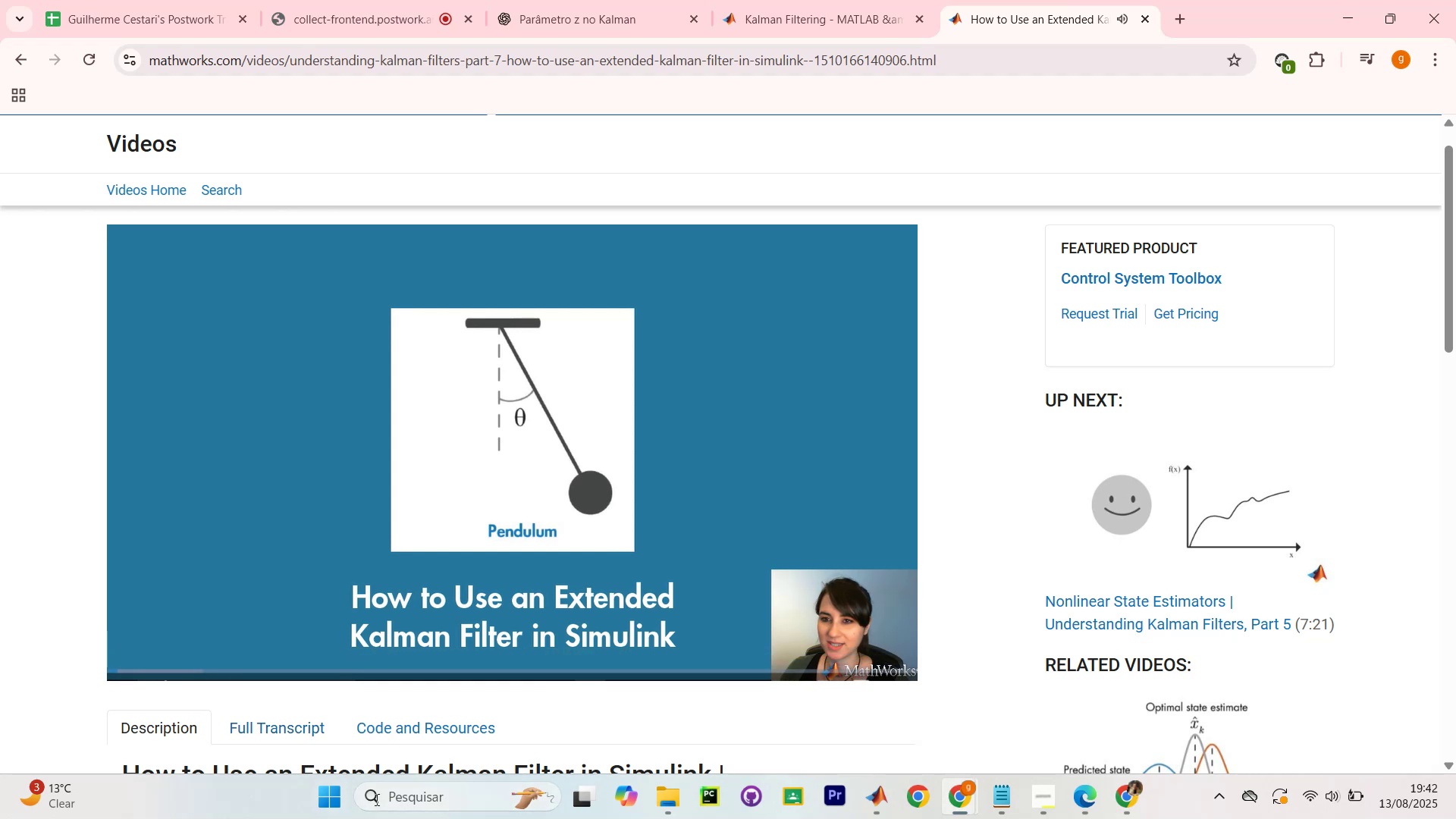 
left_click([418, 796])
 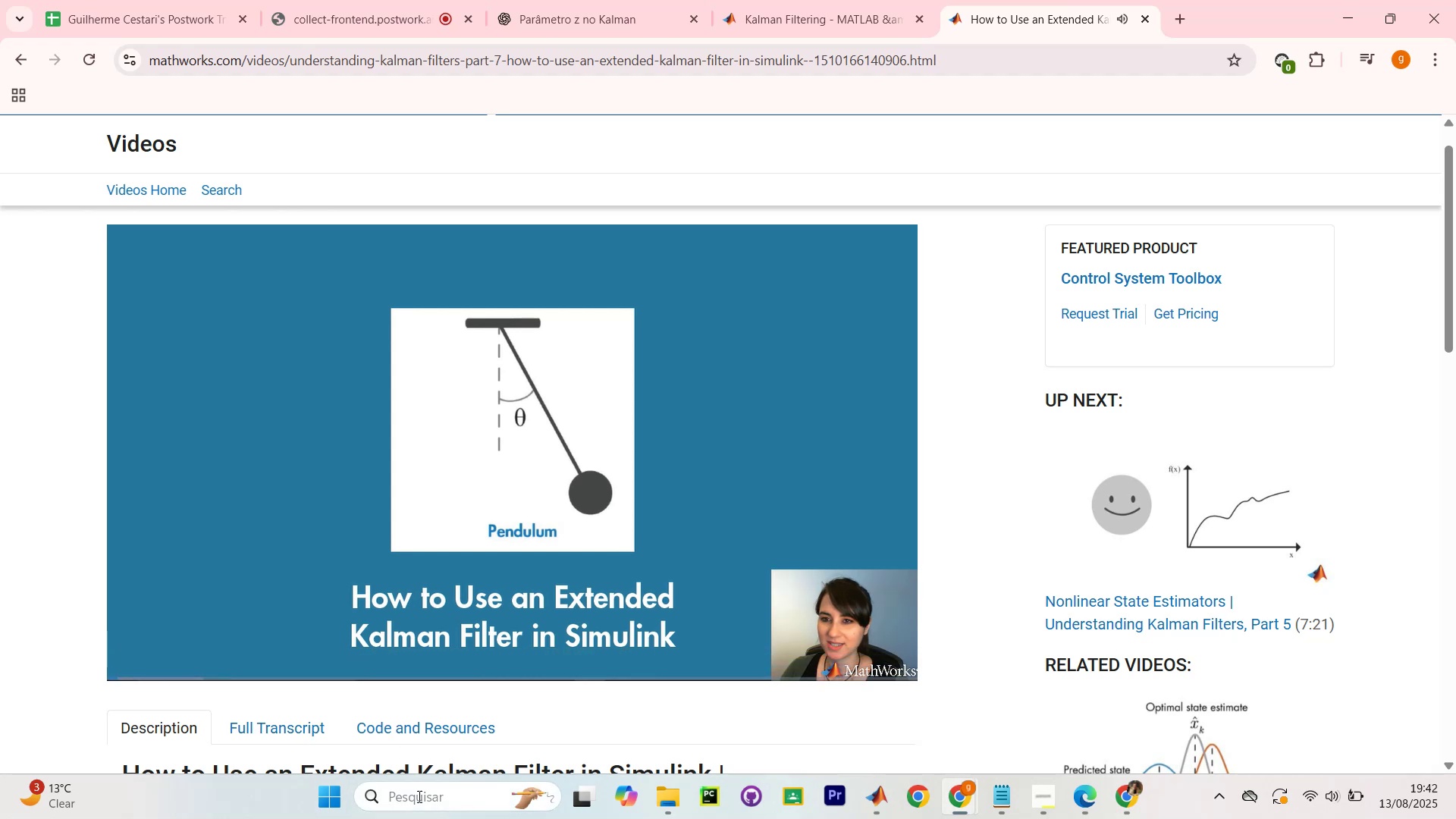 
mouse_move([433, 782])
 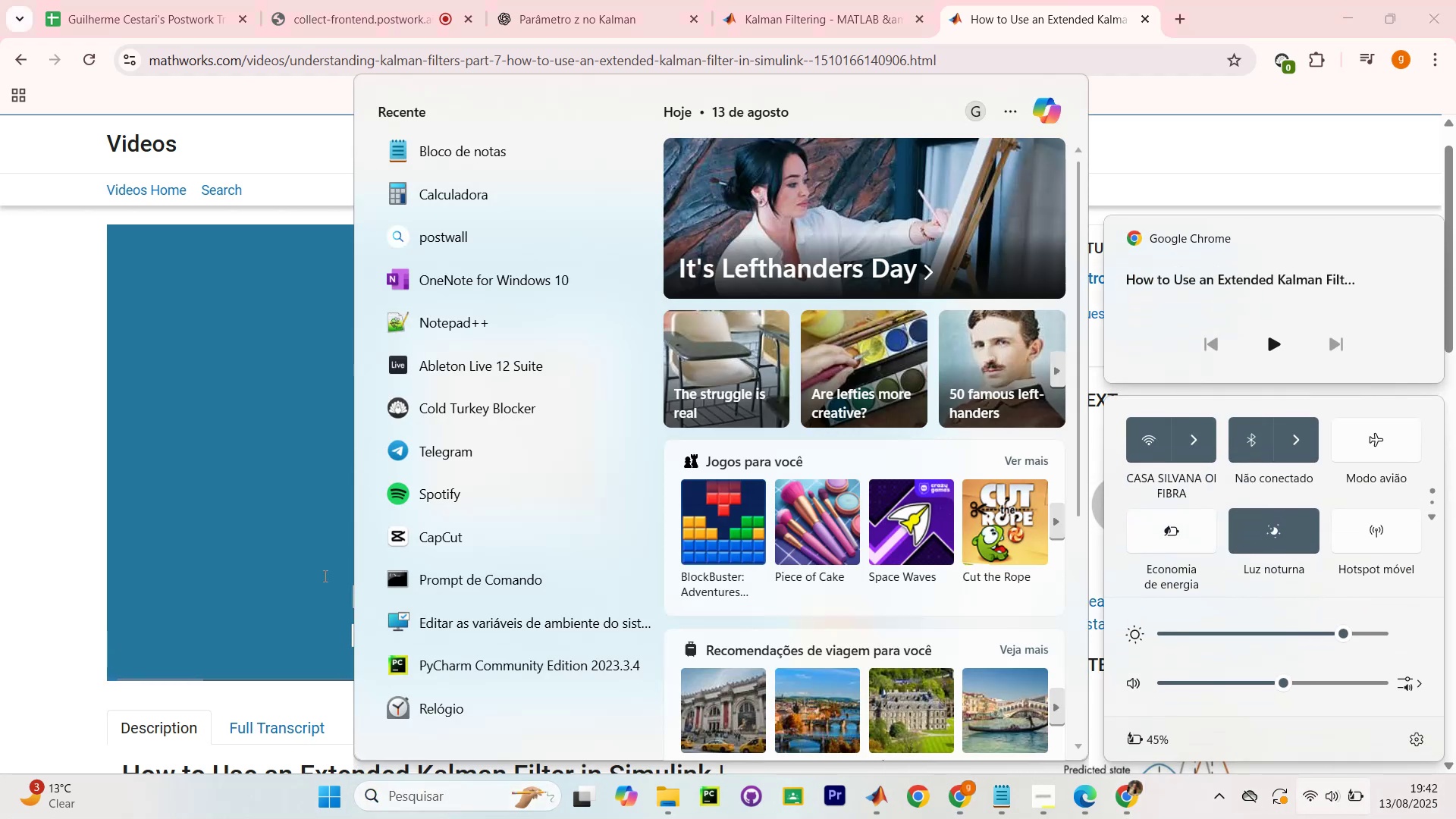 
left_click([133, 70])
 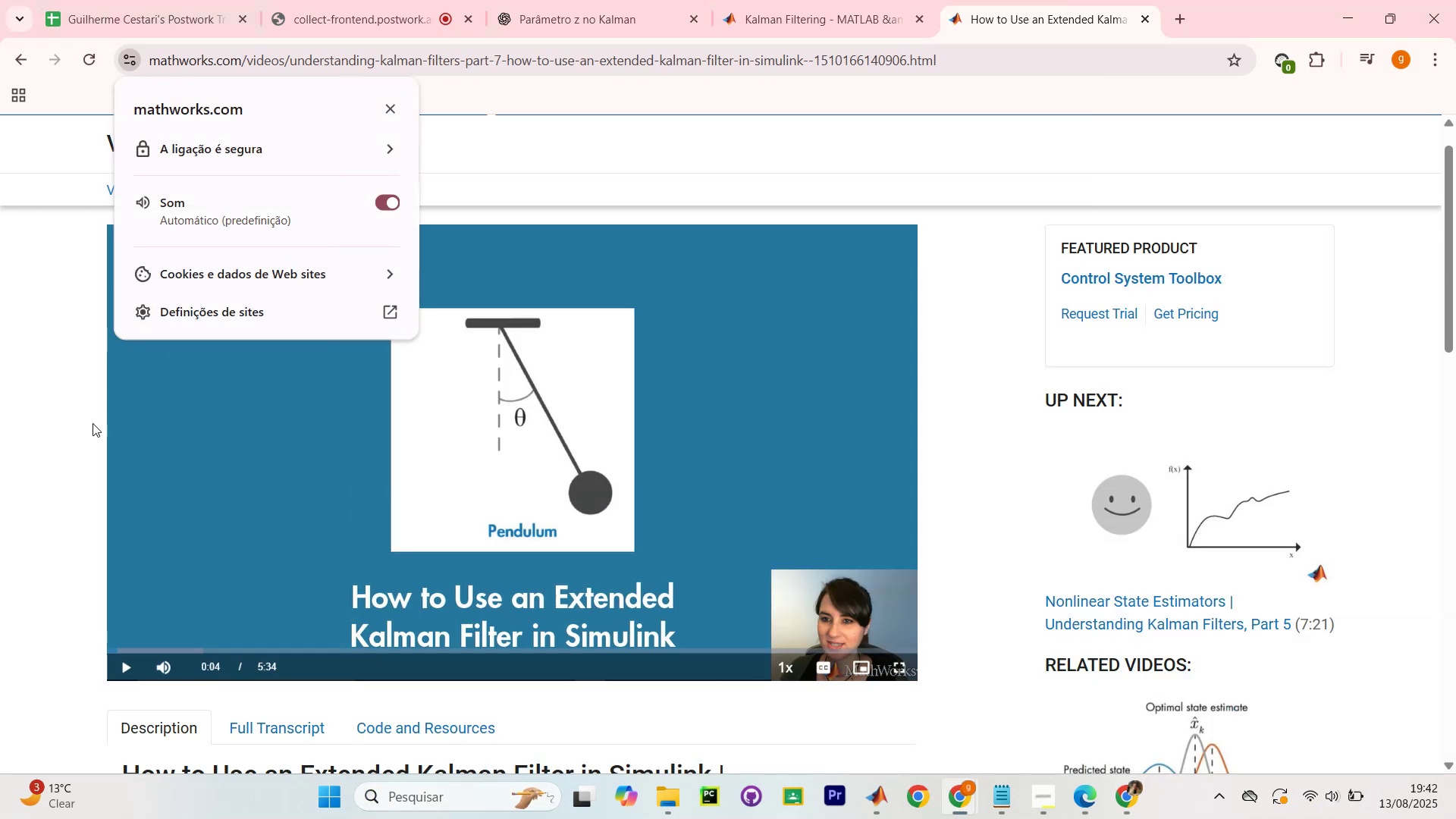 
double_click([325, 487])
 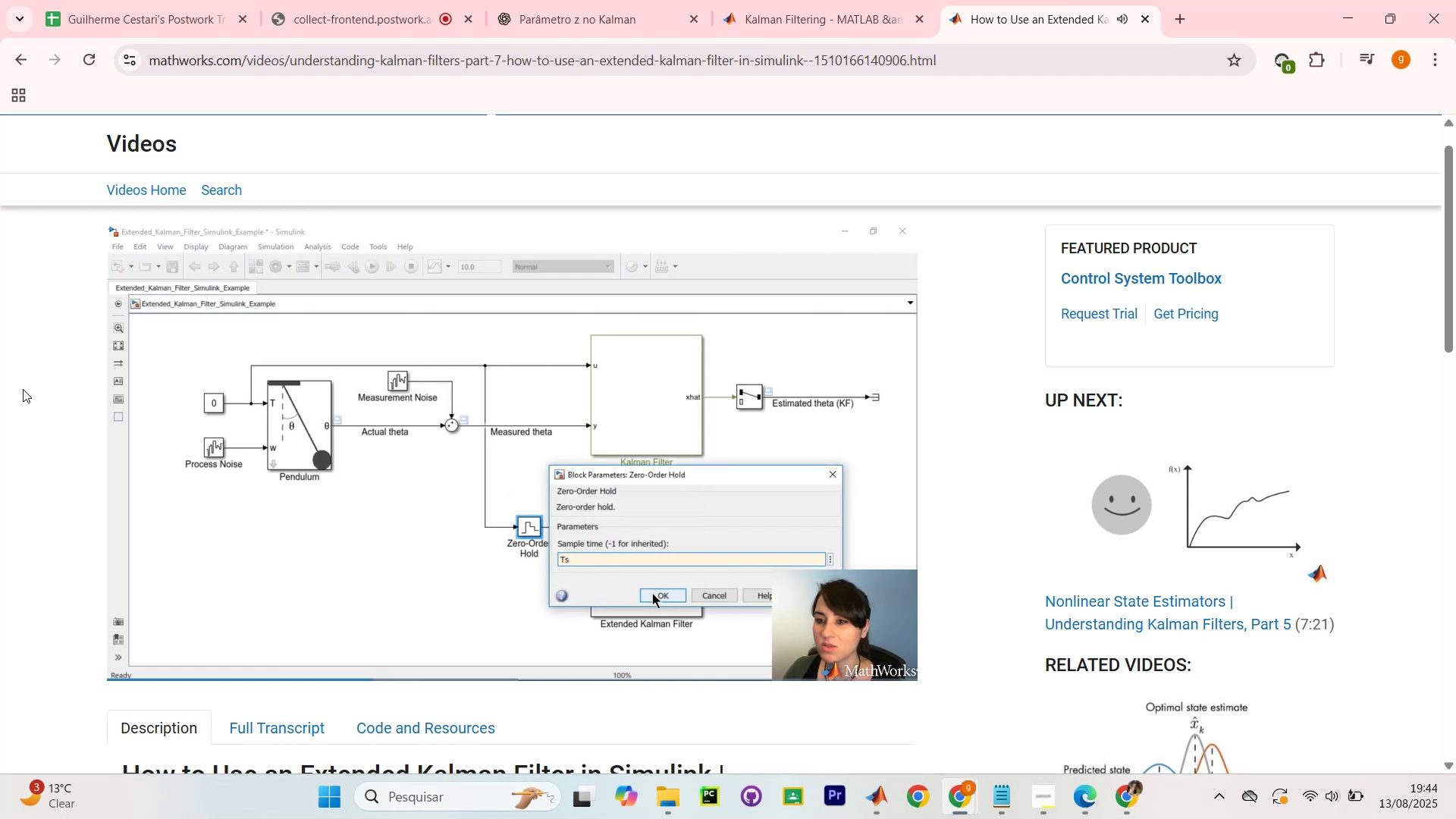 
wait(110.51)
 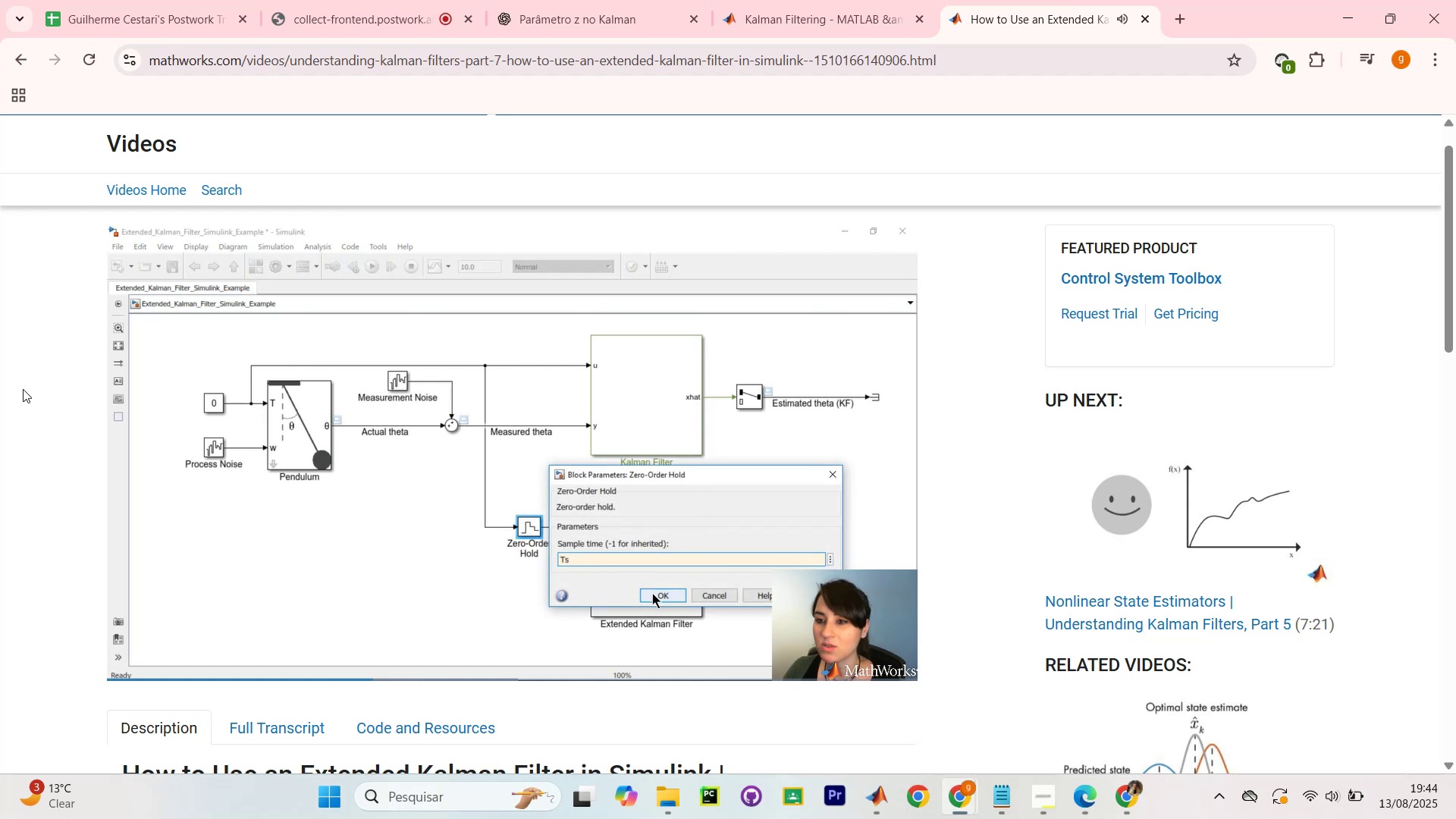 
key(ArrowRight)
 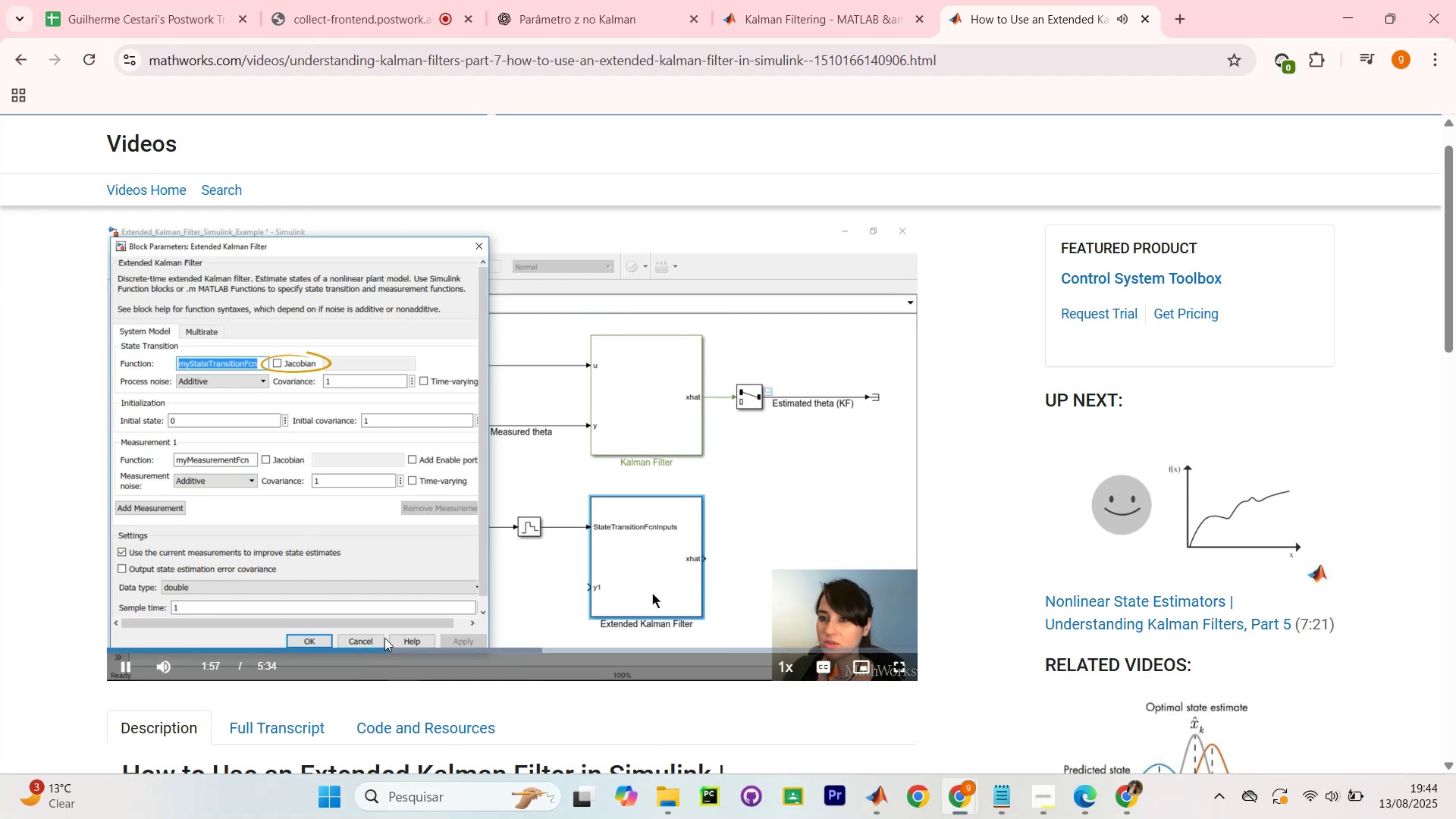 
left_click_drag(start_coordinate=[399, 650], to_coordinate=[421, 654])
 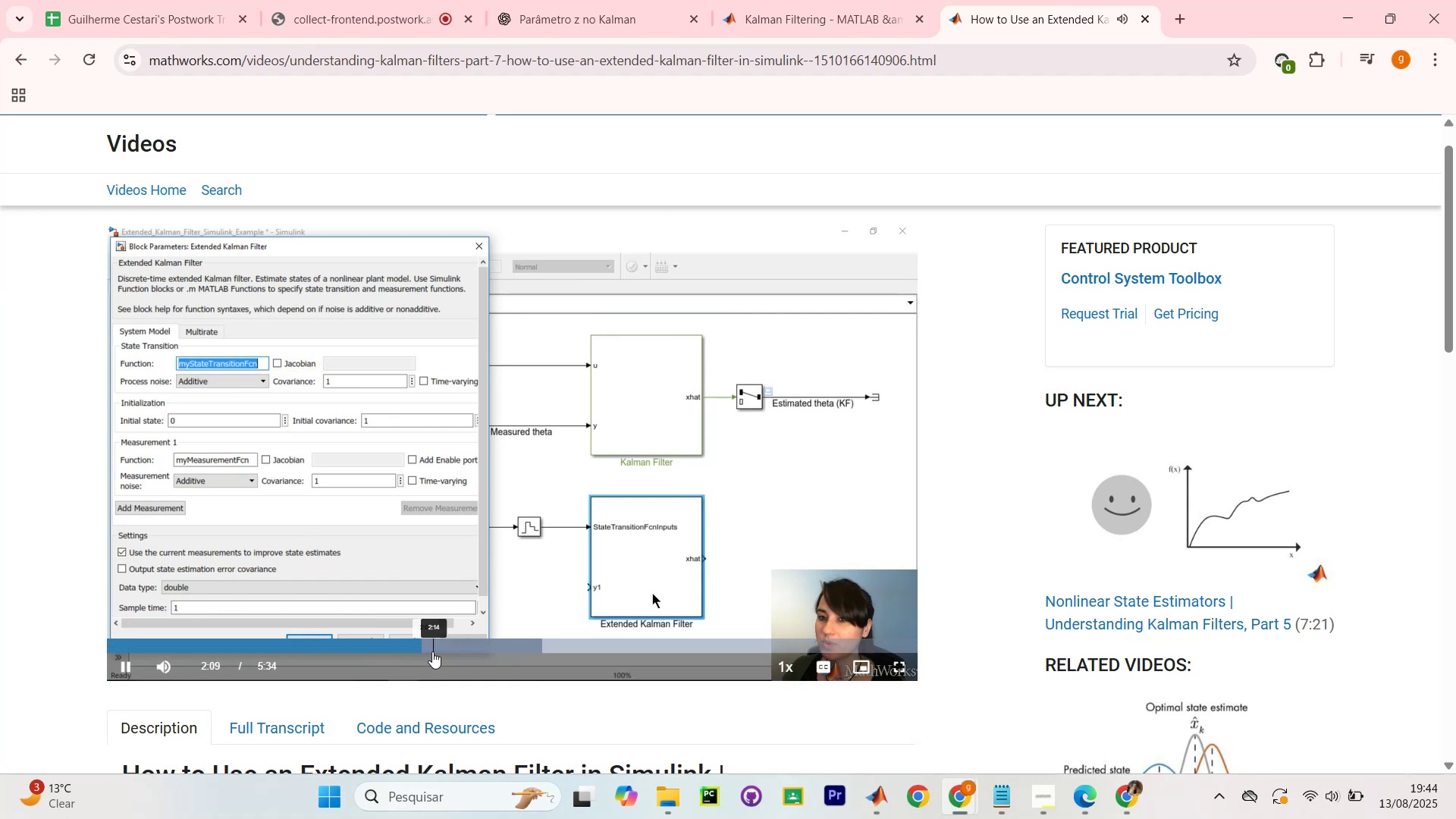 
left_click_drag(start_coordinate=[435, 643], to_coordinate=[448, 643])
 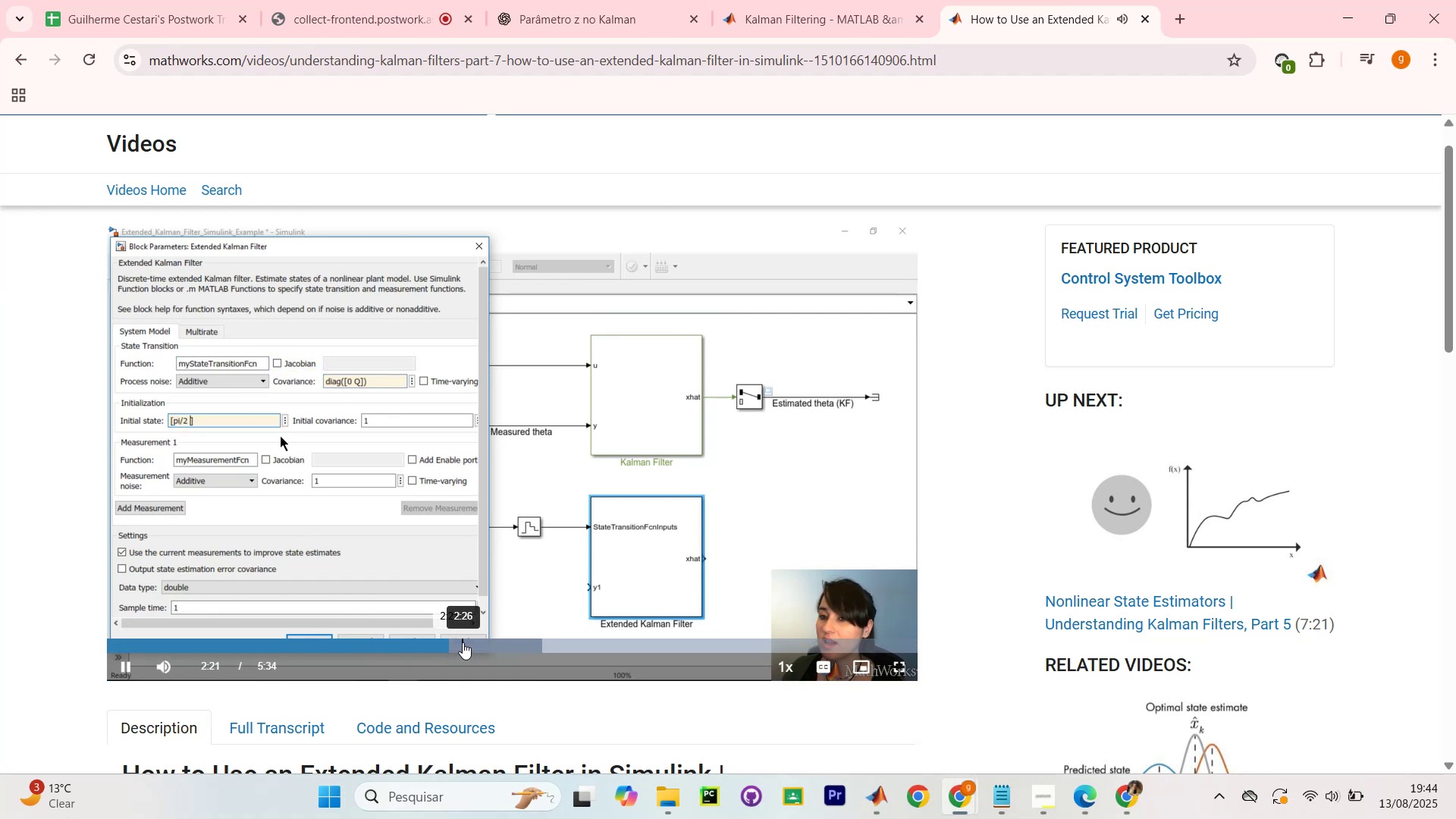 
left_click_drag(start_coordinate=[469, 643], to_coordinate=[486, 646])
 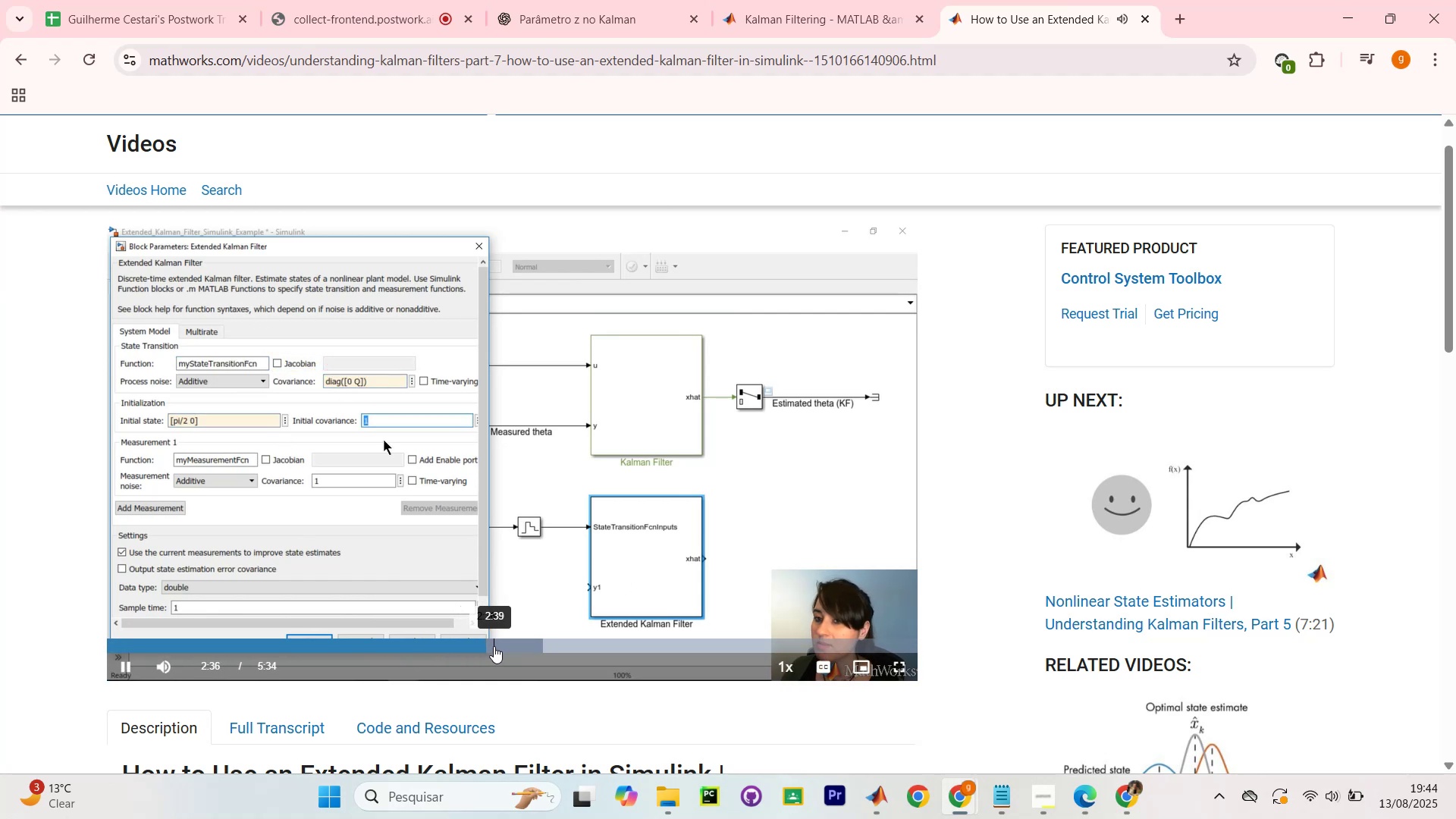 
left_click_drag(start_coordinate=[494, 646], to_coordinate=[519, 645])
 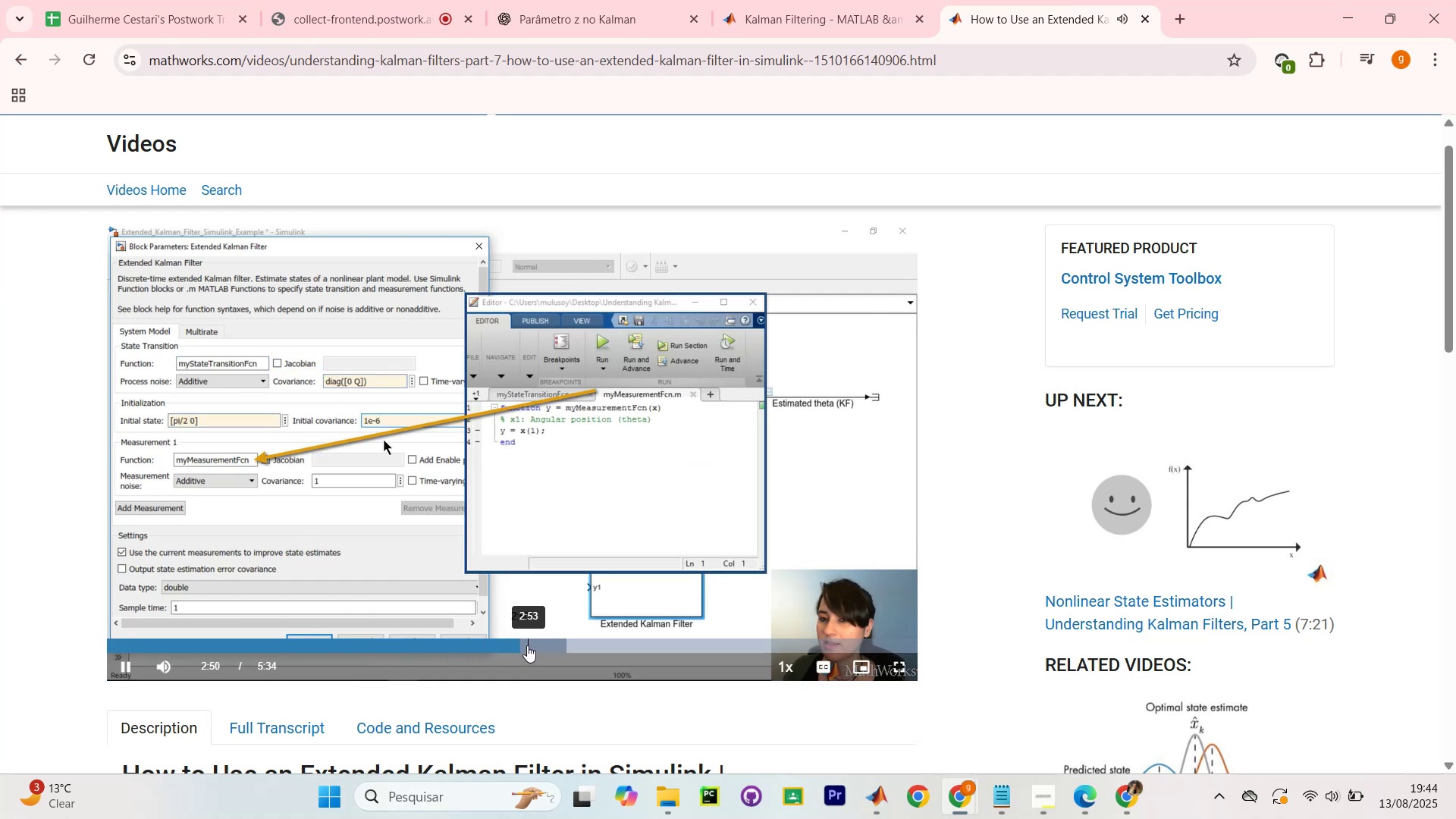 
left_click_drag(start_coordinate=[527, 648], to_coordinate=[559, 650])
 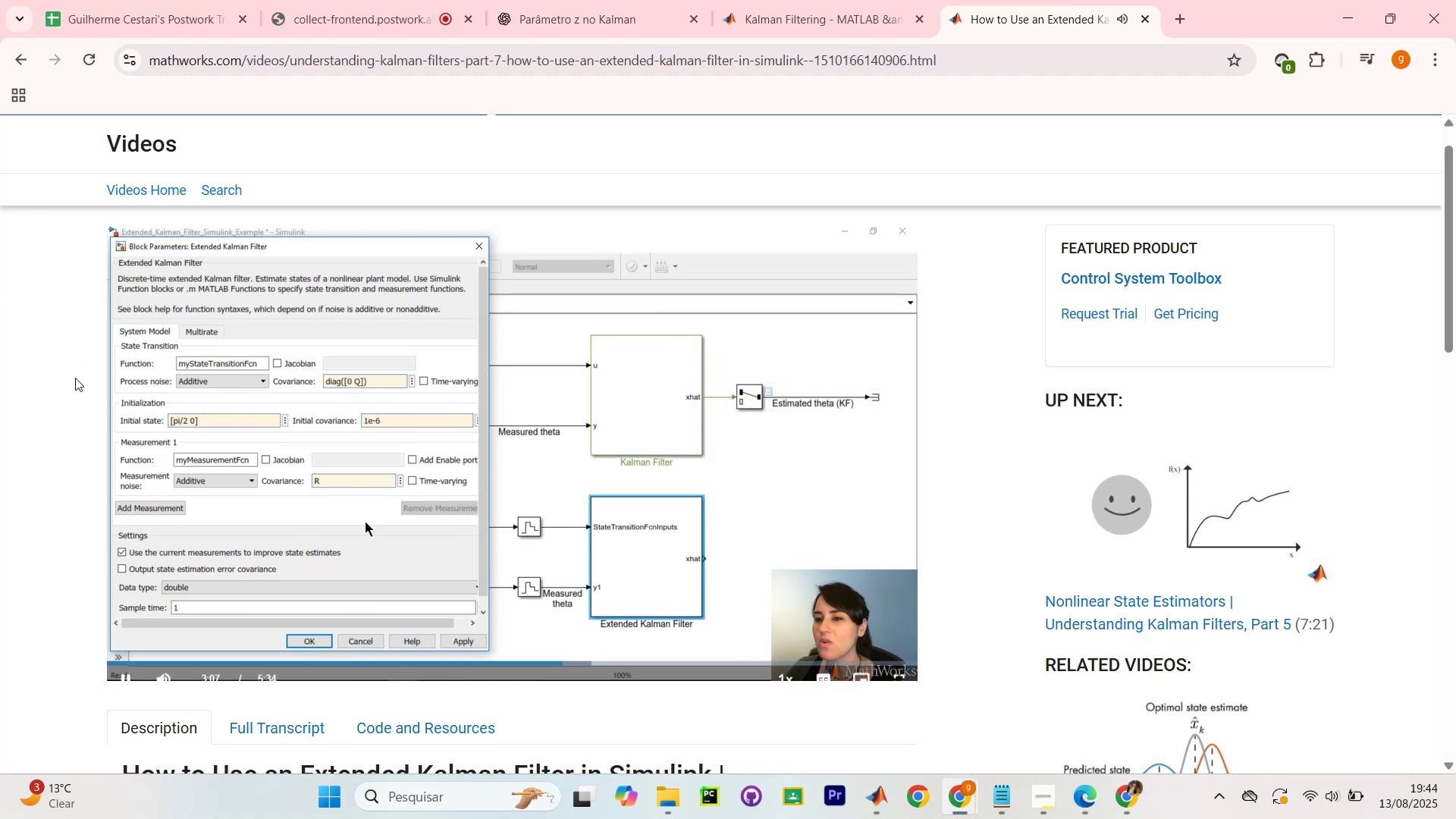 
left_click([91, 435])
 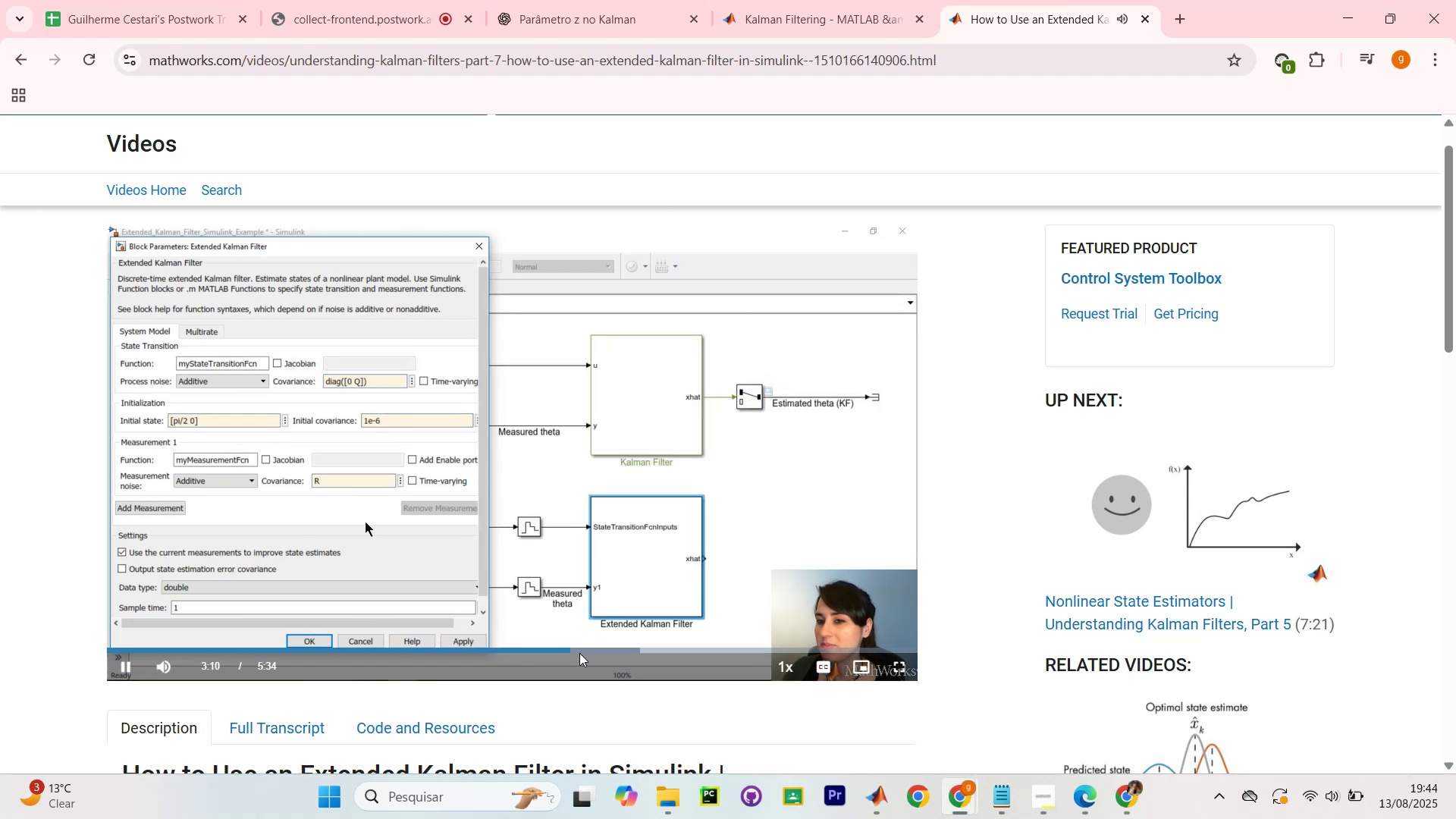 
left_click_drag(start_coordinate=[582, 645], to_coordinate=[601, 646])
 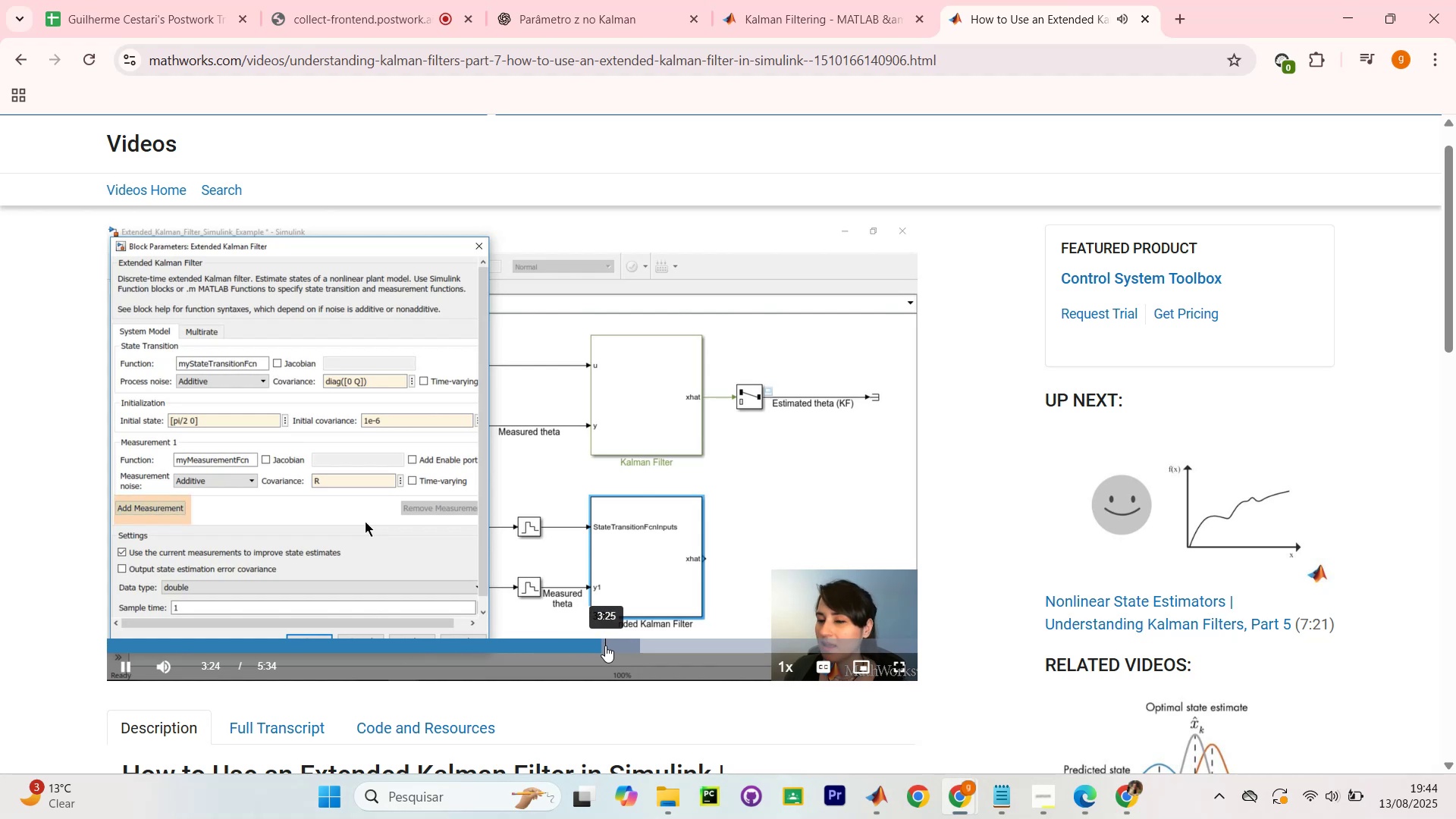 
left_click_drag(start_coordinate=[610, 644], to_coordinate=[619, 646])
 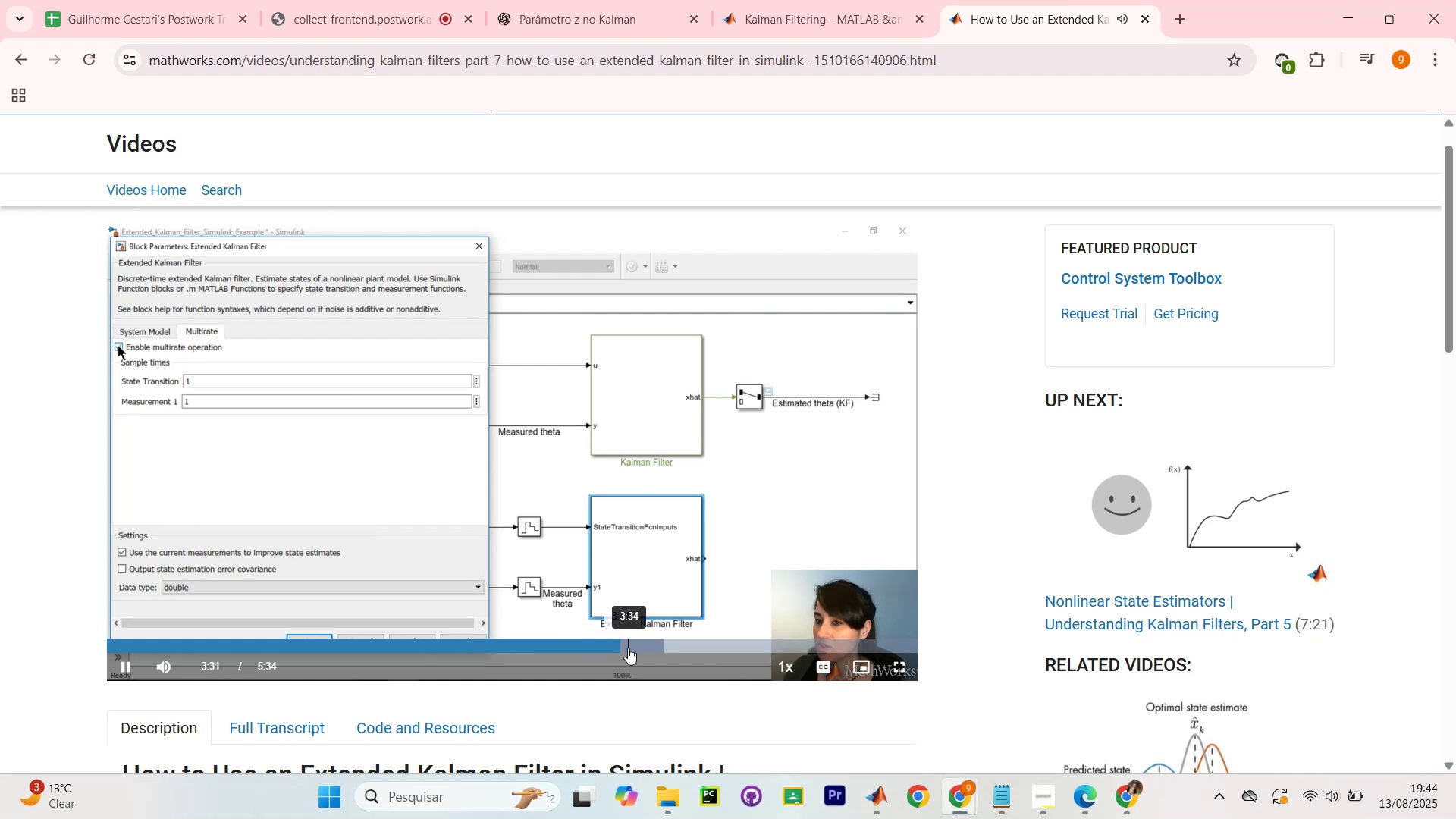 
left_click_drag(start_coordinate=[629, 648], to_coordinate=[634, 648])
 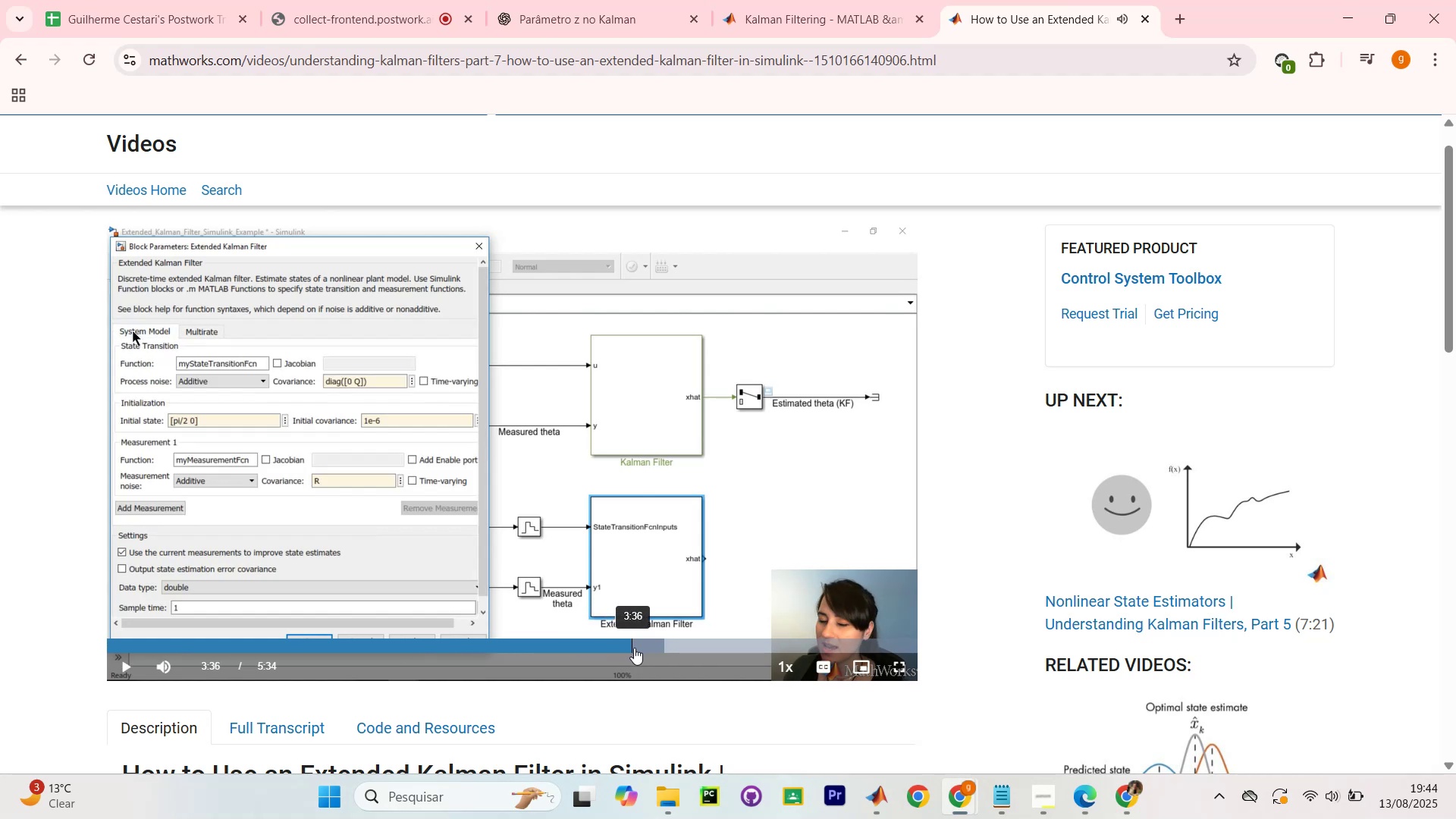 
mouse_move([602, 638])
 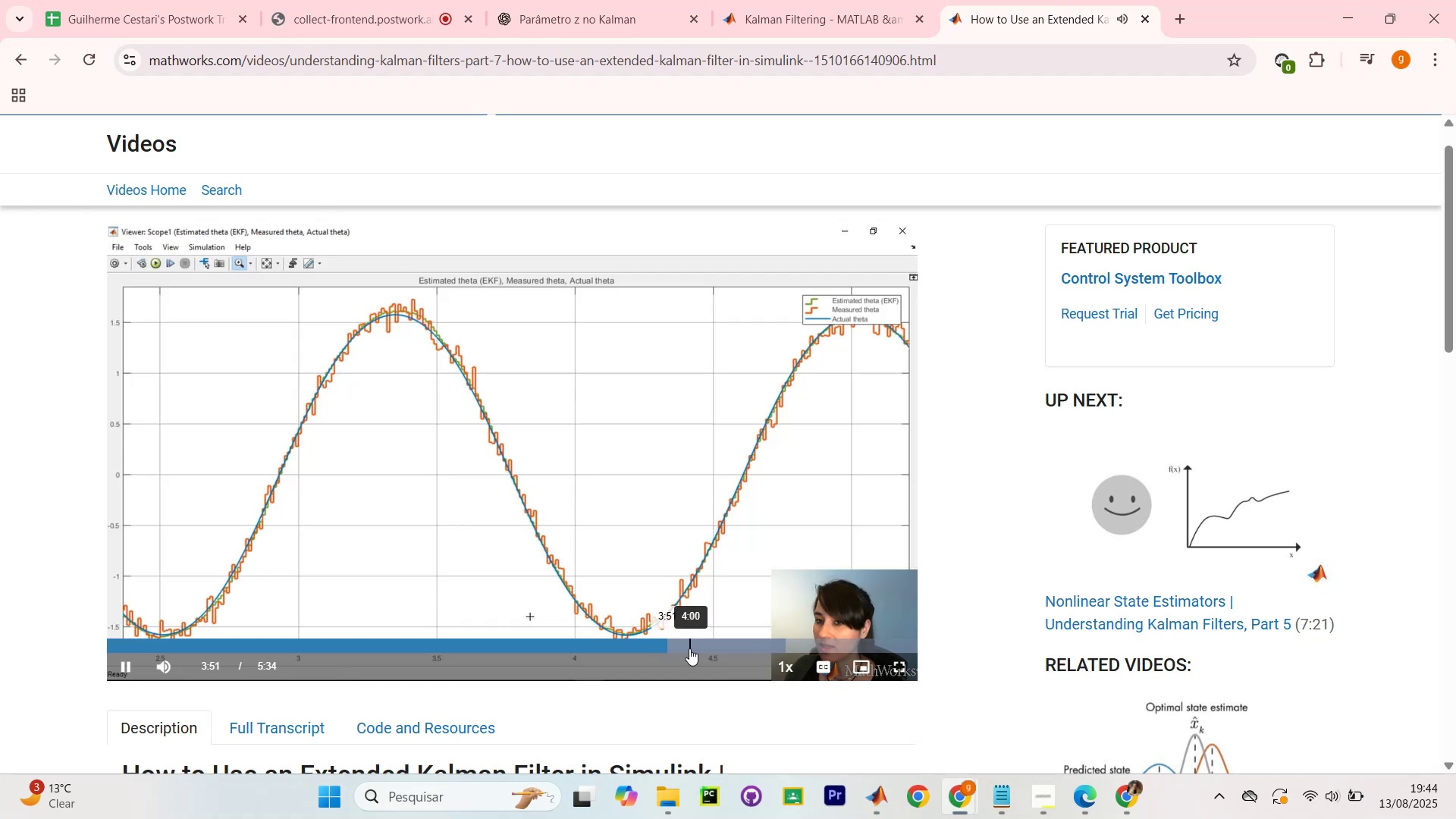 
left_click([652, 650])
 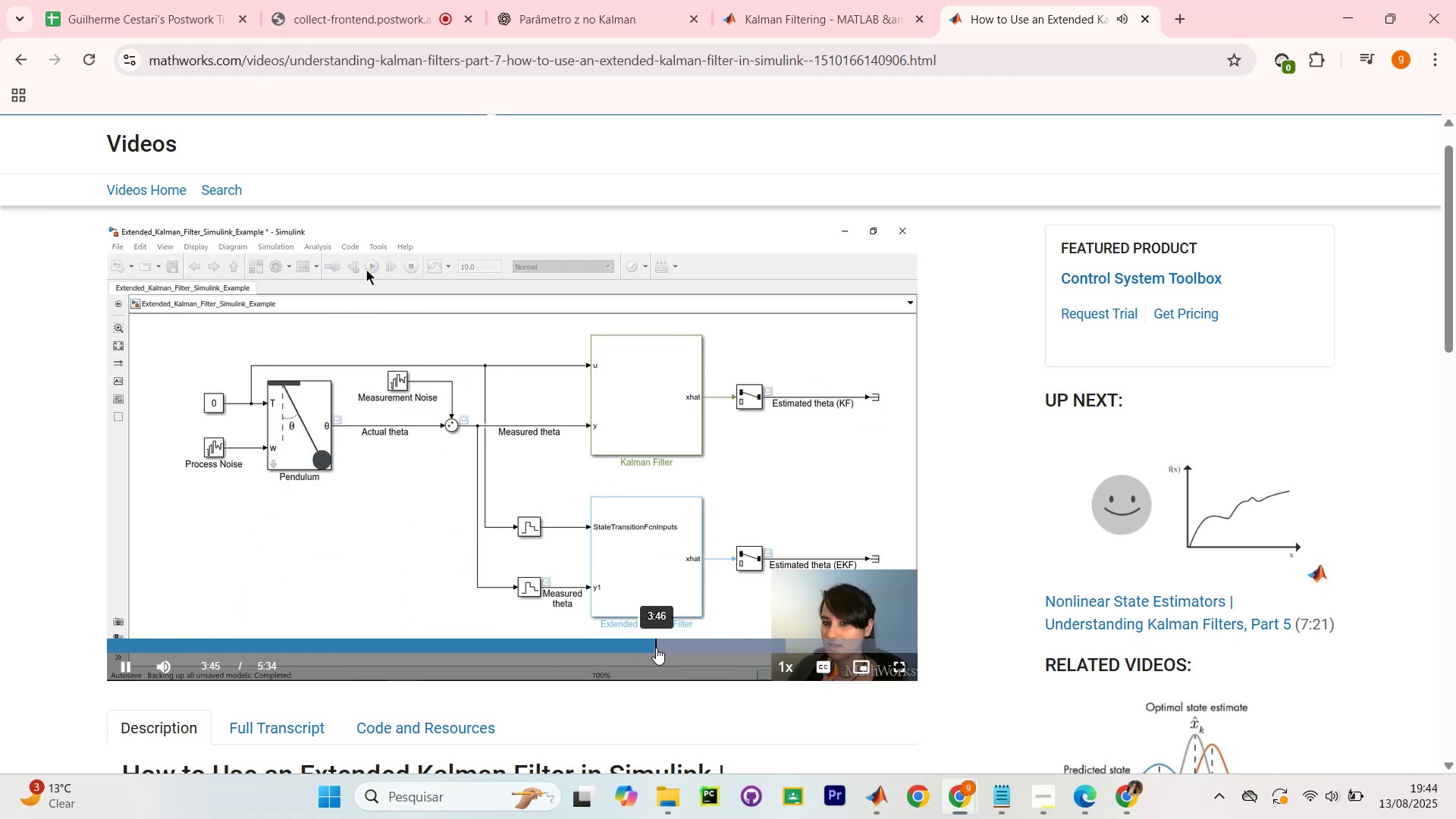 
left_click([648, 648])
 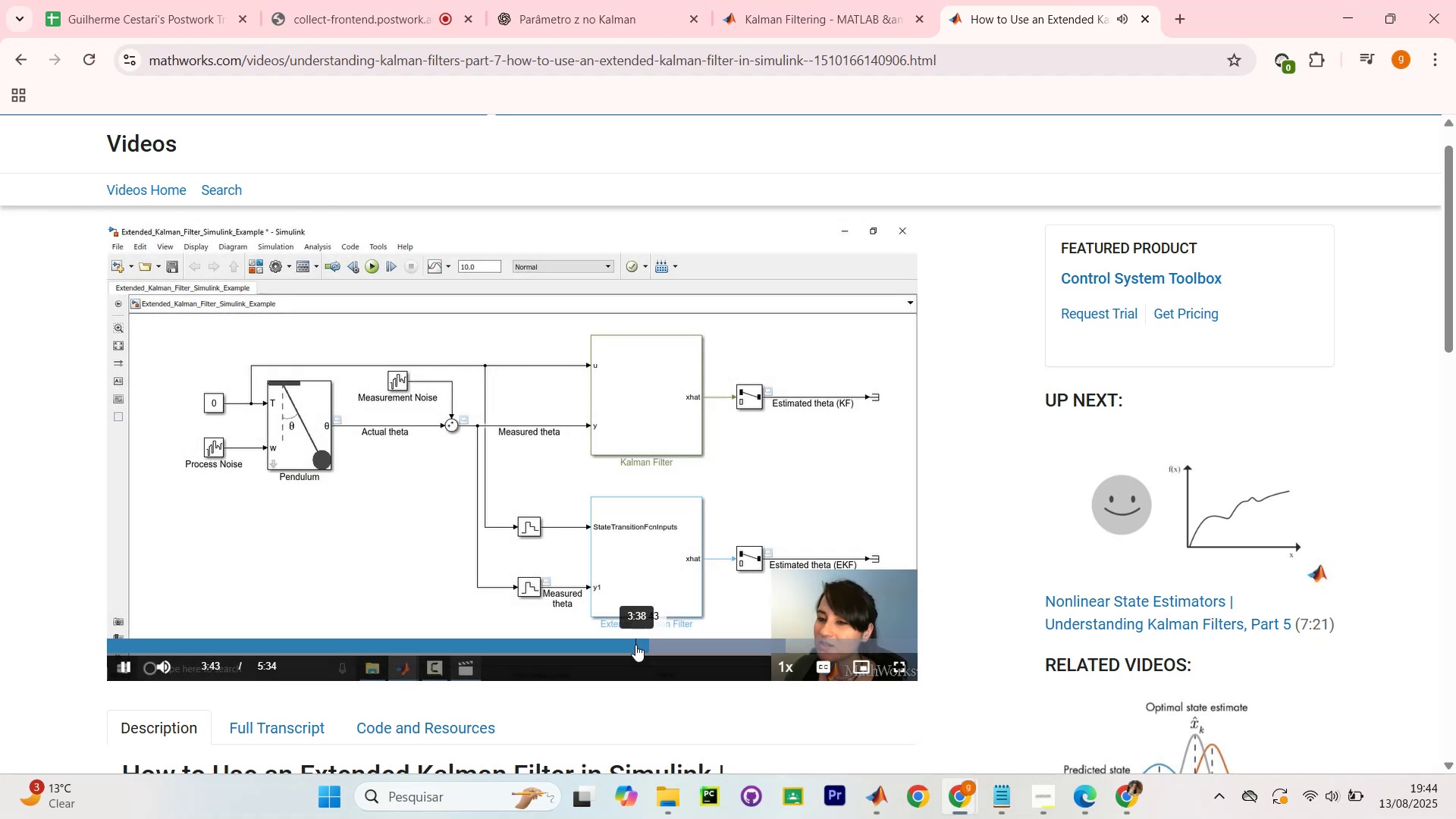 
left_click([635, 645])
 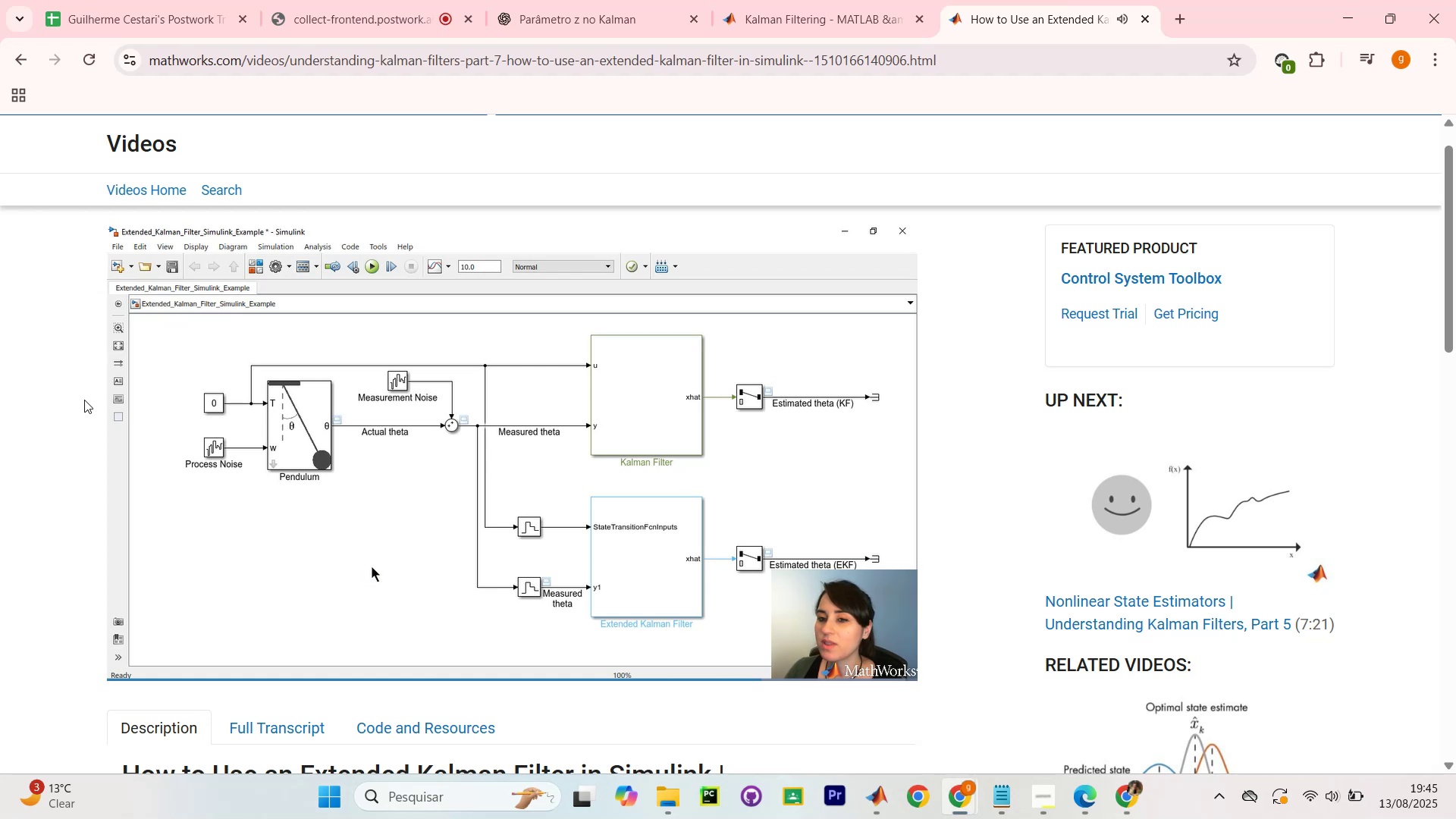 
wait(57.18)
 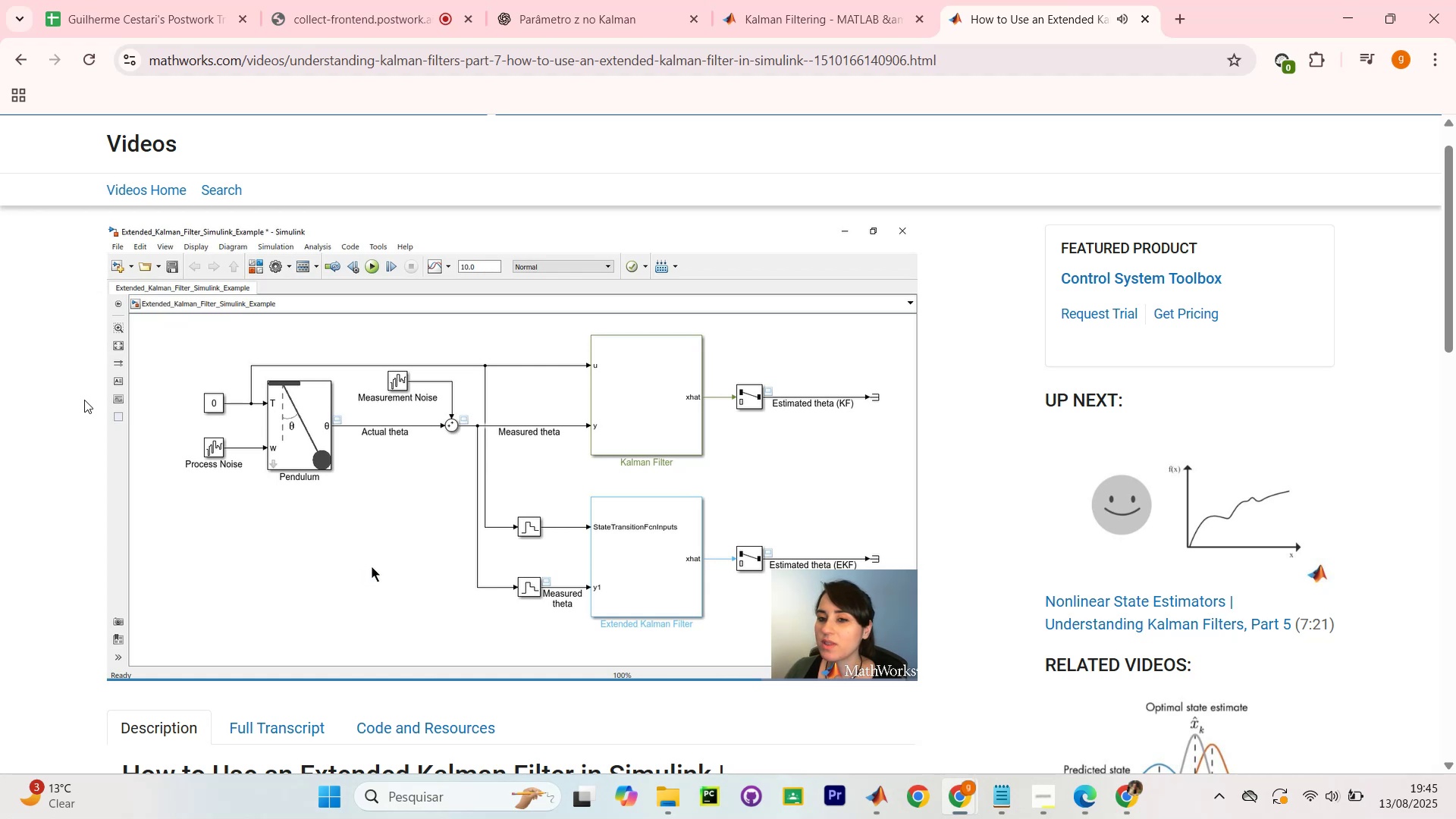 
triple_click([833, 641])
 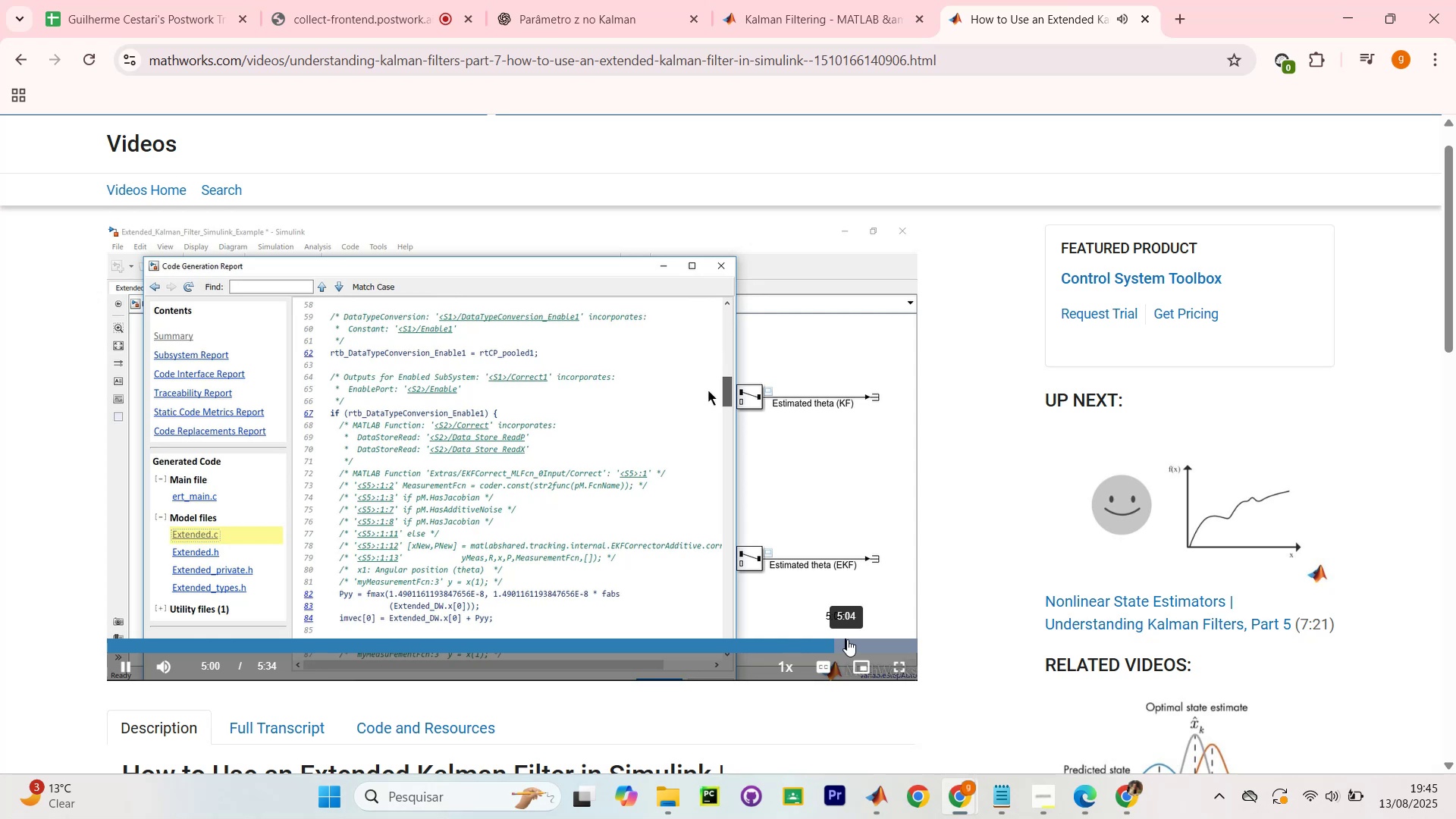 
left_click_drag(start_coordinate=[849, 639], to_coordinate=[852, 640])
 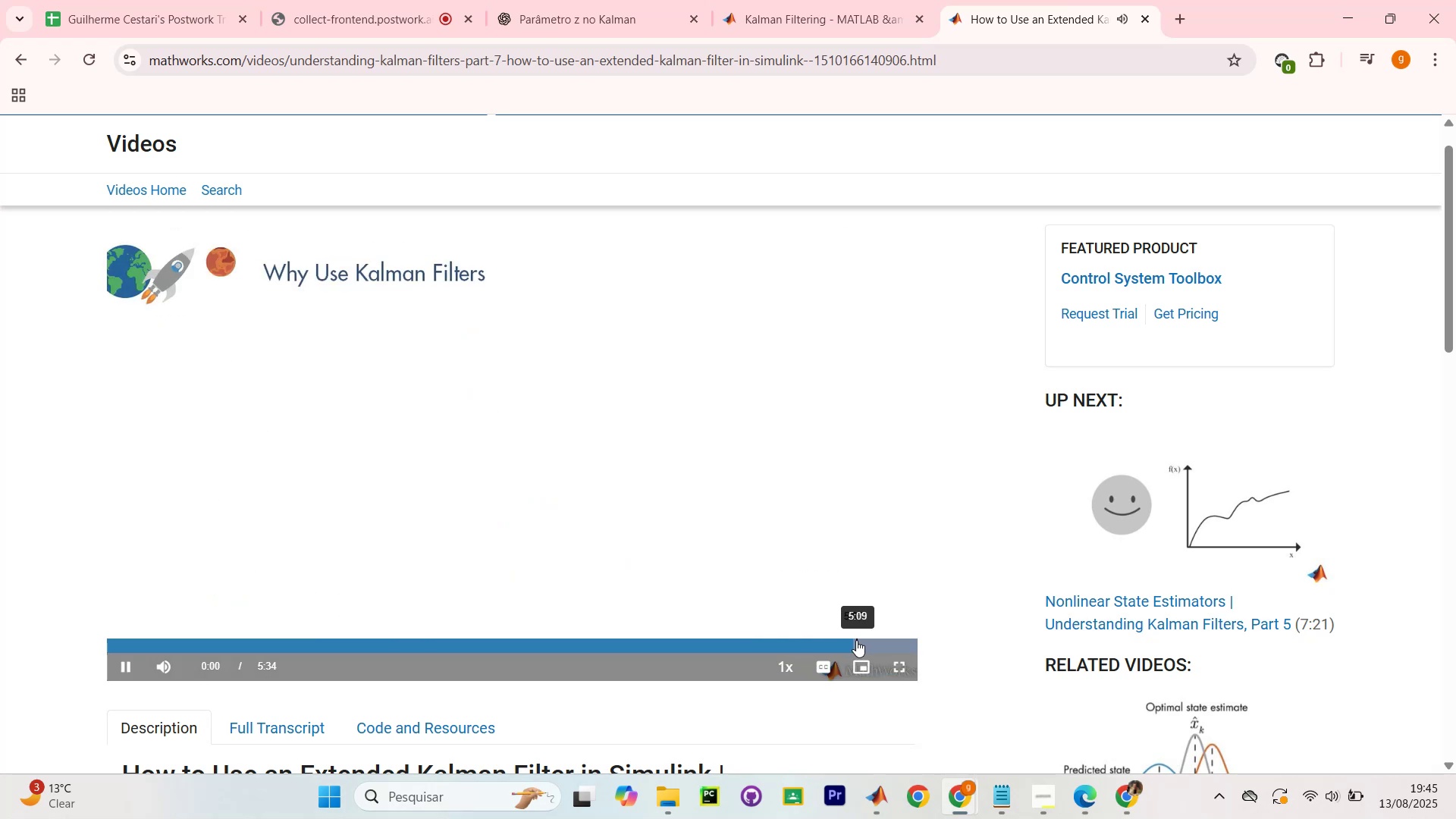 
left_click_drag(start_coordinate=[863, 643], to_coordinate=[870, 645])
 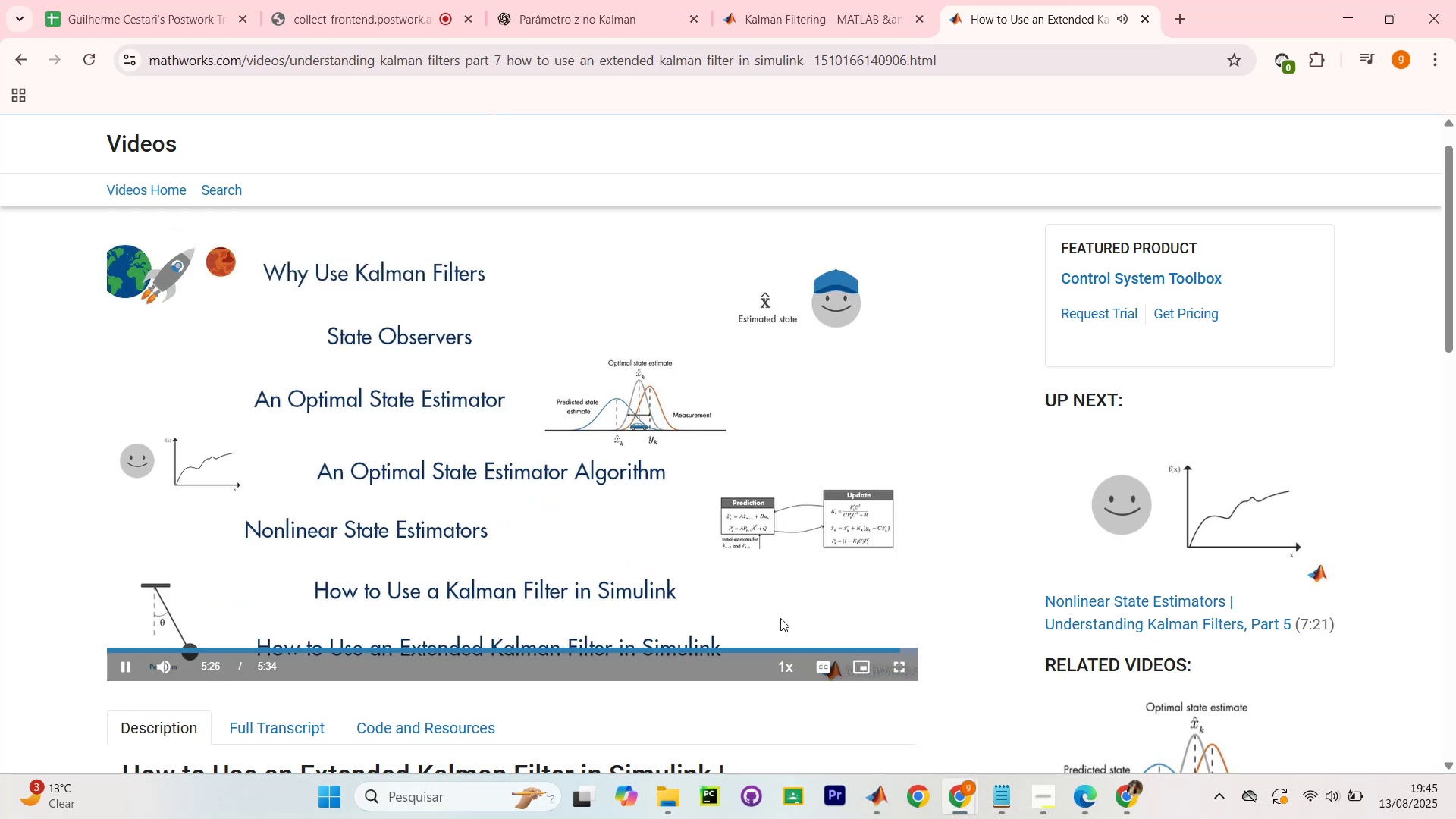 
left_click([617, 238])
 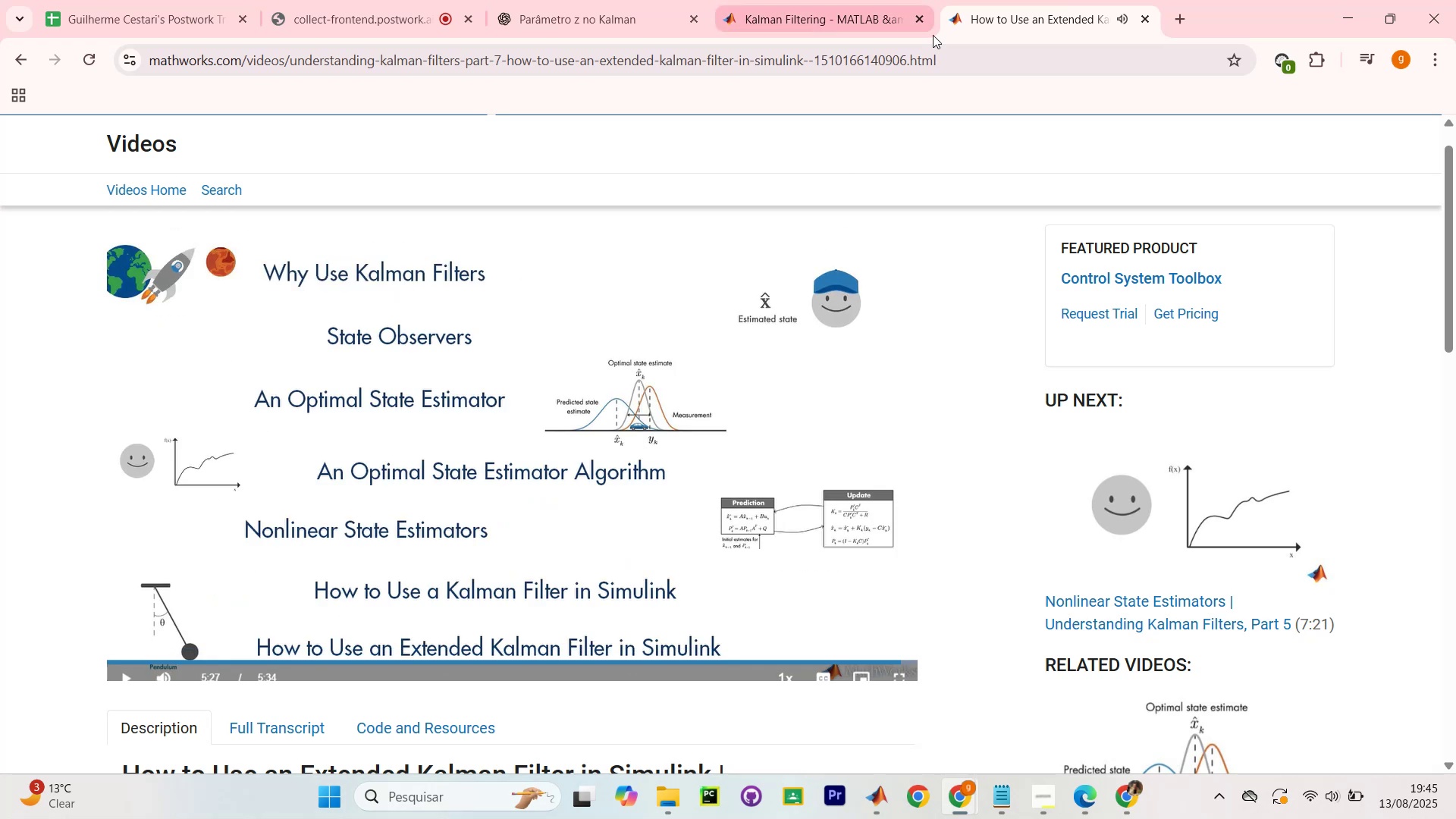 
left_click([1144, 19])
 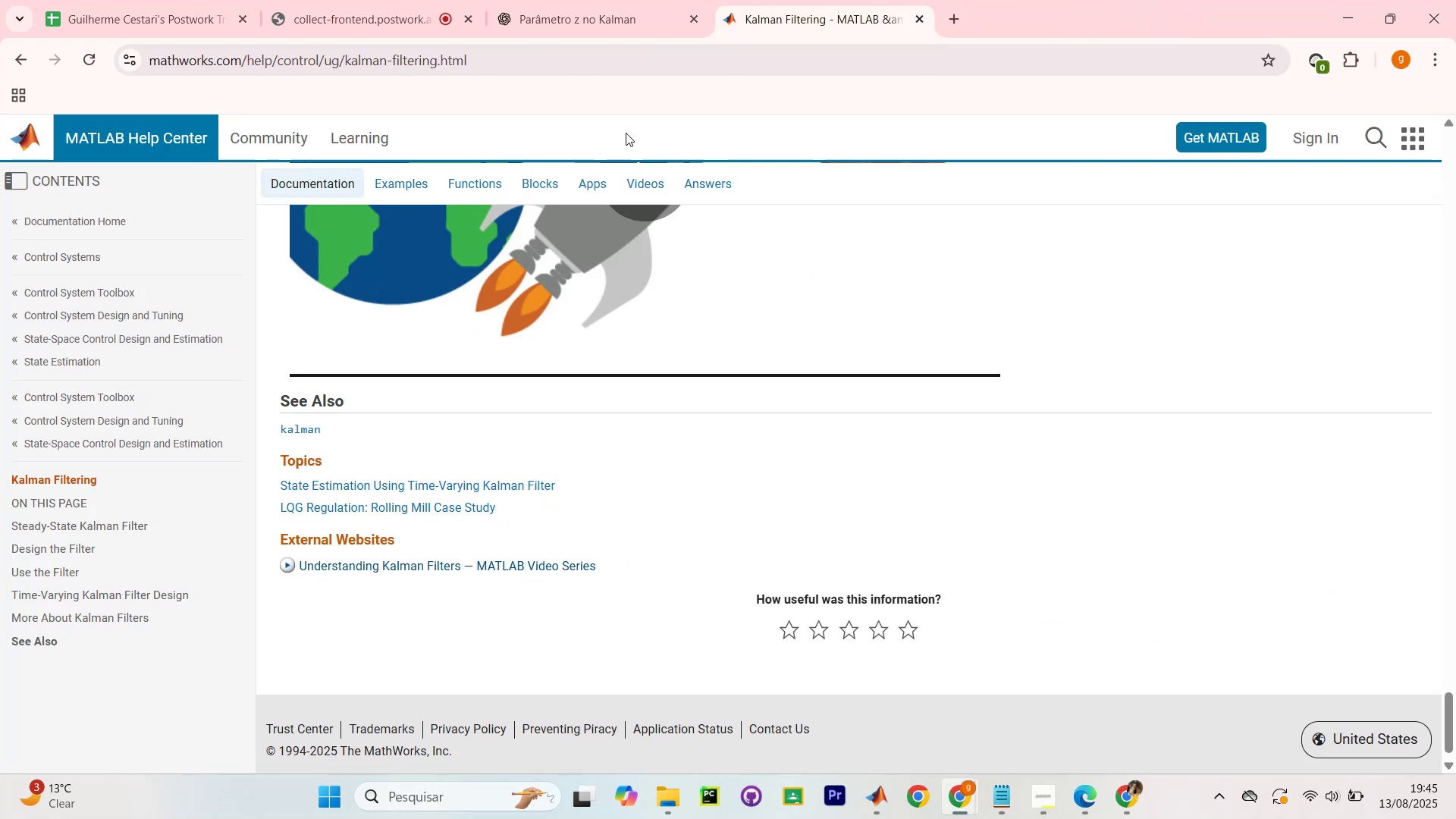 
scroll: coordinate [362, 428], scroll_direction: up, amount: 47.0
 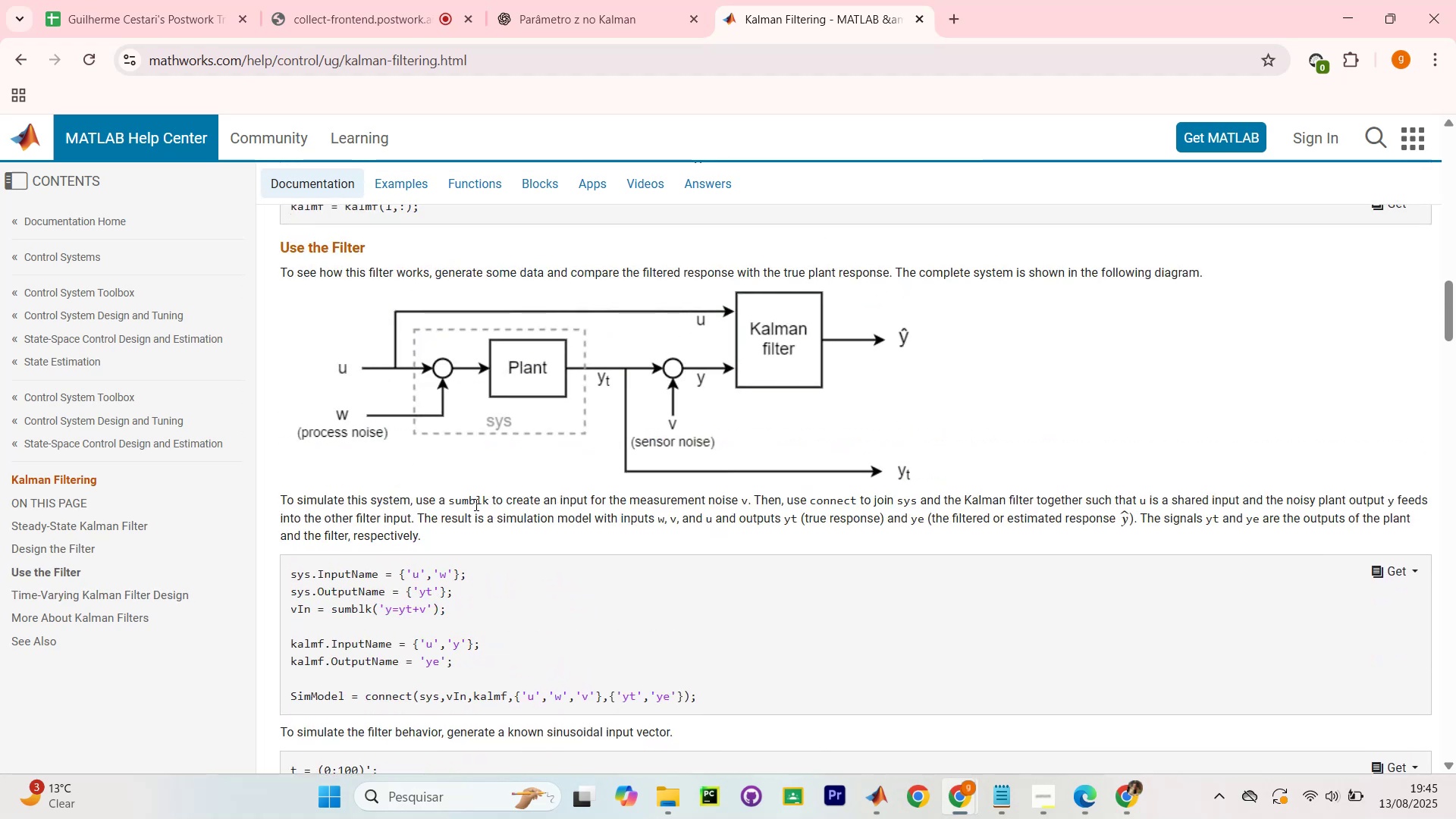 
scroll: coordinate [475, 504], scroll_direction: up, amount: 7.0
 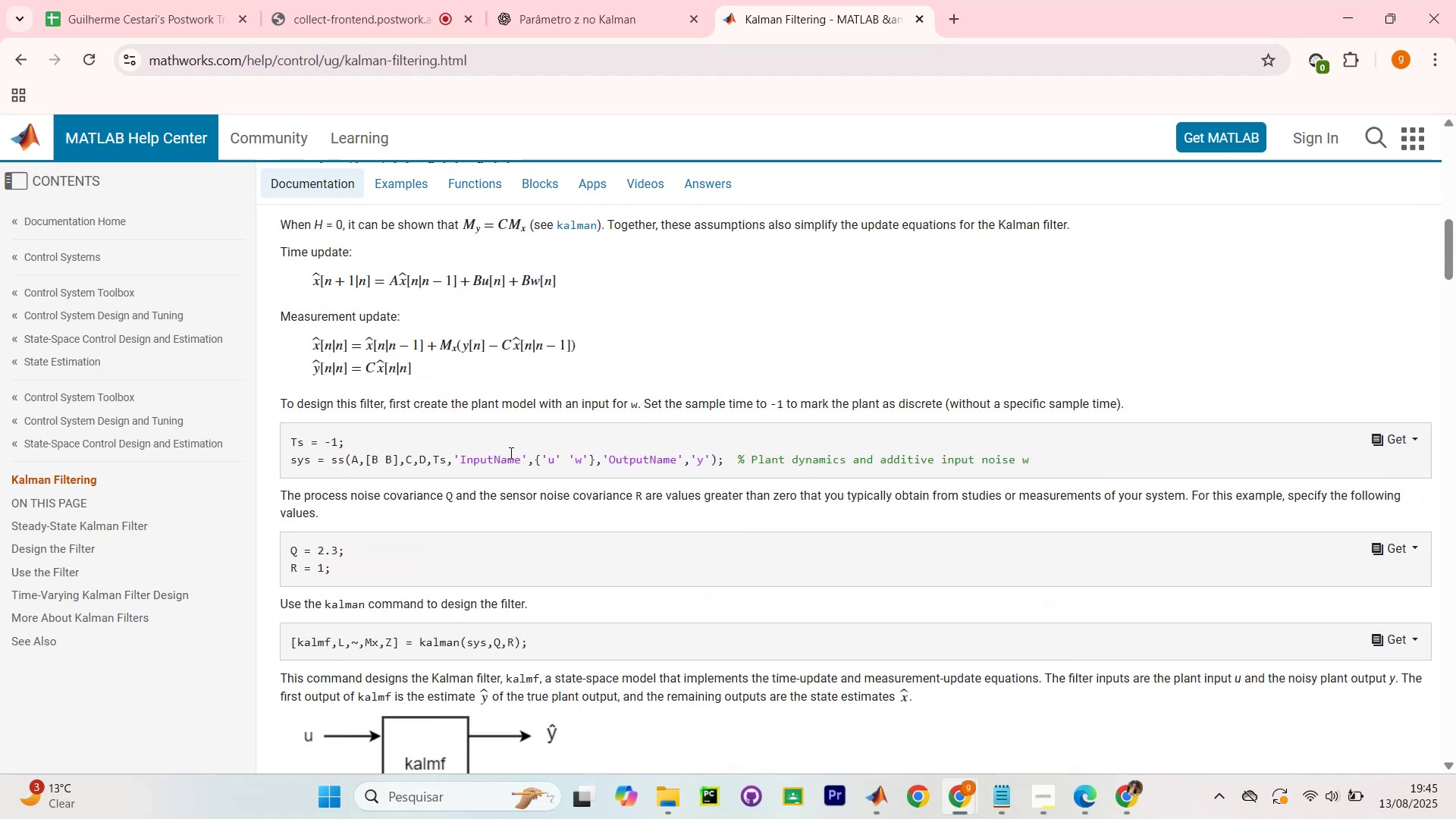 
left_click_drag(start_coordinate=[397, 585], to_coordinate=[290, 550])
 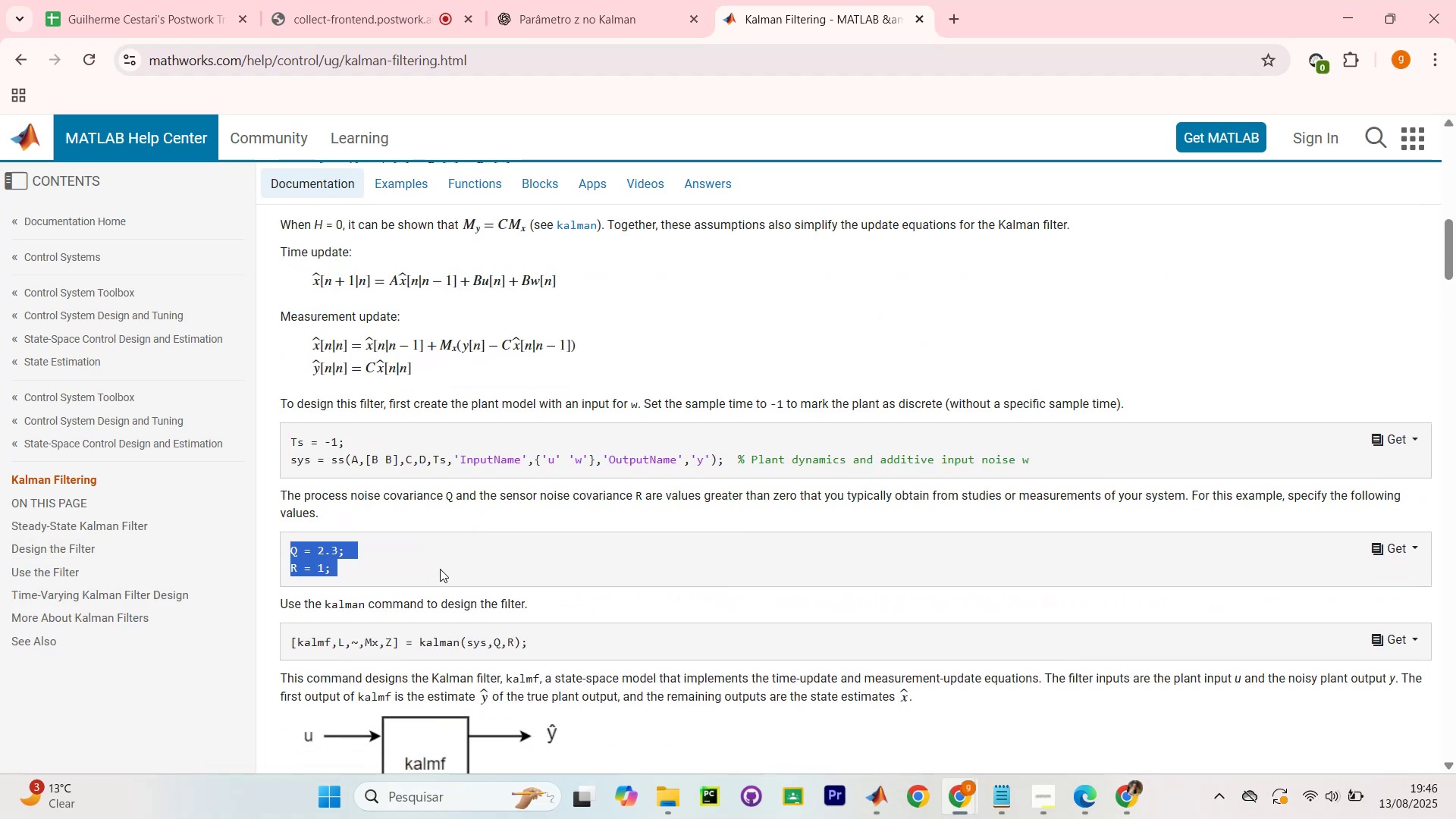 
left_click([438, 577])
 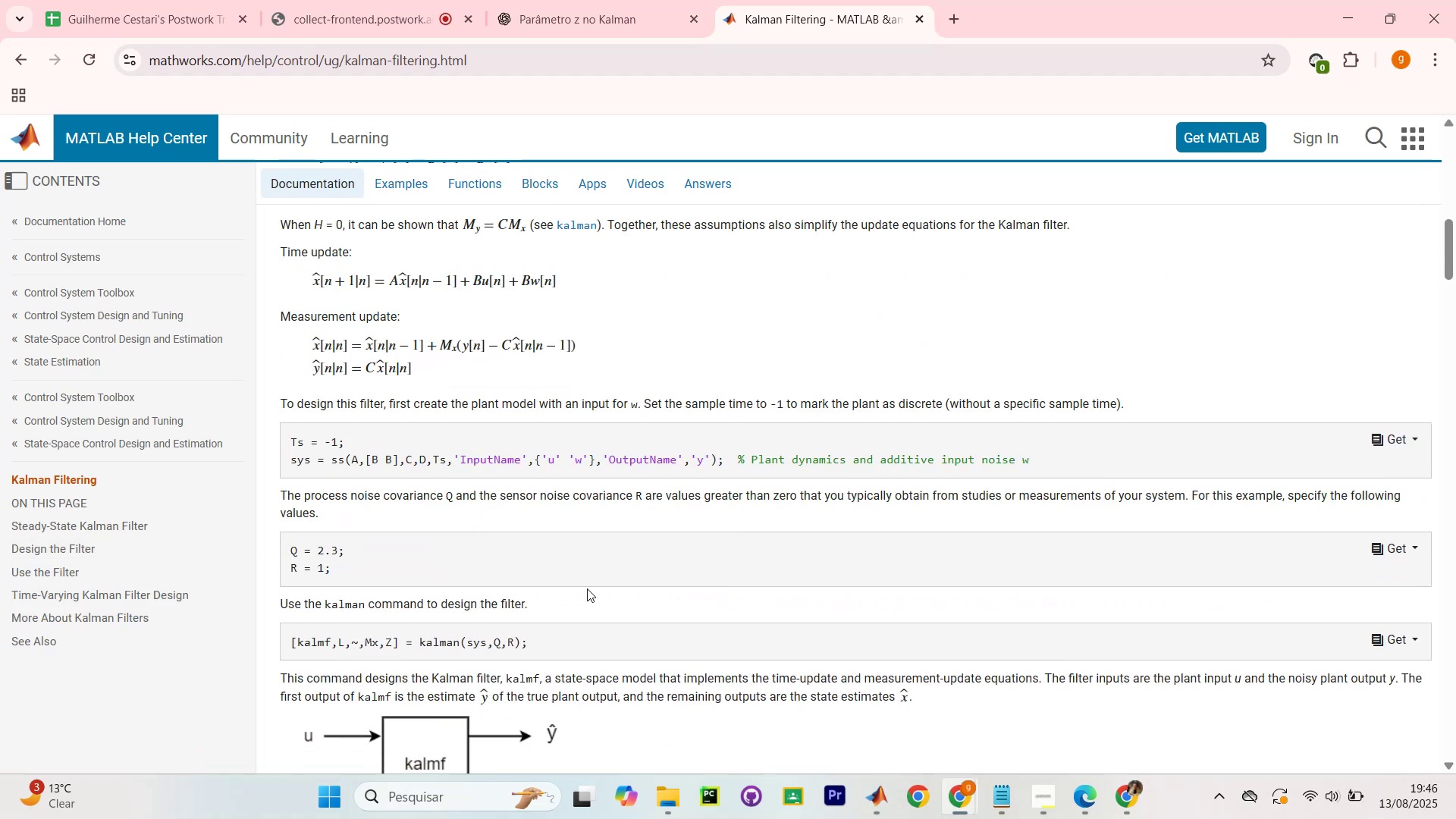 
scroll: coordinate [593, 595], scroll_direction: up, amount: 20.0
 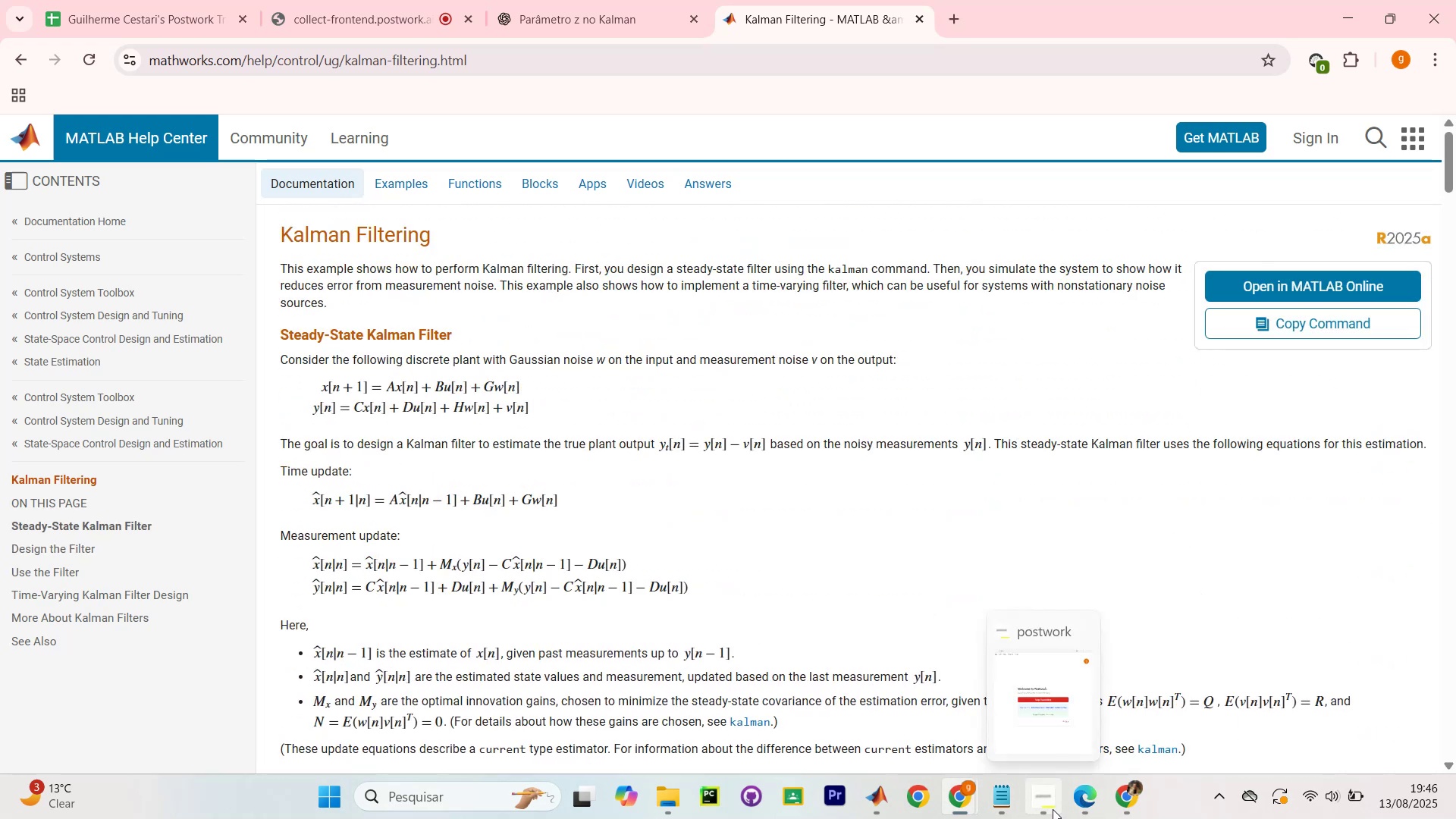 
left_click([388, 0])
 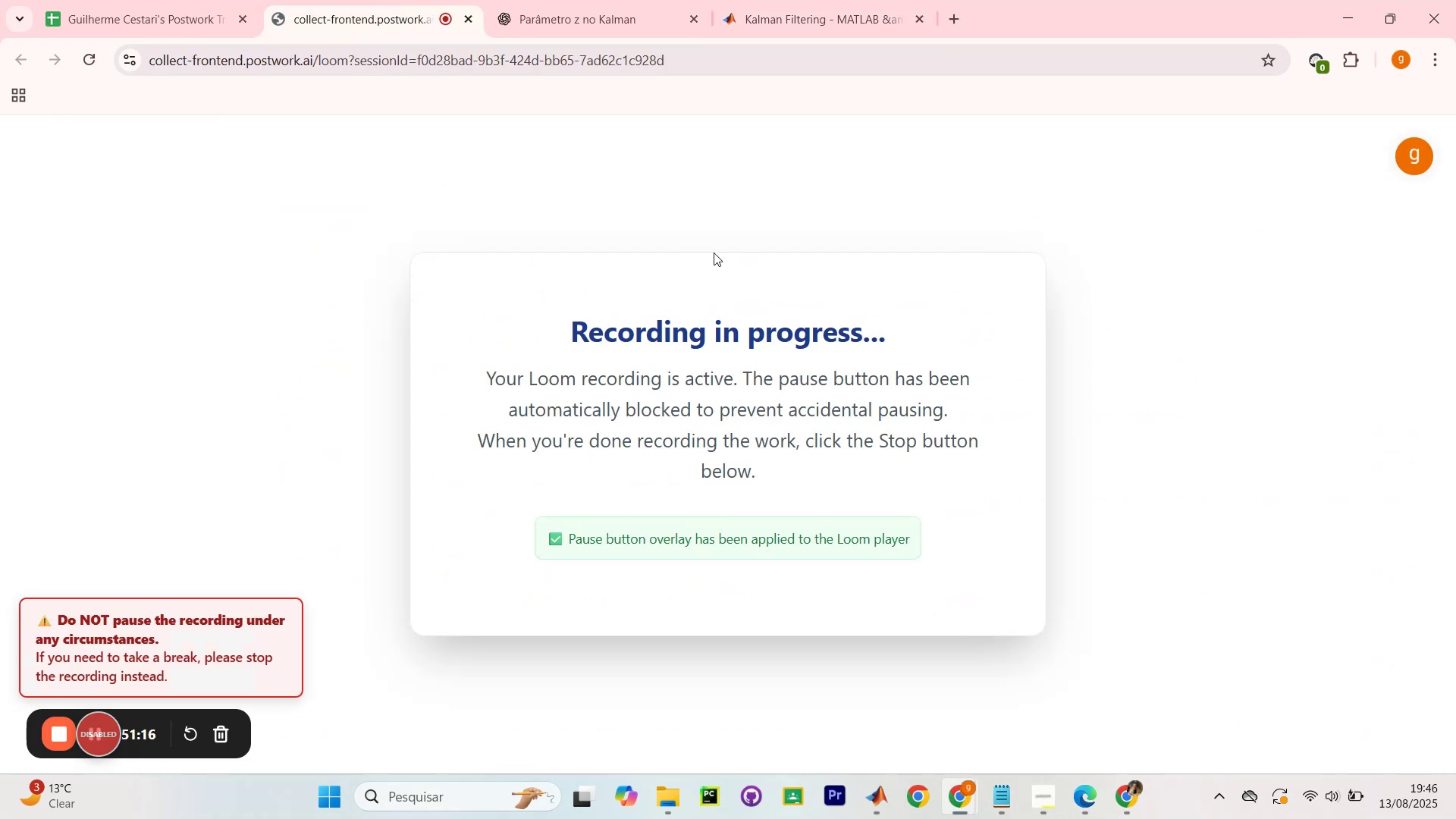 
left_click([806, 0])
 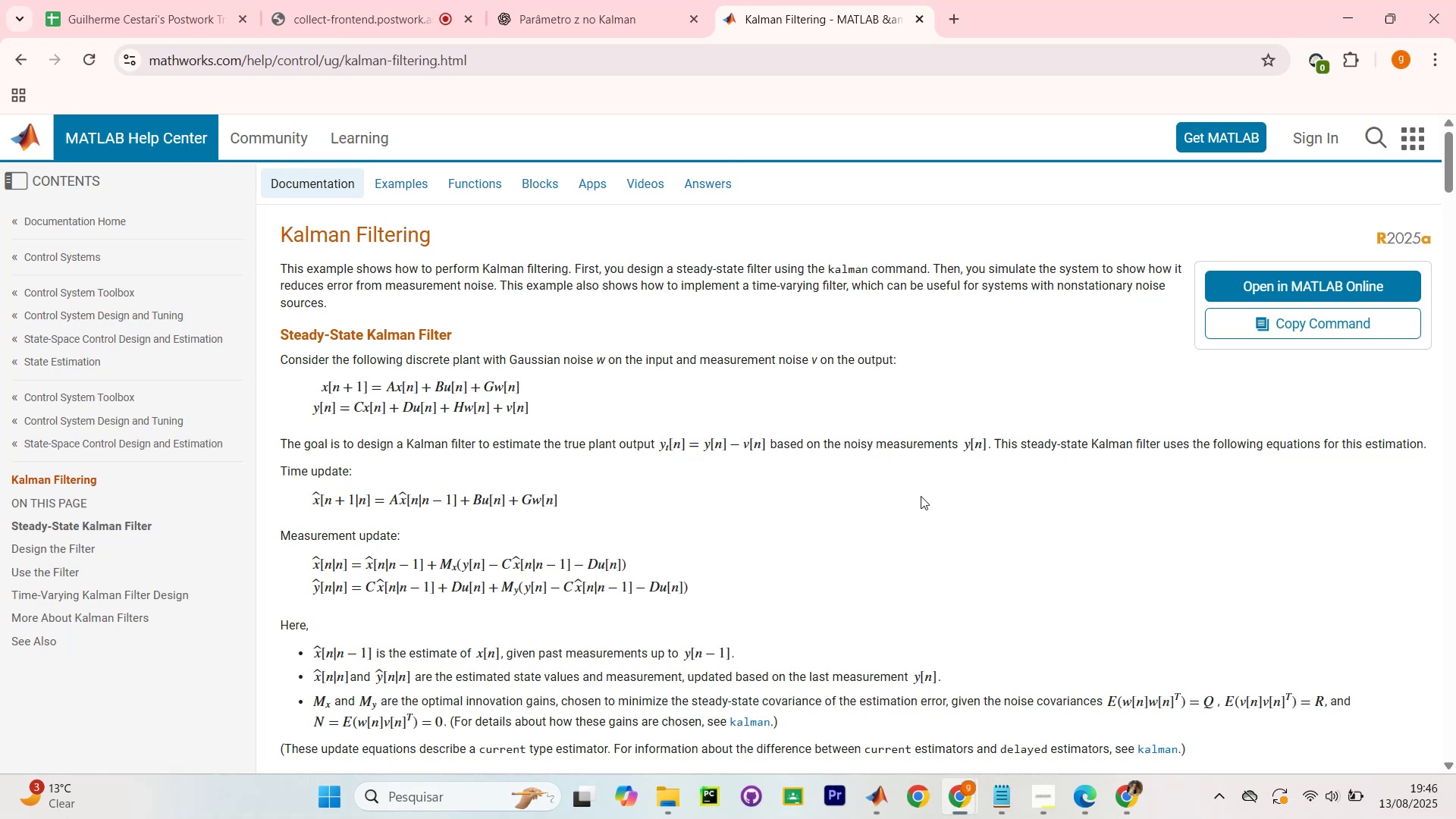 
scroll: coordinate [920, 482], scroll_direction: up, amount: 4.0
 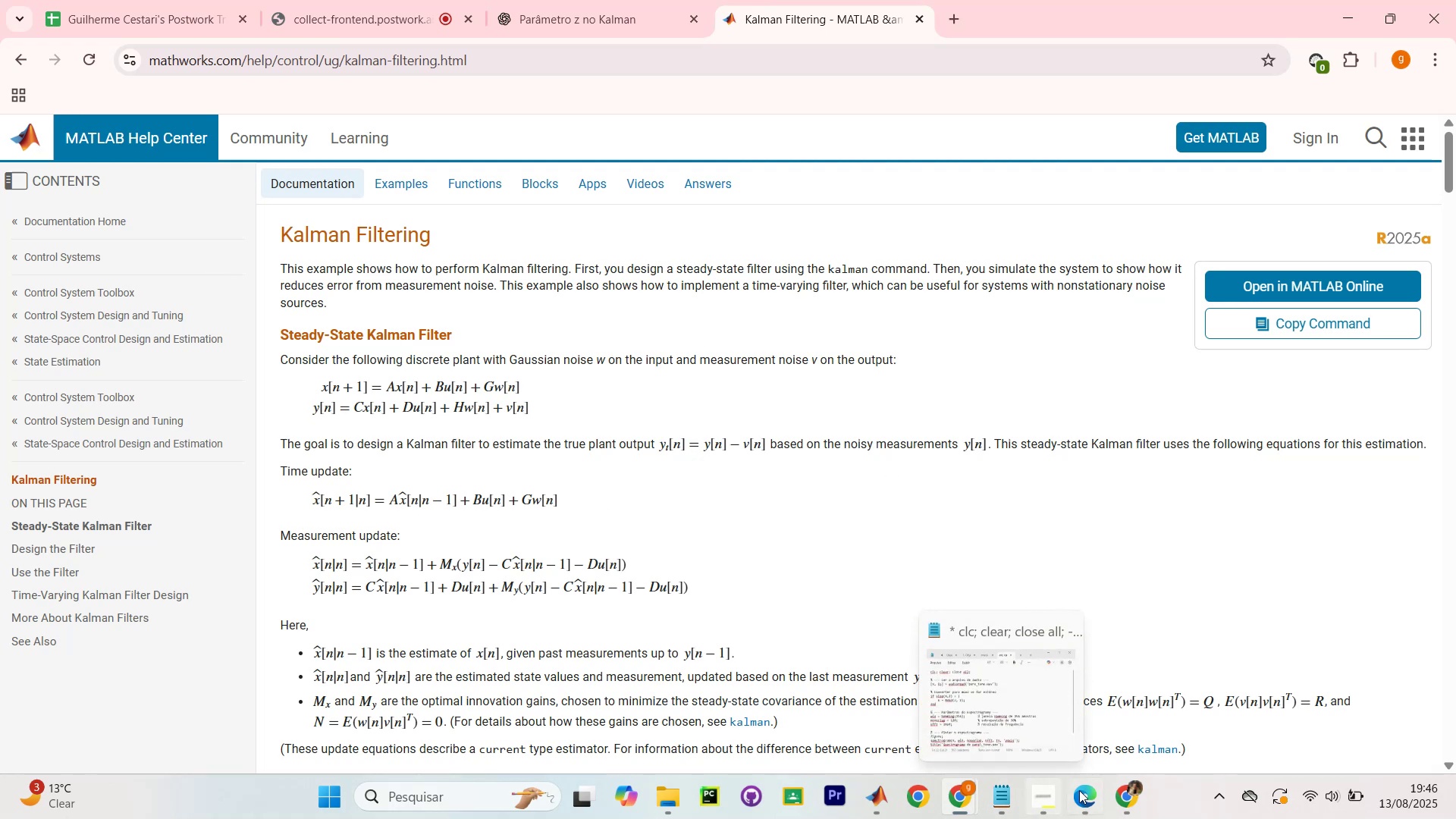 
left_click([874, 803])
 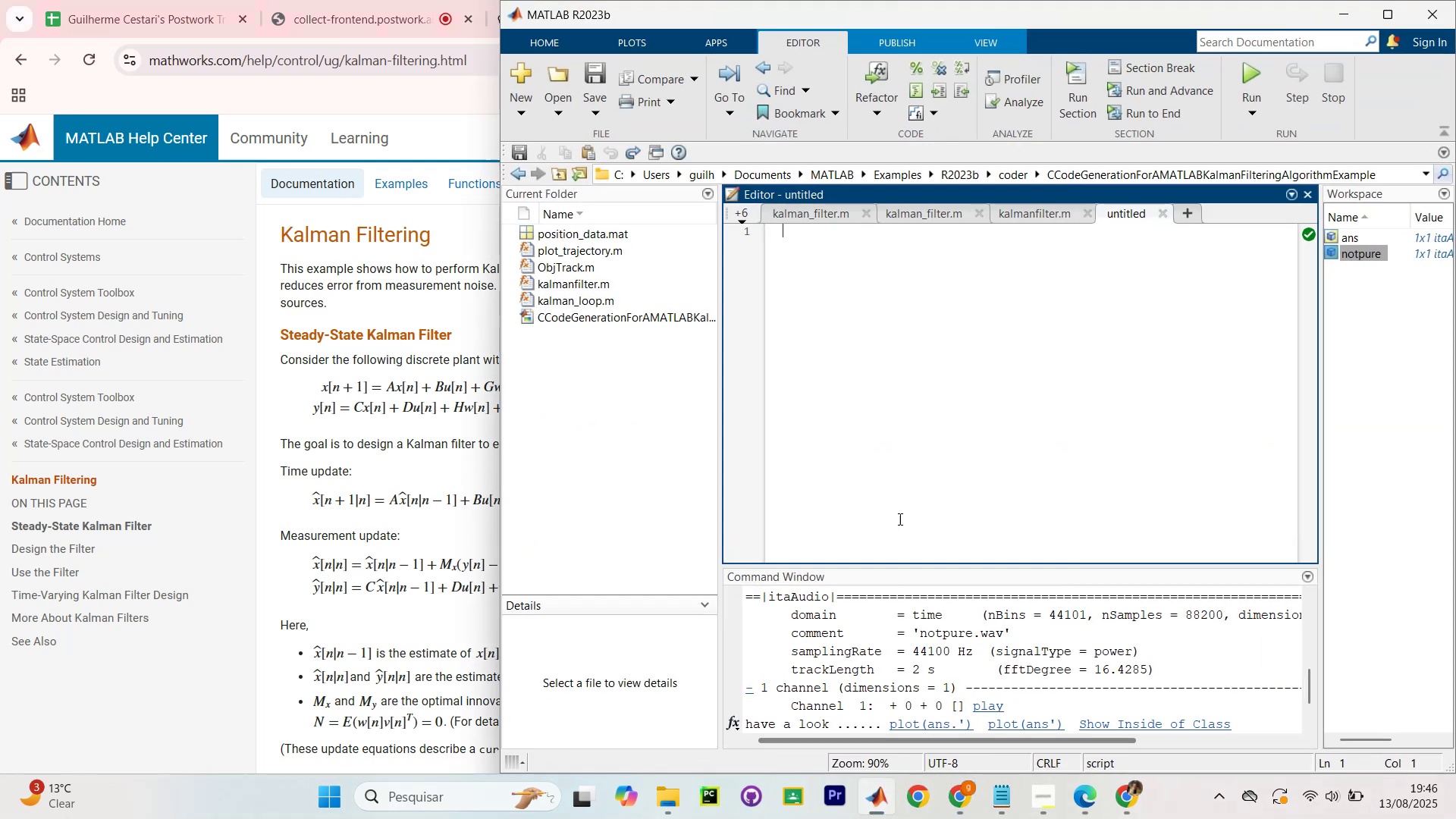 
scroll: coordinate [897, 491], scroll_direction: up, amount: 7.0
 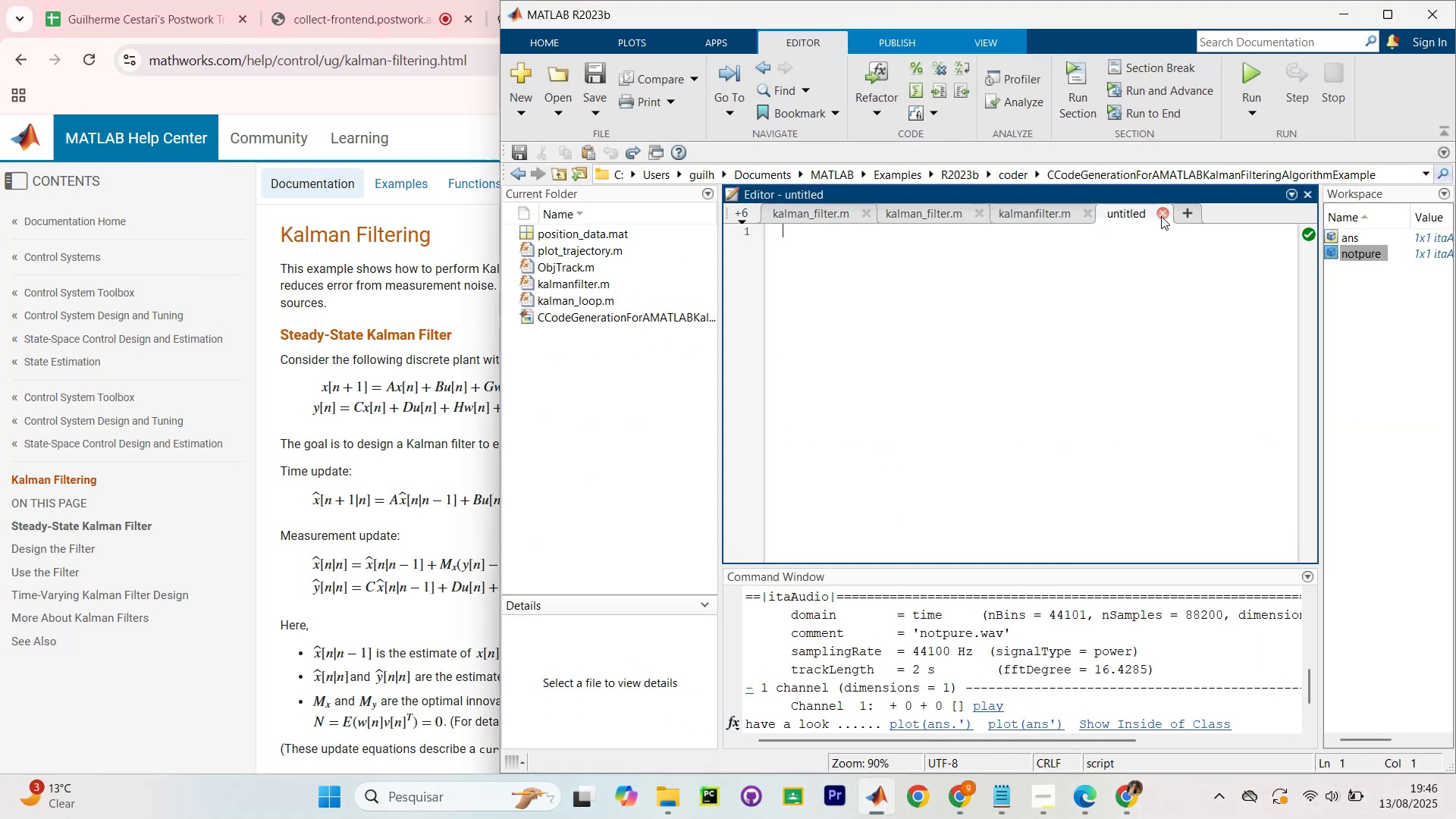 
left_click([1161, 216])
 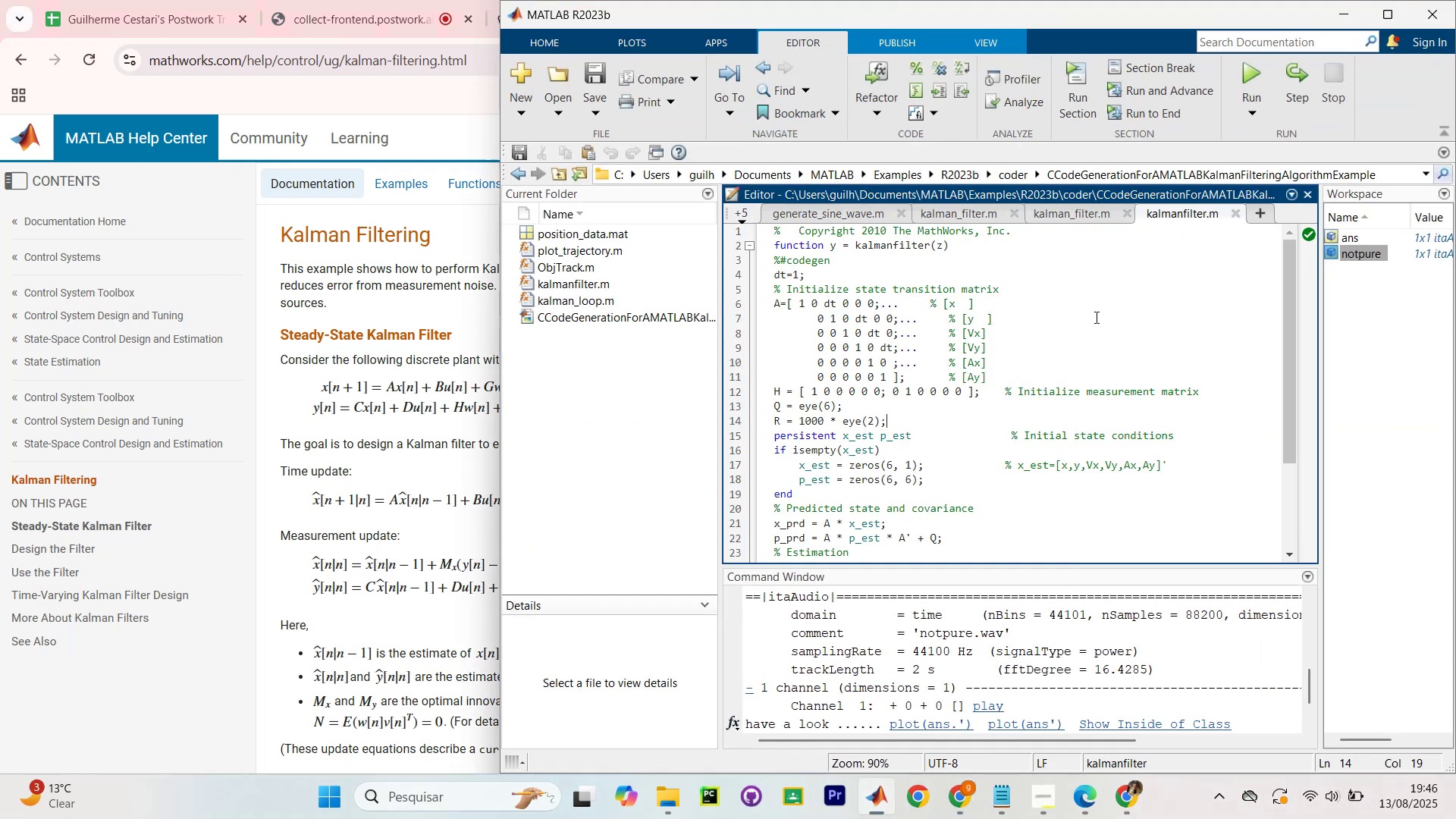 
scroll: coordinate [1041, 374], scroll_direction: up, amount: 5.0
 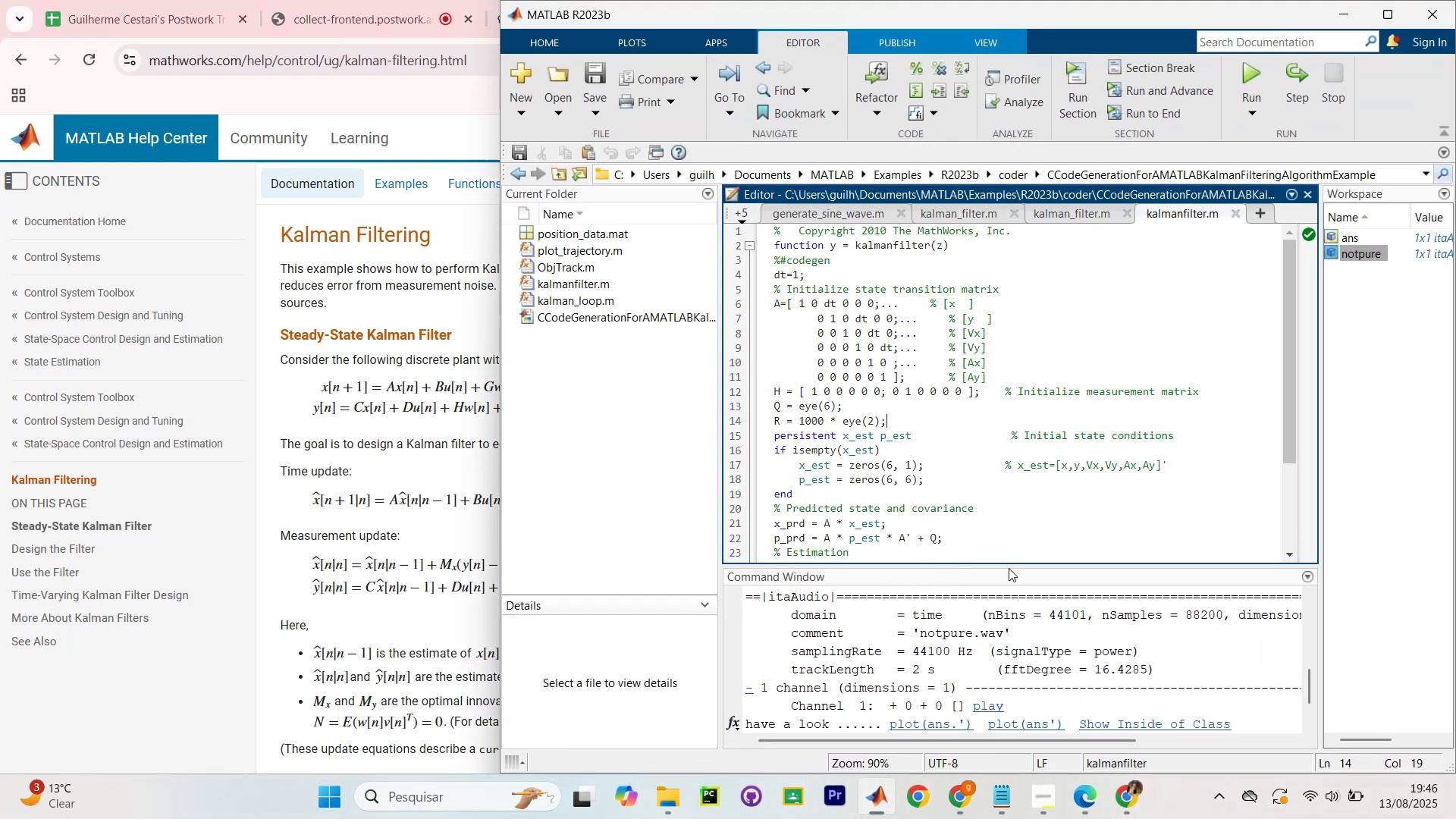 
left_click_drag(start_coordinate=[1010, 564], to_coordinate=[1052, 686])
 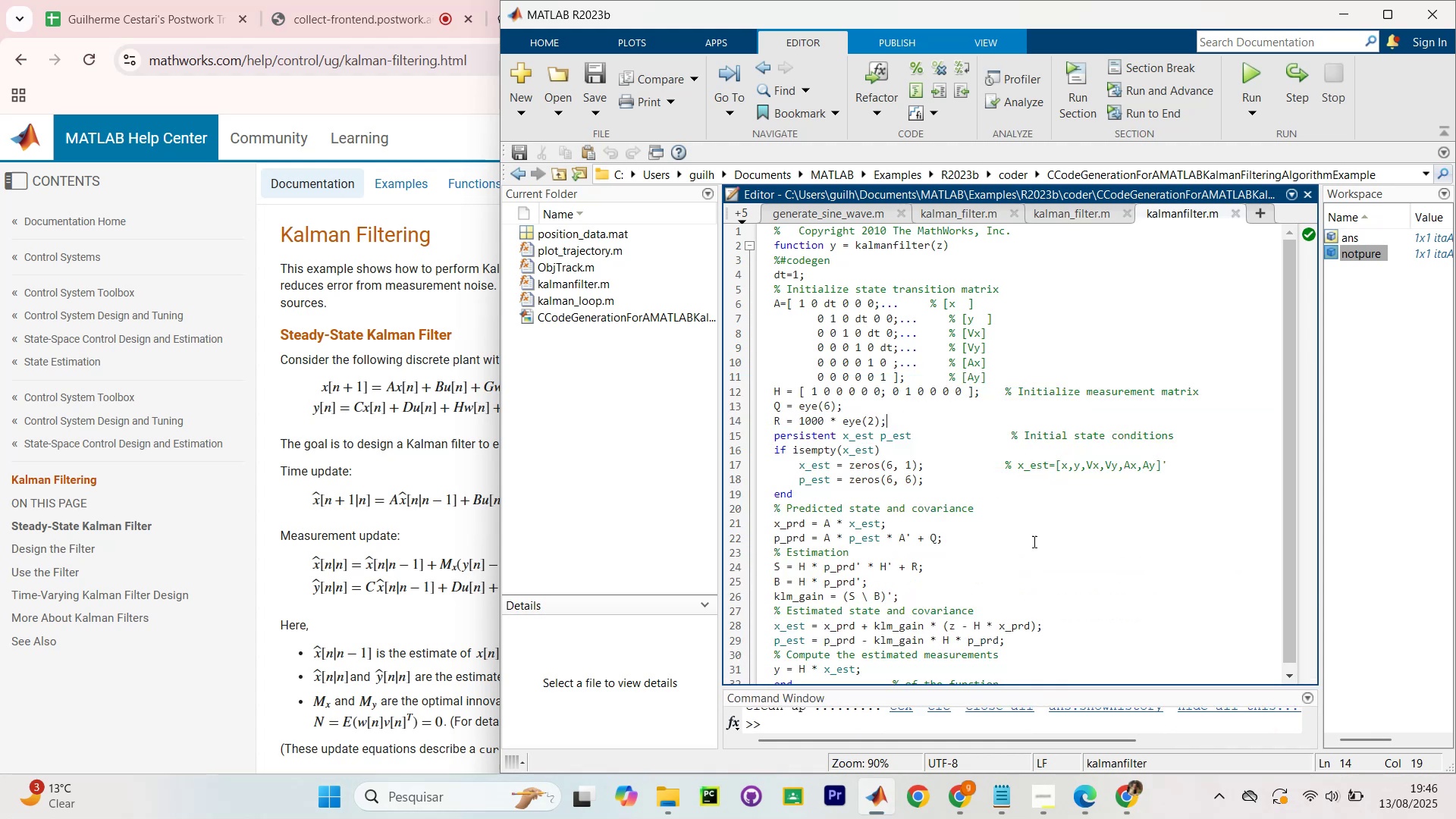 
scroll: coordinate [1028, 491], scroll_direction: up, amount: 8.0
 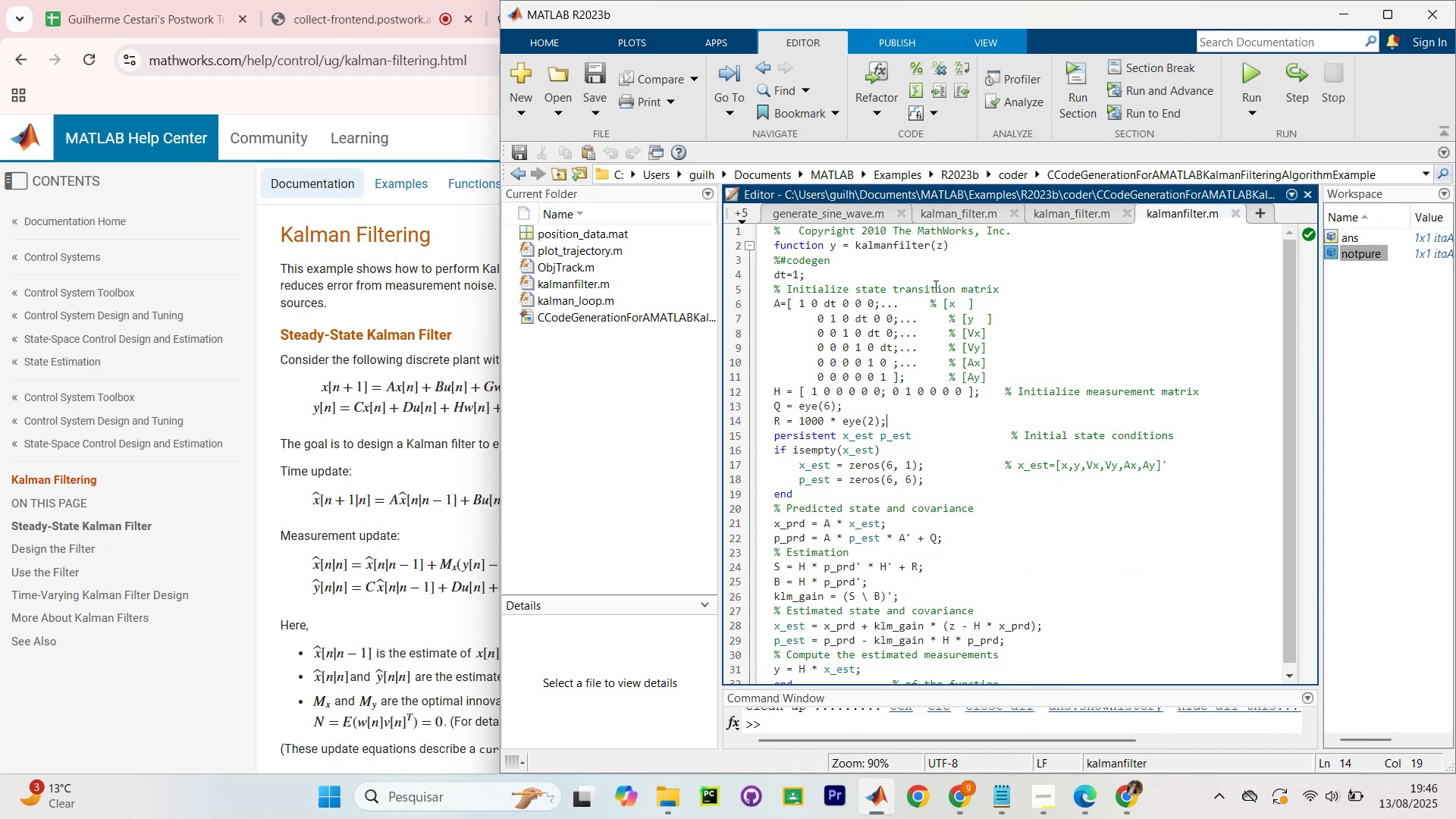 
scroll: coordinate [965, 307], scroll_direction: down, amount: 11.0
 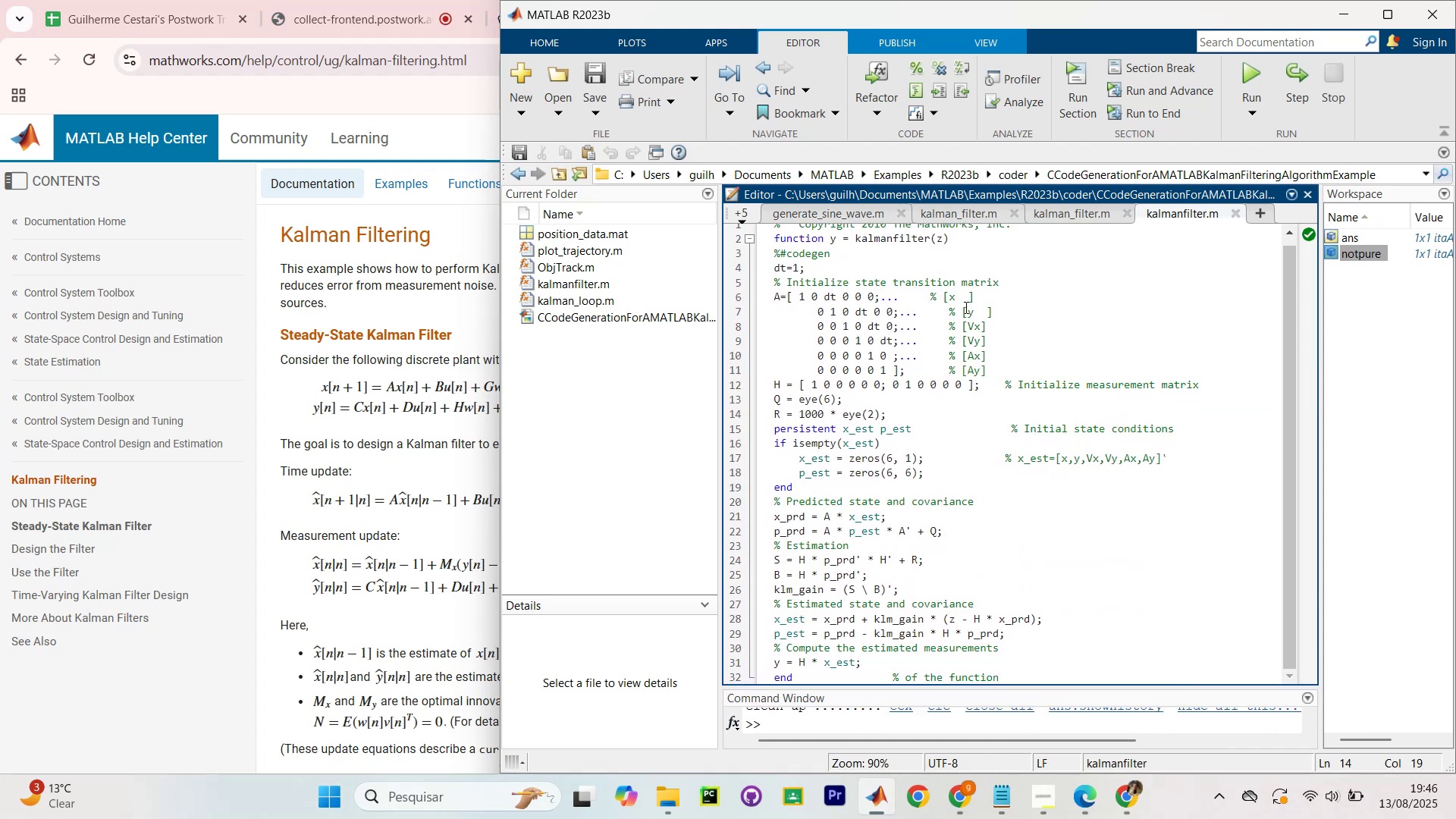 
scroll: coordinate [965, 307], scroll_direction: up, amount: 6.0
 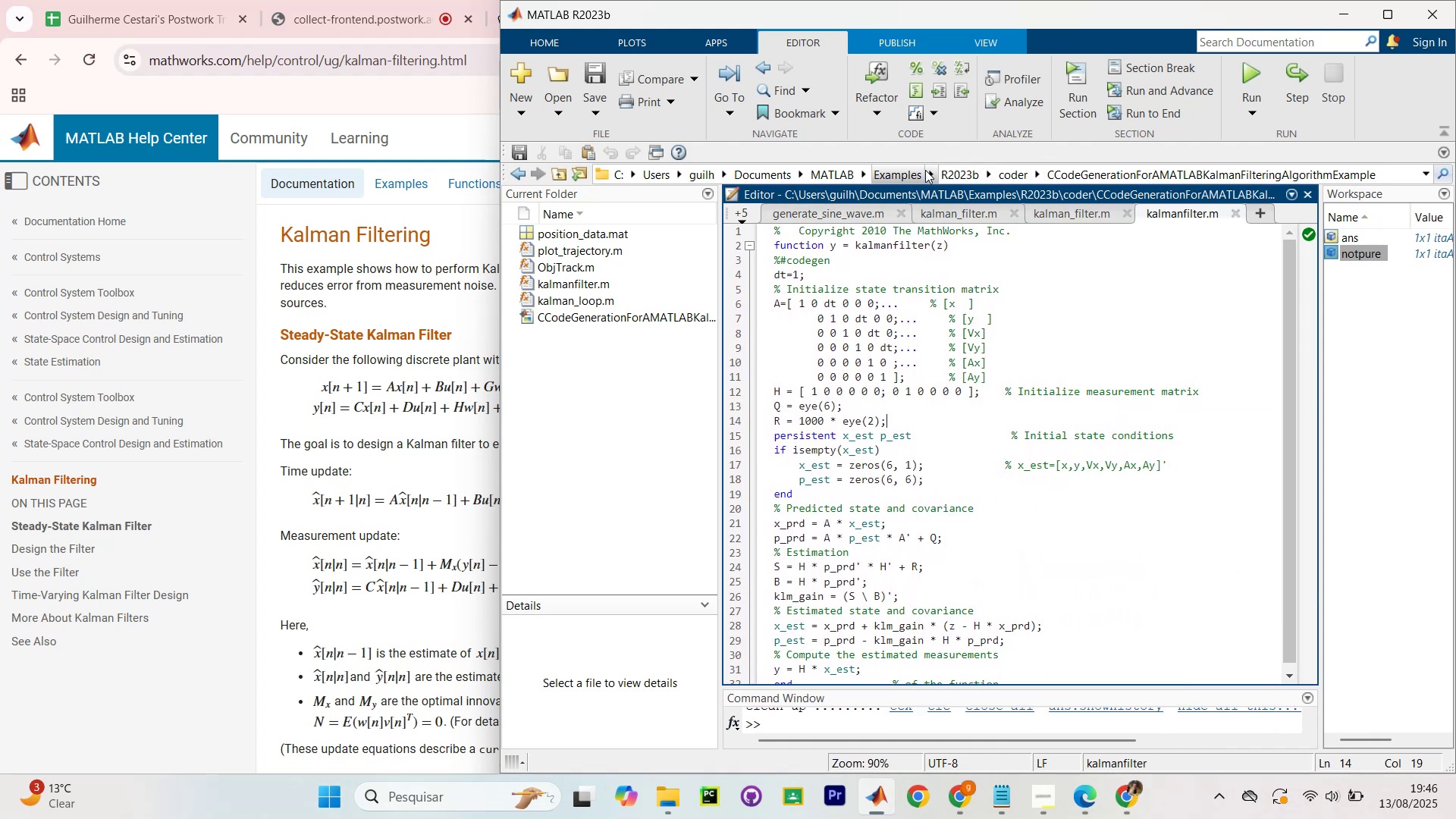 
left_click([581, 398])
 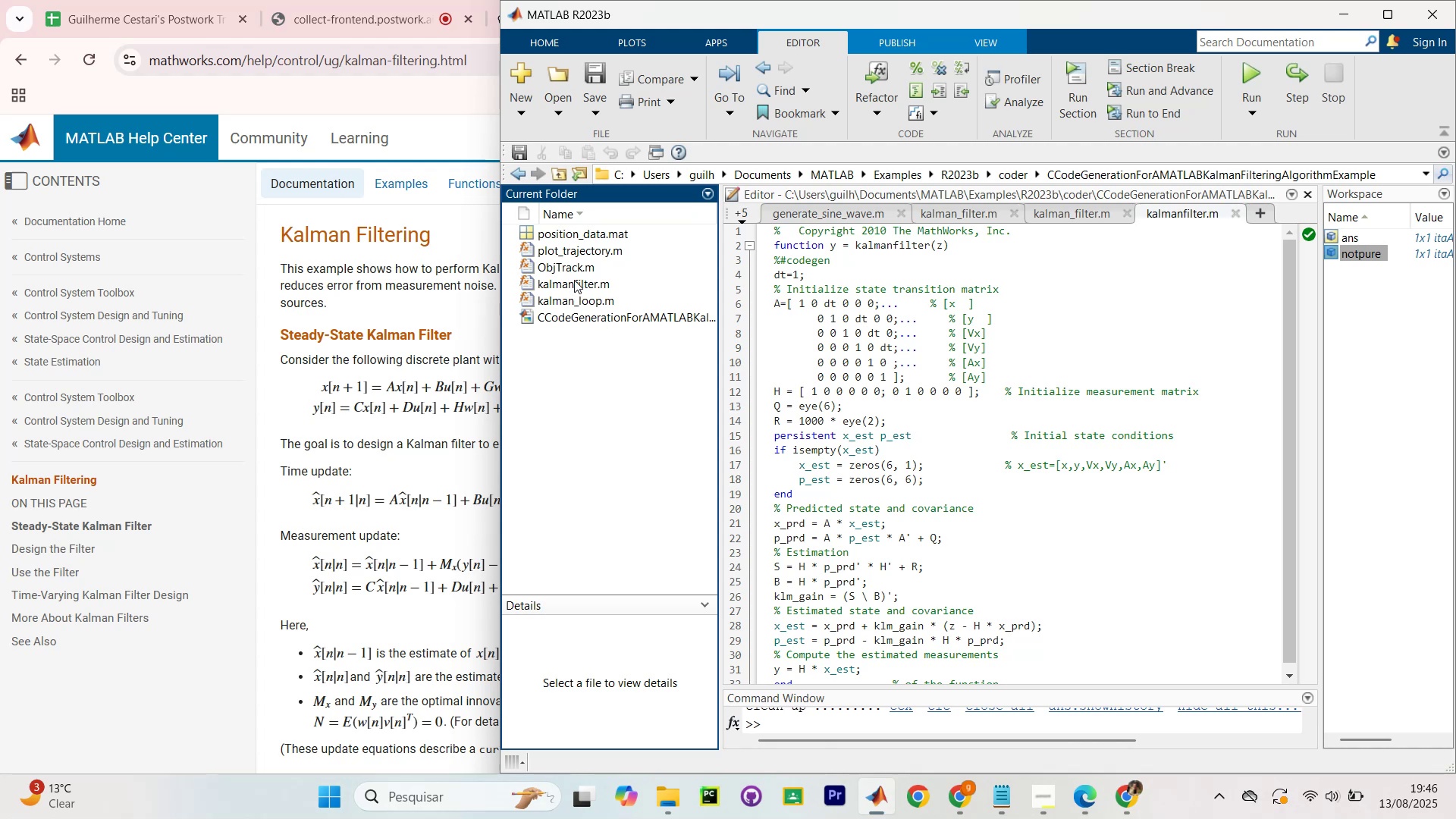 
left_click([573, 285])
 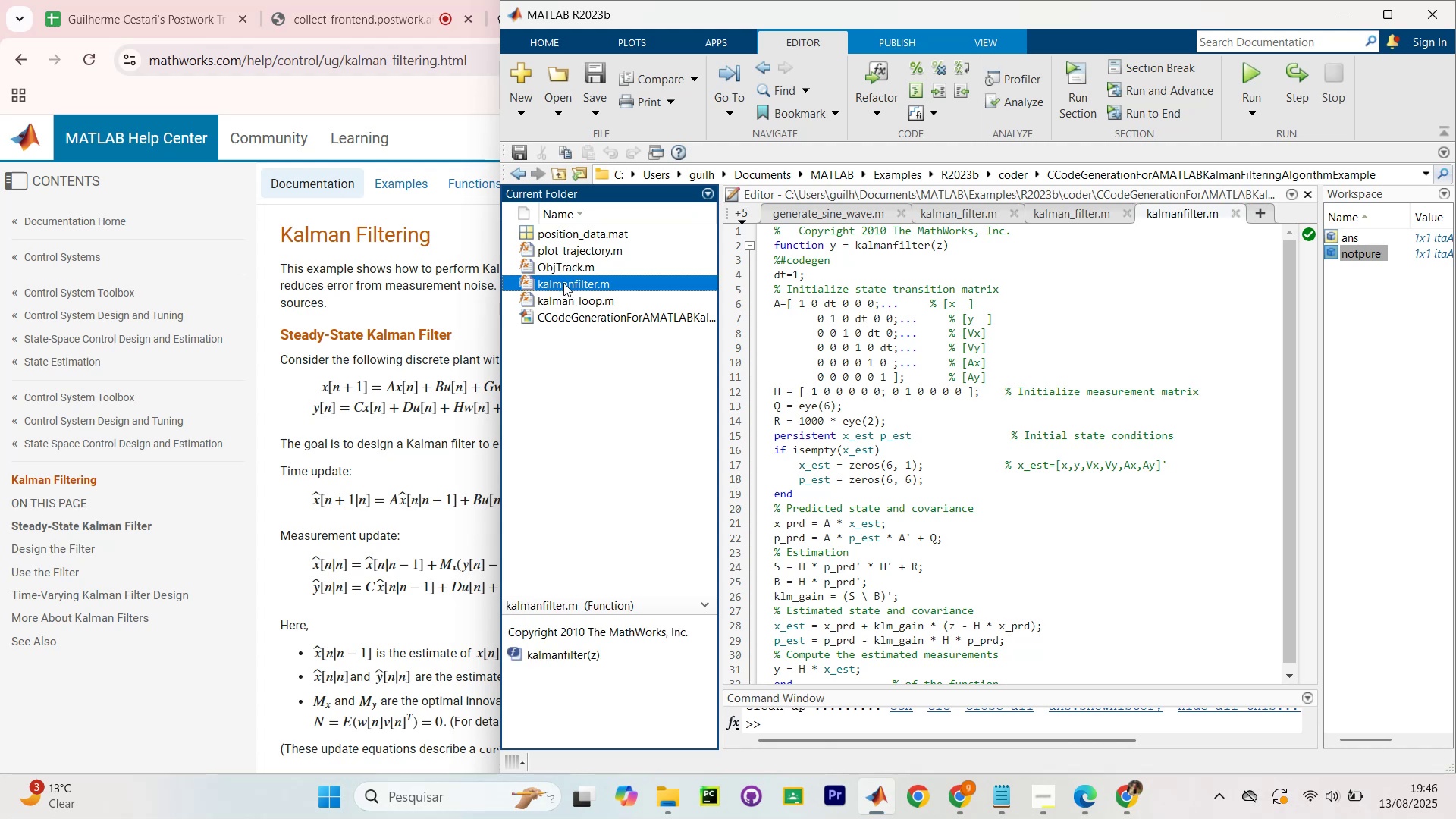 
scroll: coordinate [950, 455], scroll_direction: down, amount: 1.0
 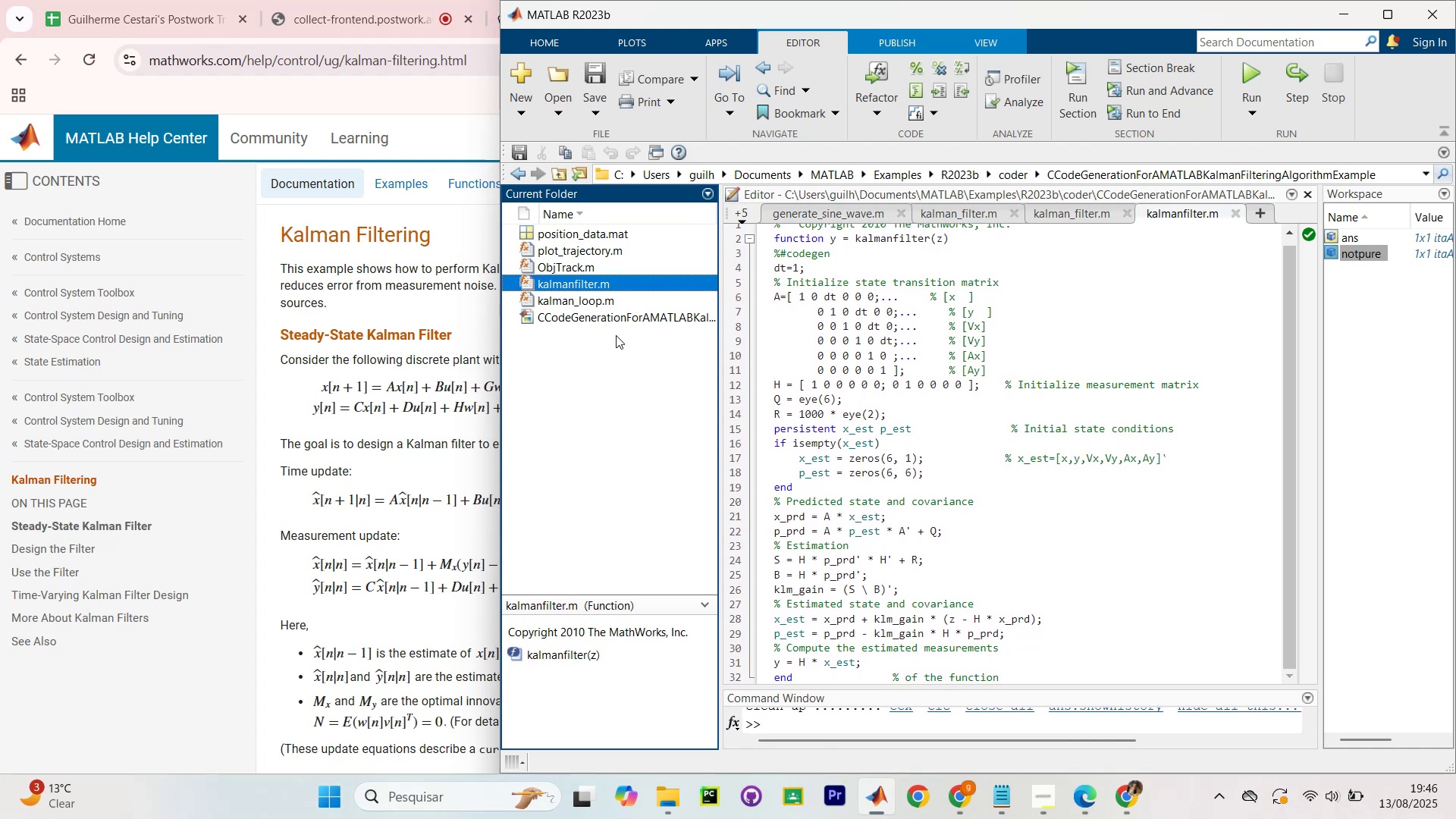 
left_click([614, 315])
 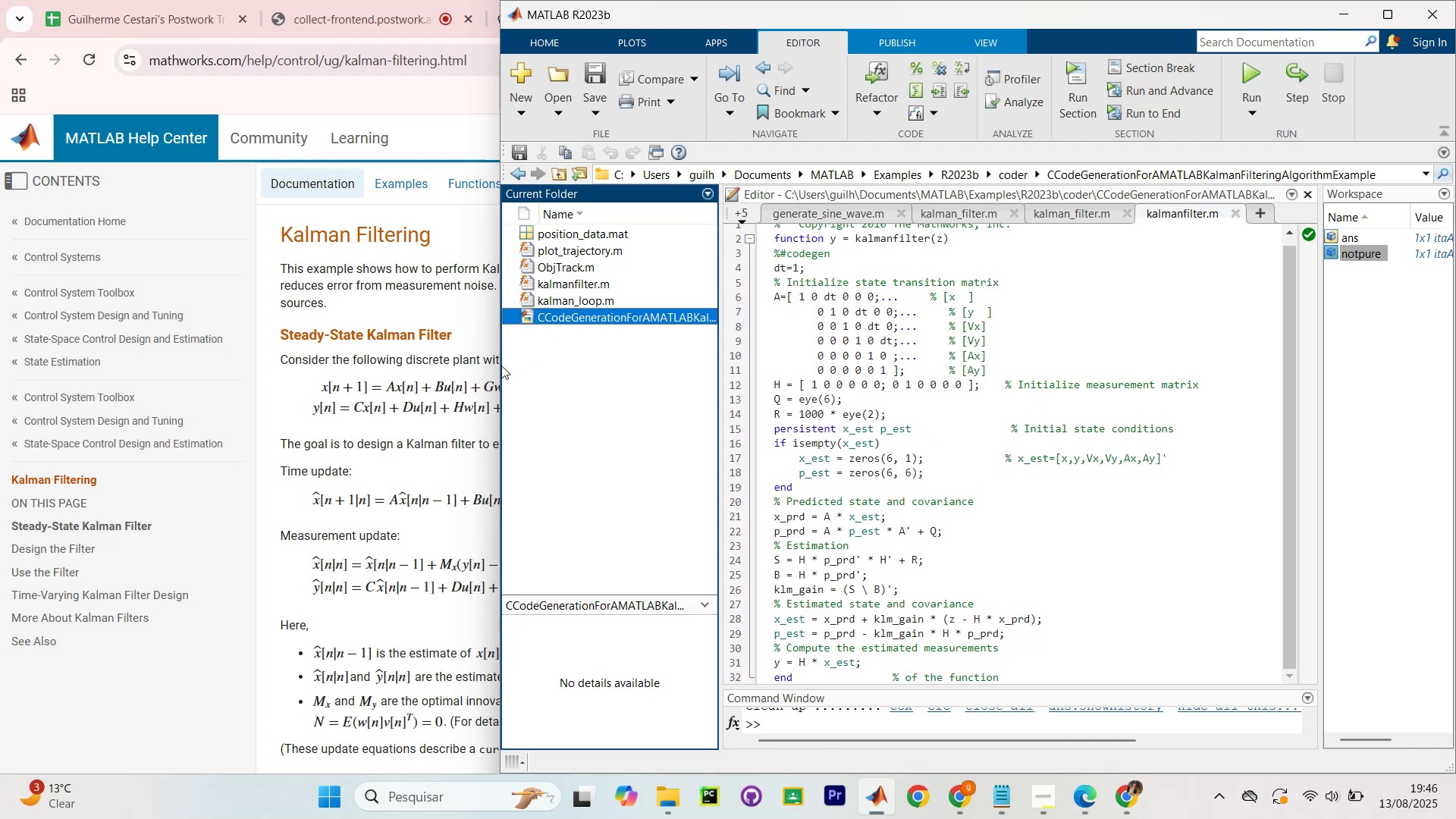 
left_click_drag(start_coordinate=[500, 366], to_coordinate=[278, 372])
 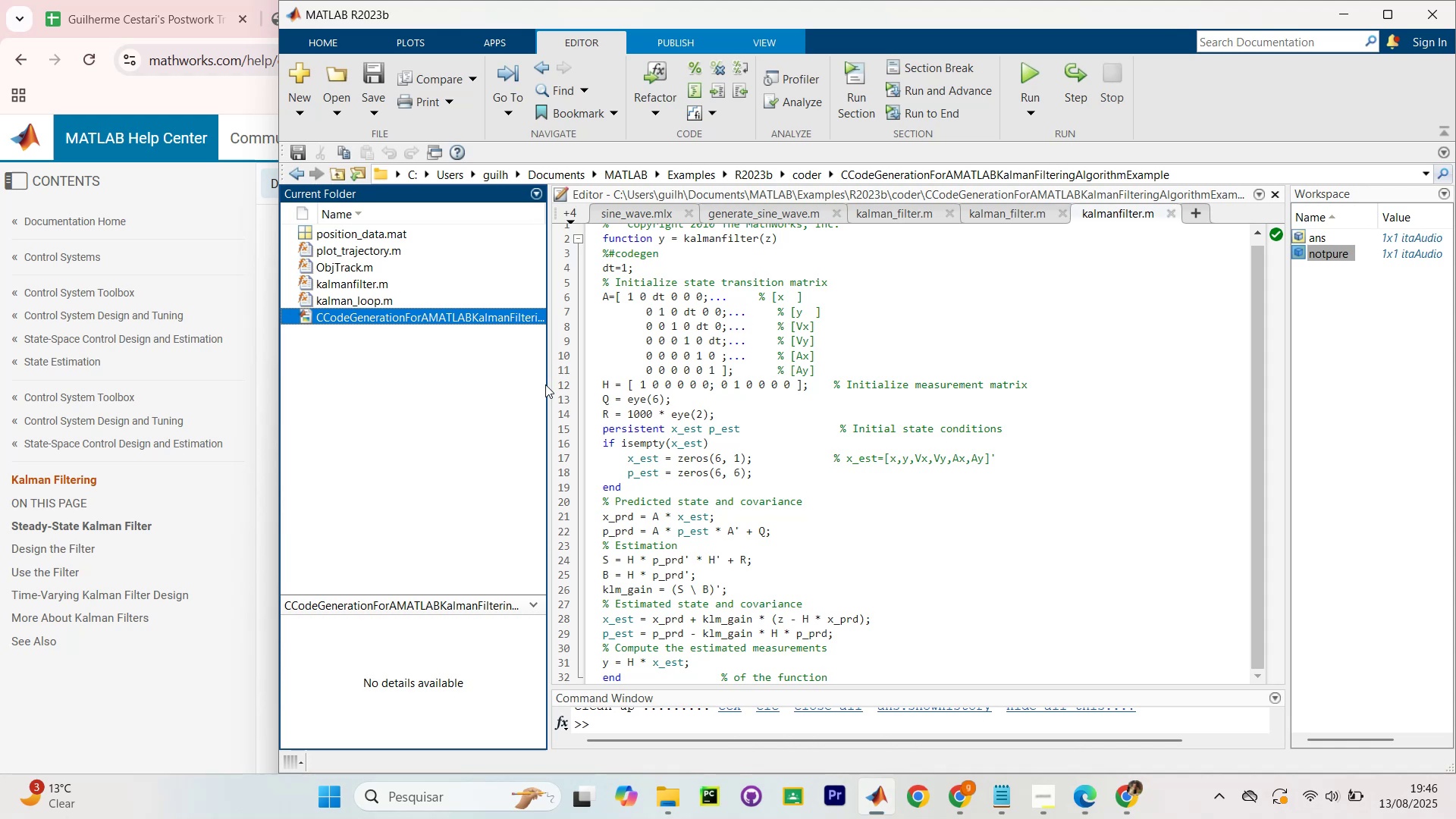 
left_click_drag(start_coordinate=[550, 391], to_coordinate=[689, 397])
 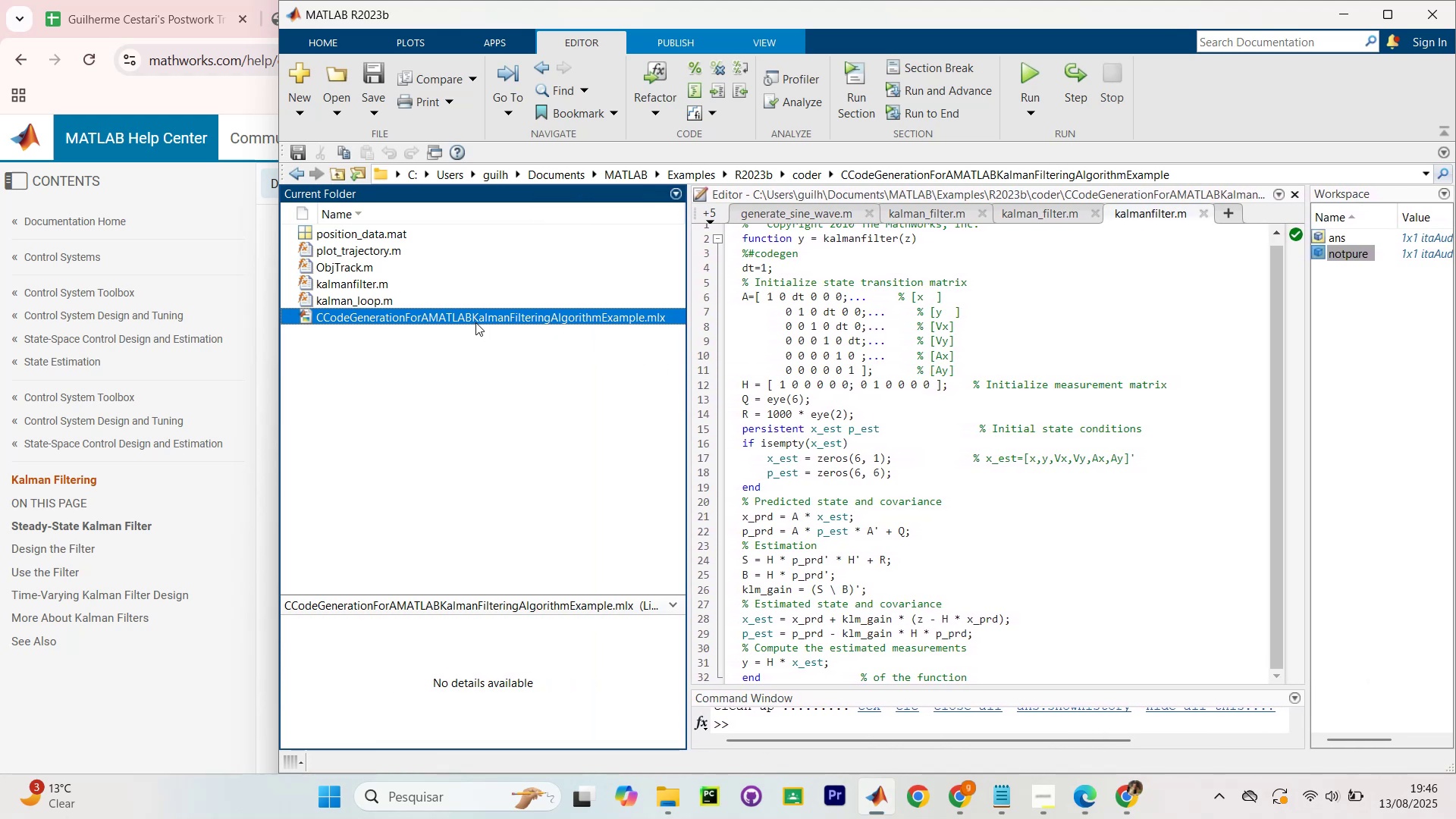 
double_click([475, 322])
 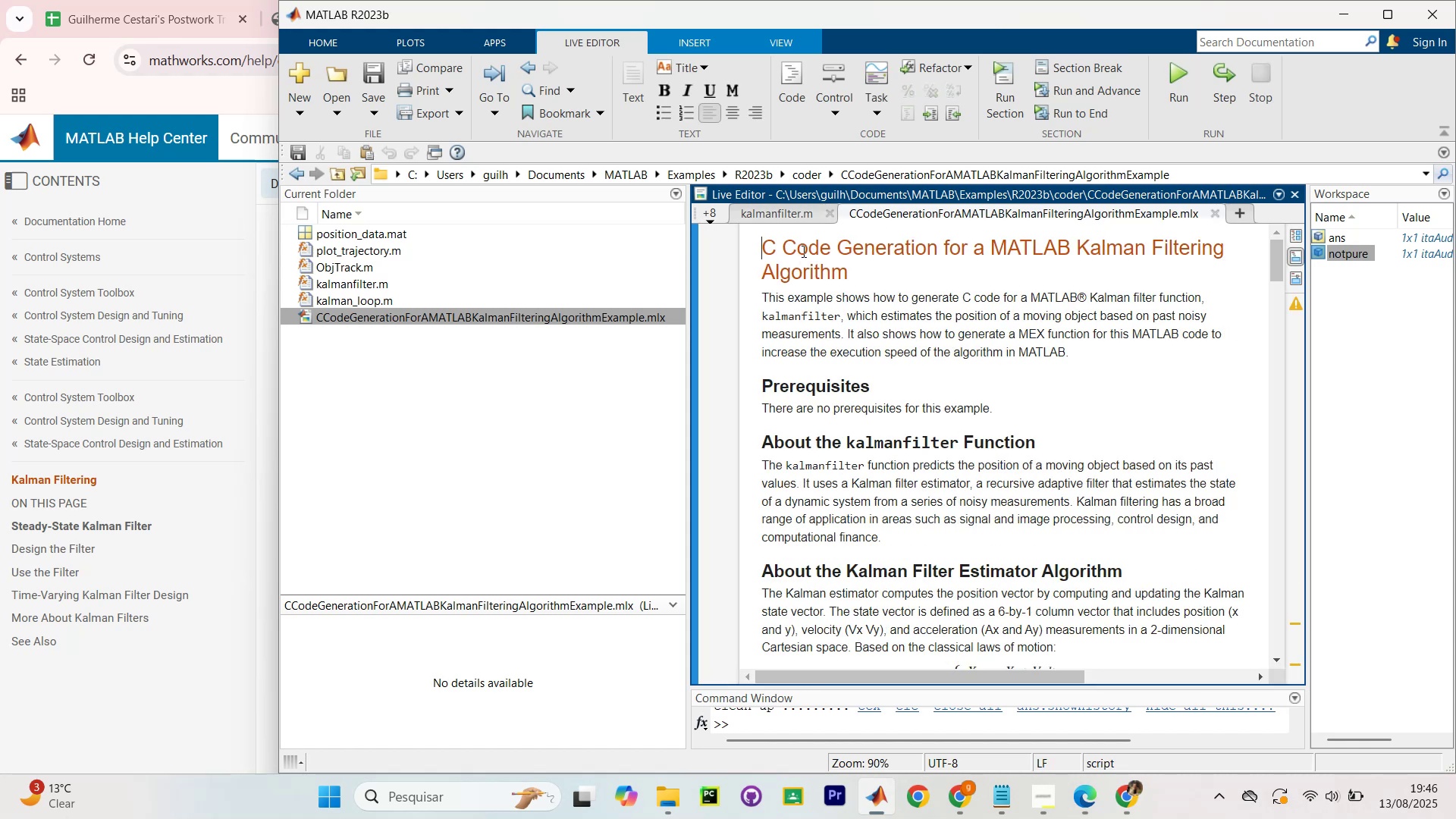 
wait(5.78)
 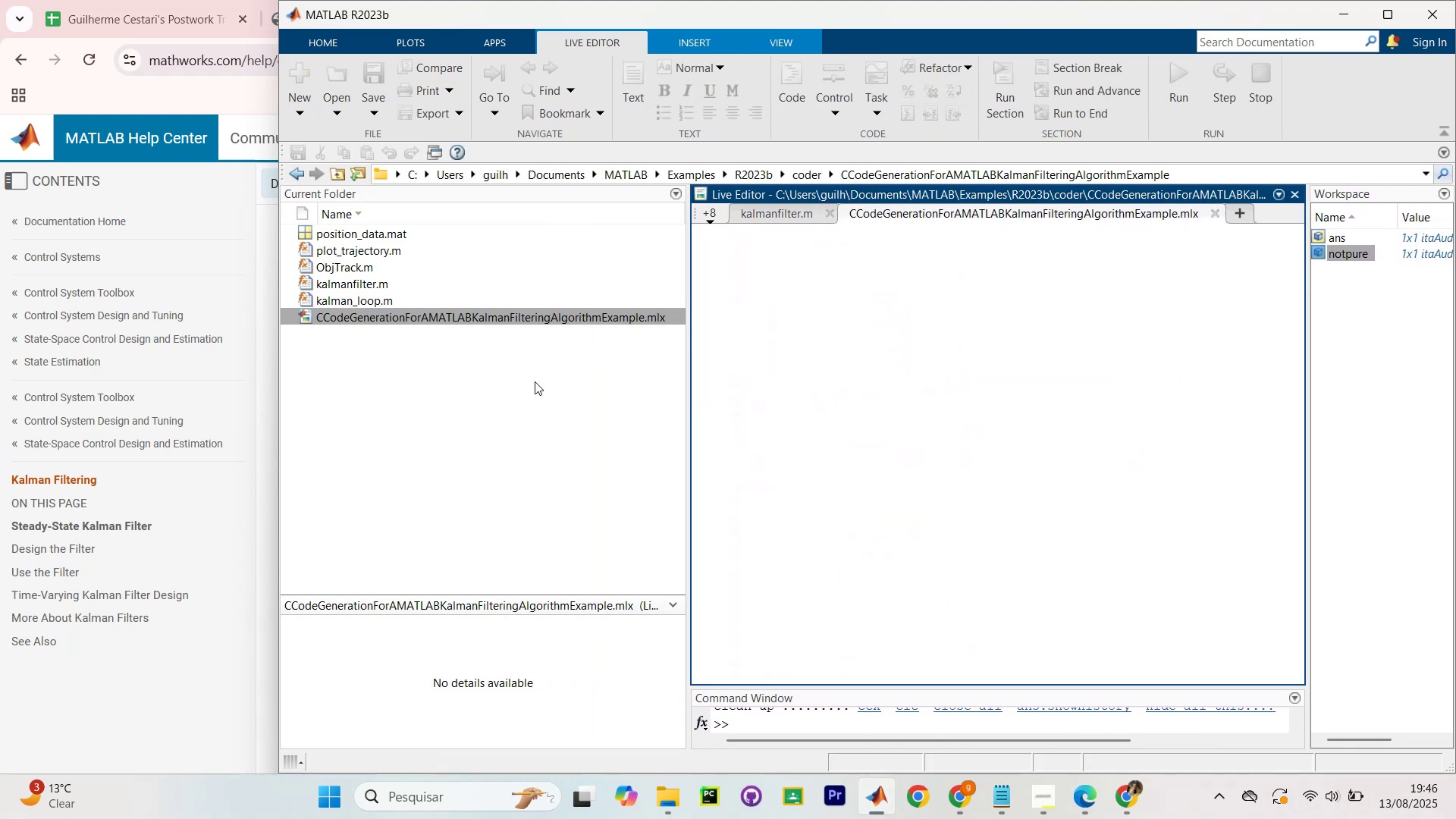 
scroll: coordinate [1169, 333], scroll_direction: down, amount: 5.0
 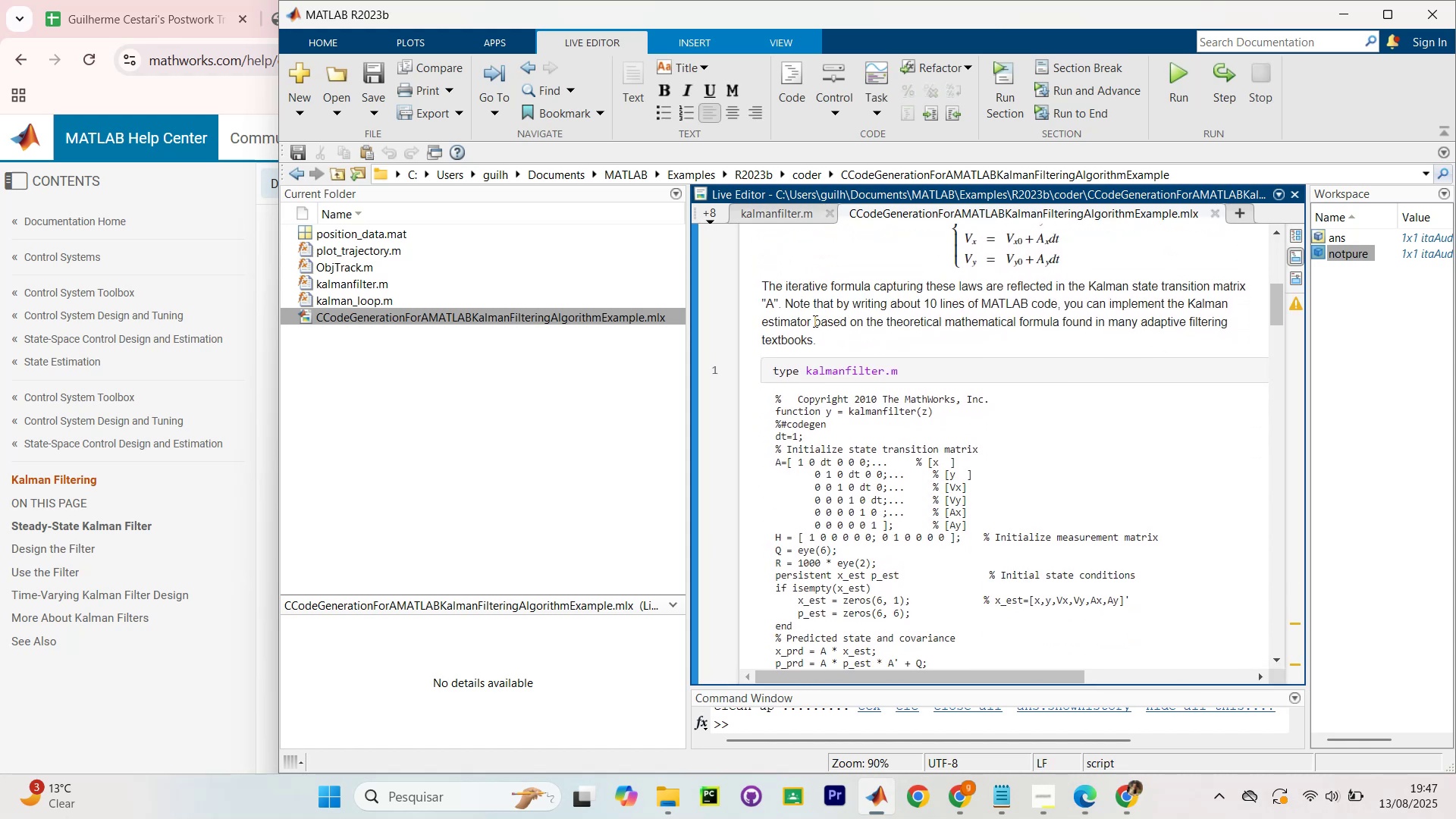 
left_click_drag(start_coordinate=[762, 289], to_coordinate=[994, 299])
 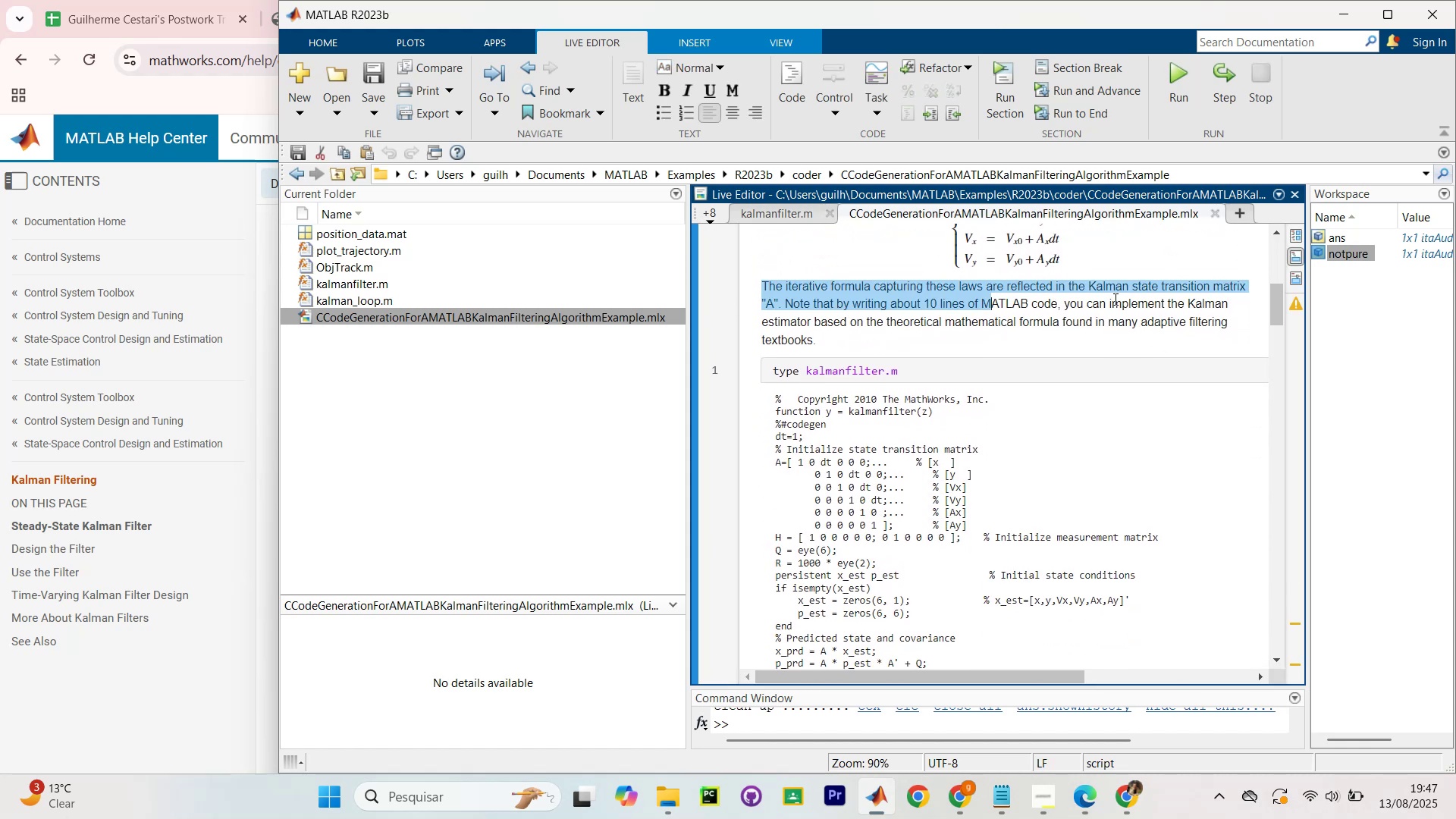 
double_click([1114, 299])
 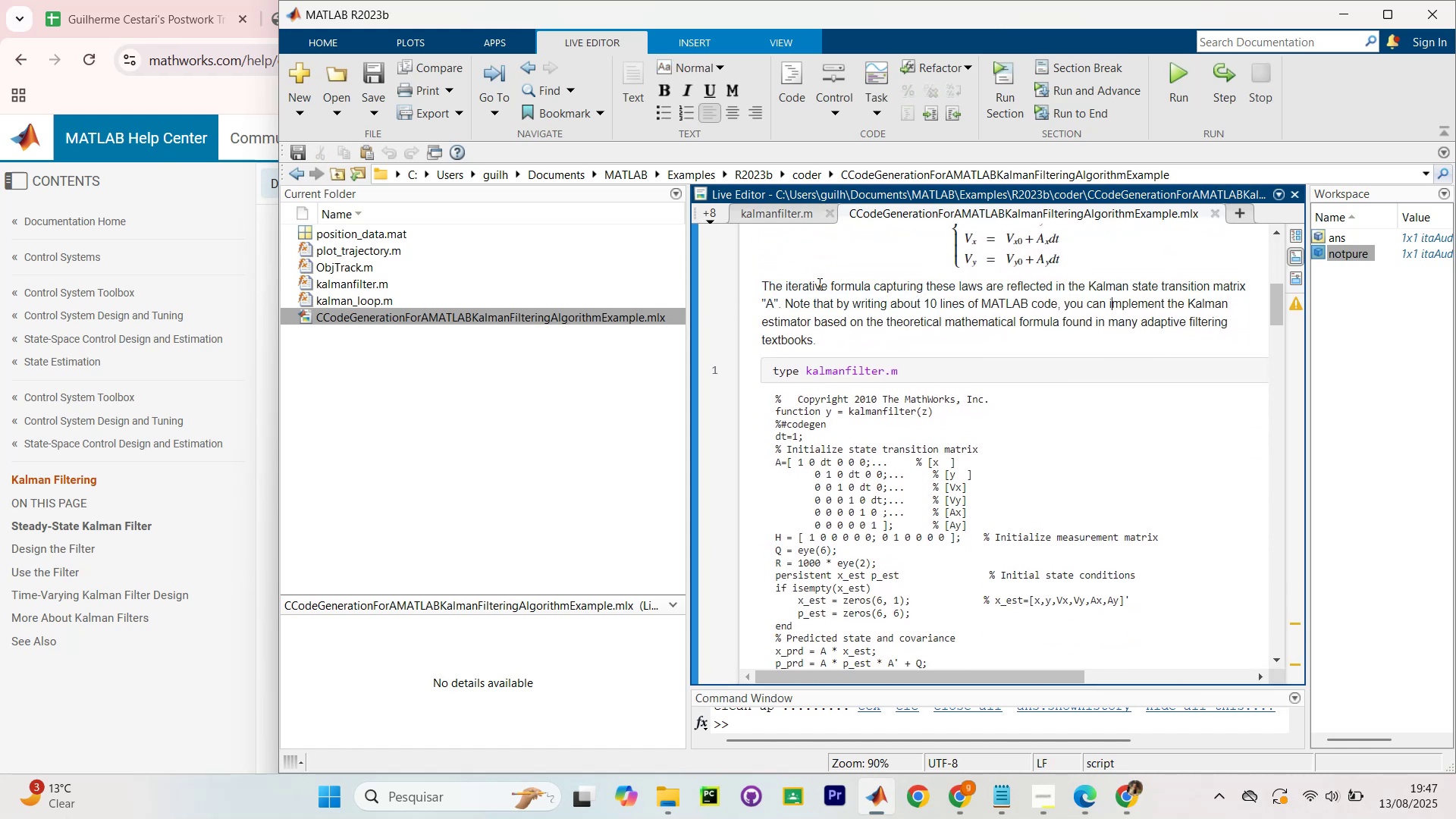 
left_click_drag(start_coordinate=[782, 290], to_coordinate=[1074, 293])
 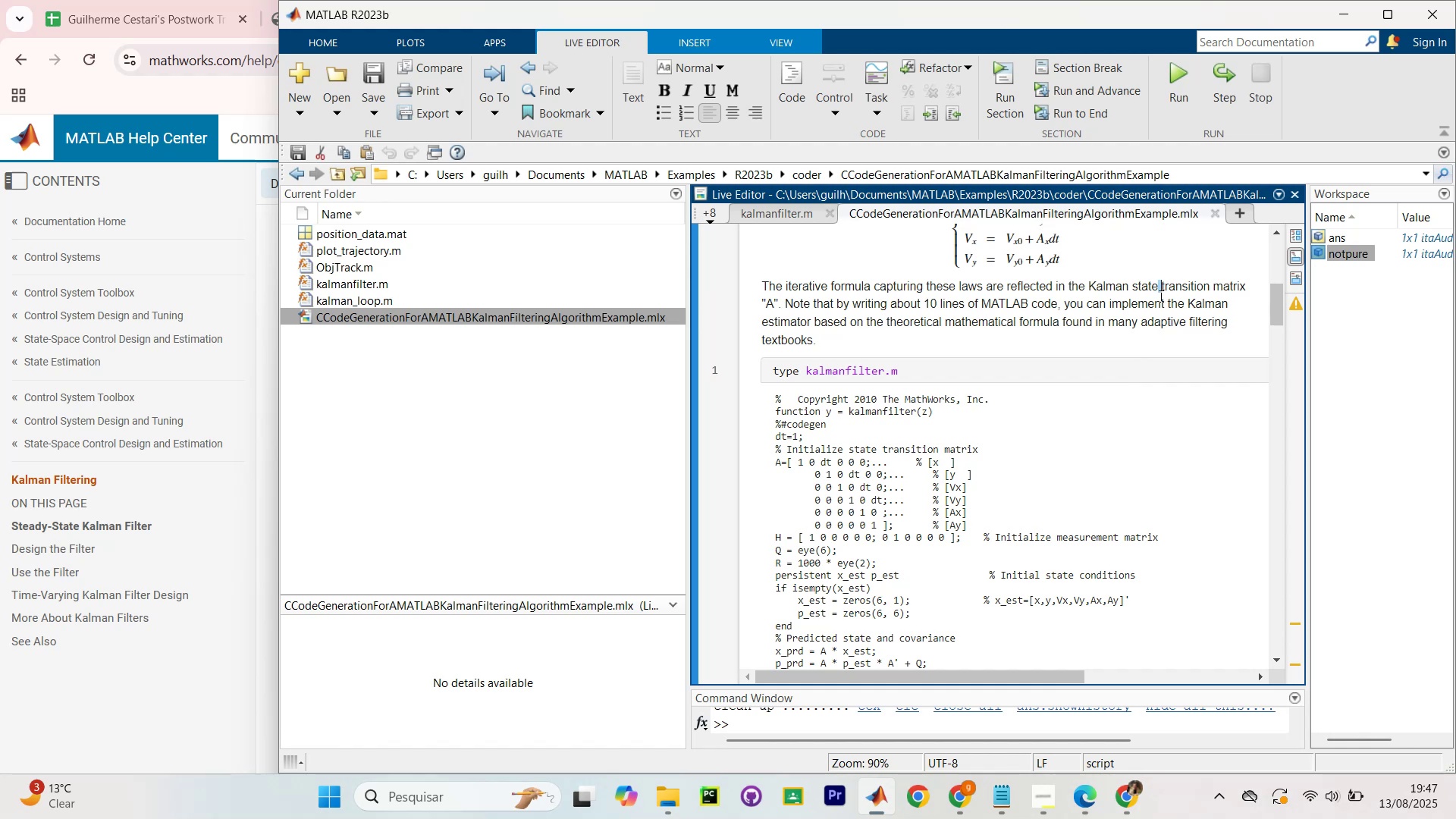 
scroll: coordinate [1159, 296], scroll_direction: down, amount: 1.0
 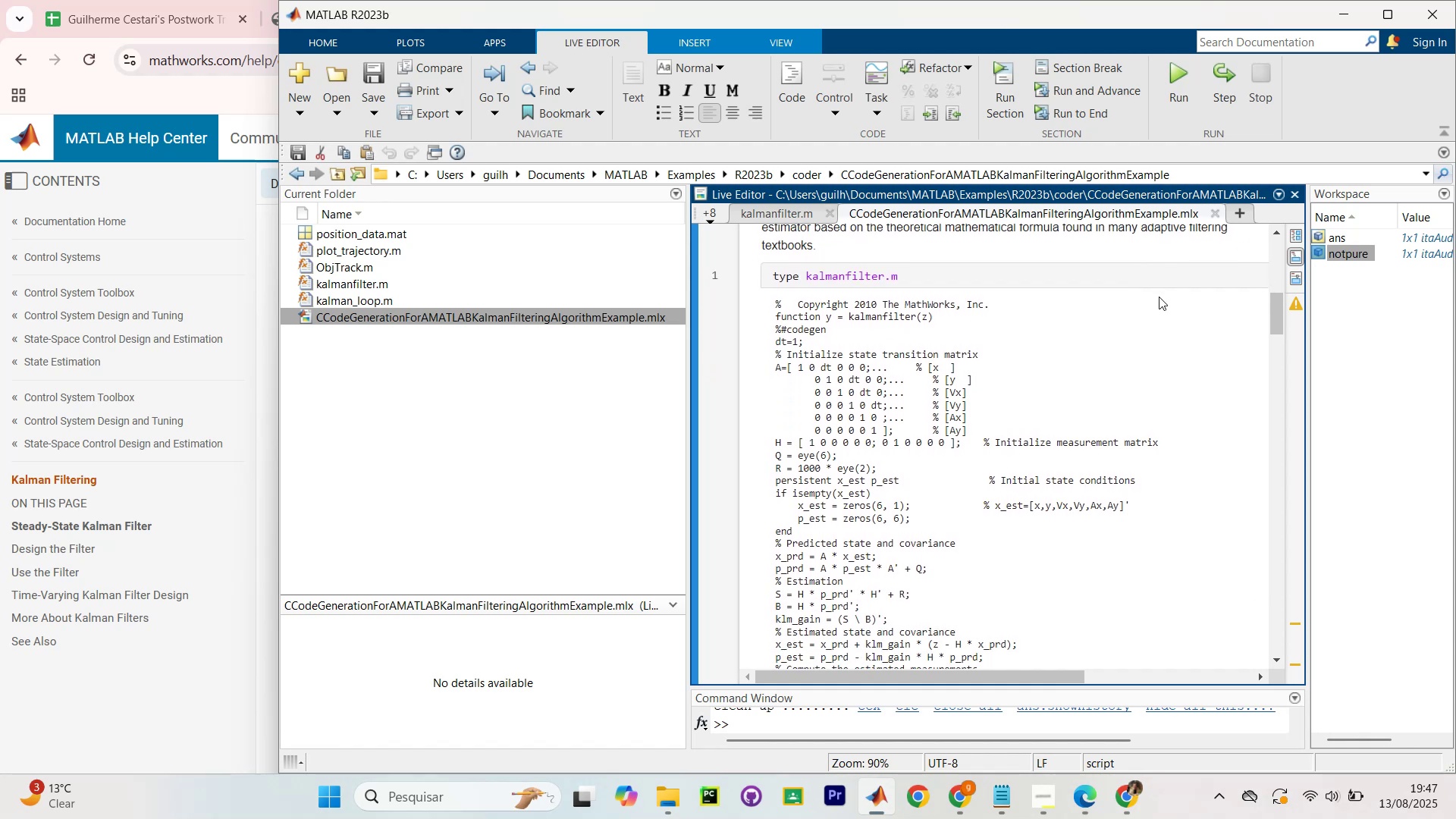 
scroll: coordinate [1159, 297], scroll_direction: none, amount: 0.0
 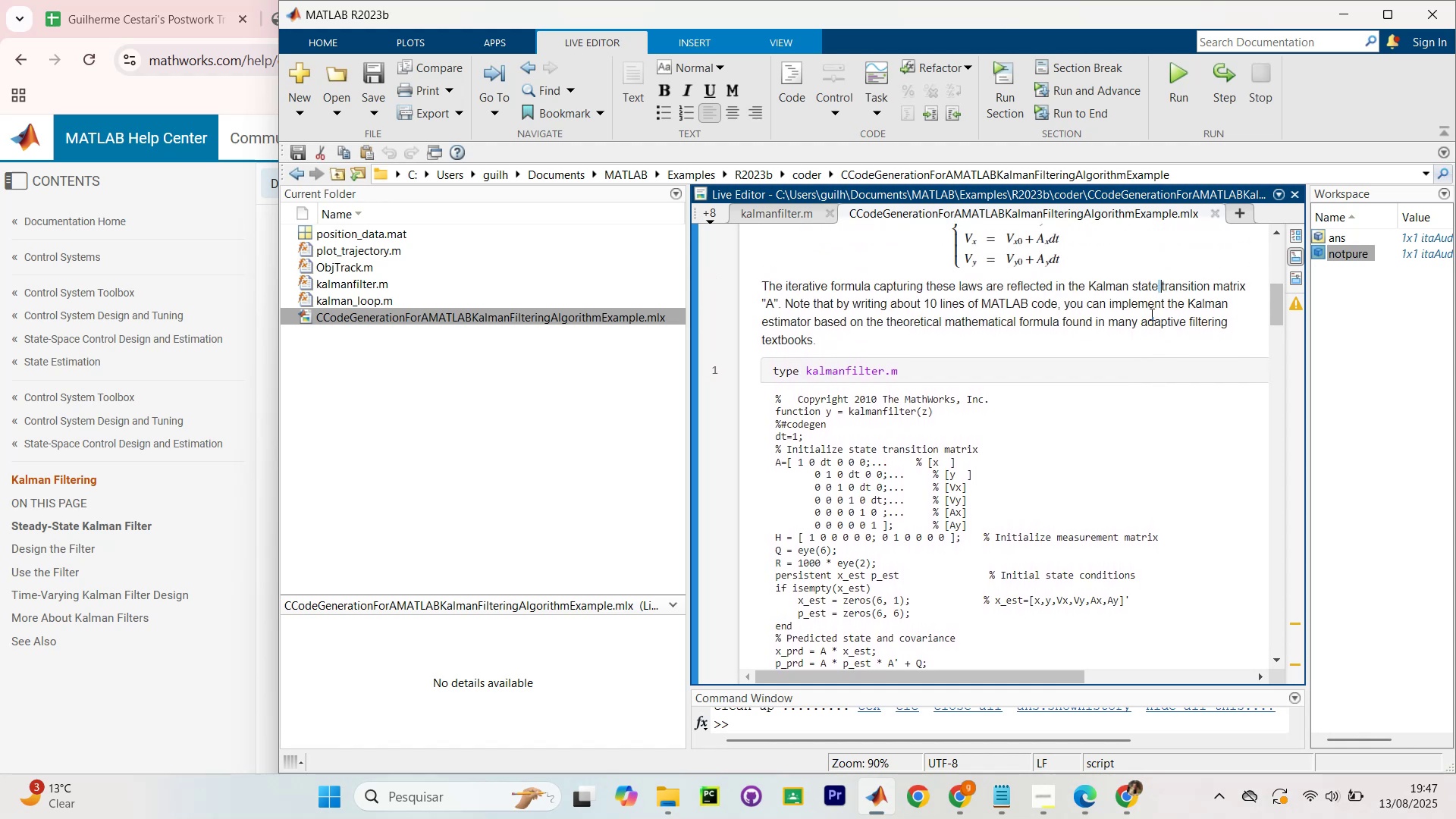 
left_click([1122, 453])
 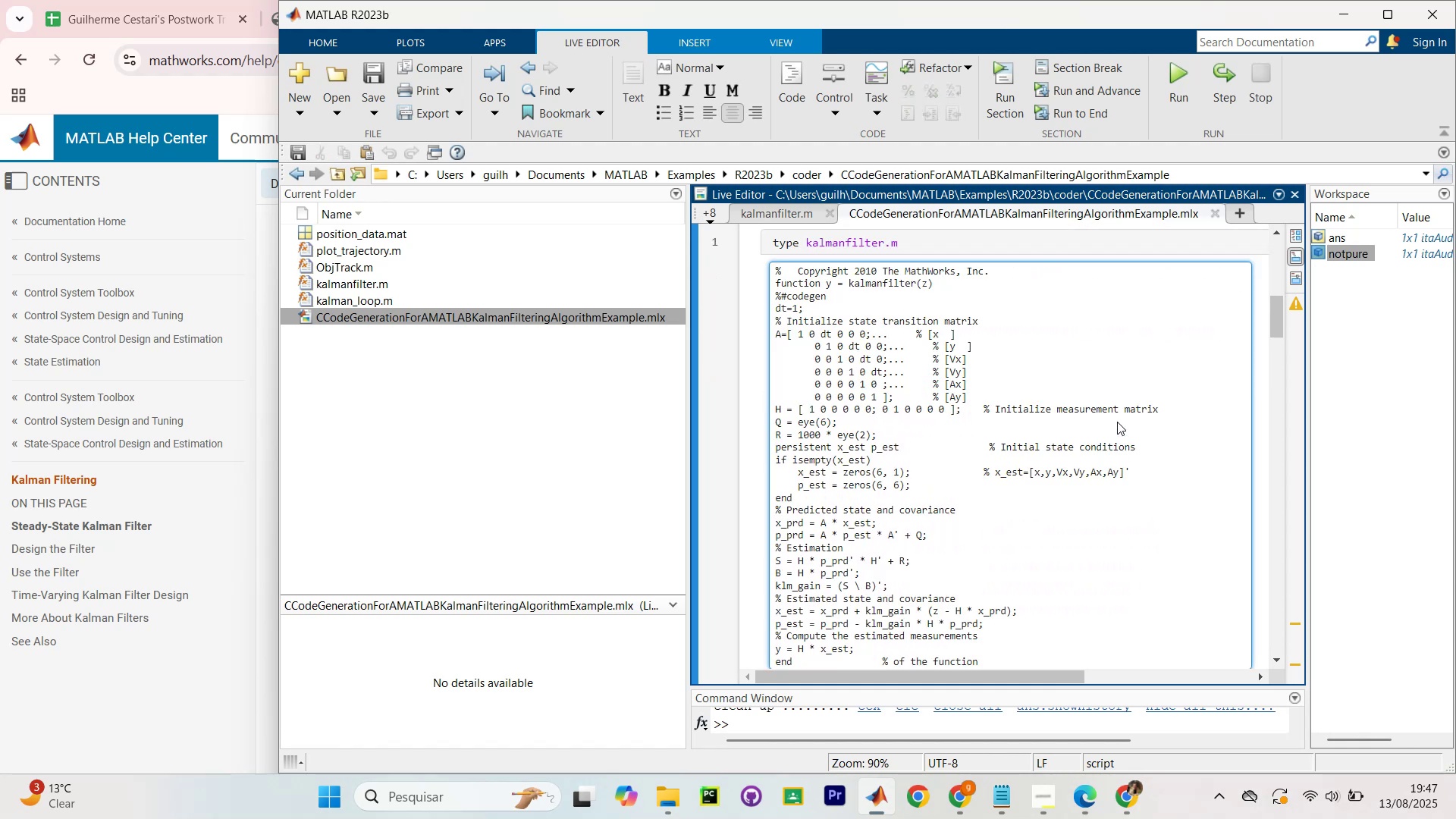 
scroll: coordinate [1191, 328], scroll_direction: up, amount: 6.0
 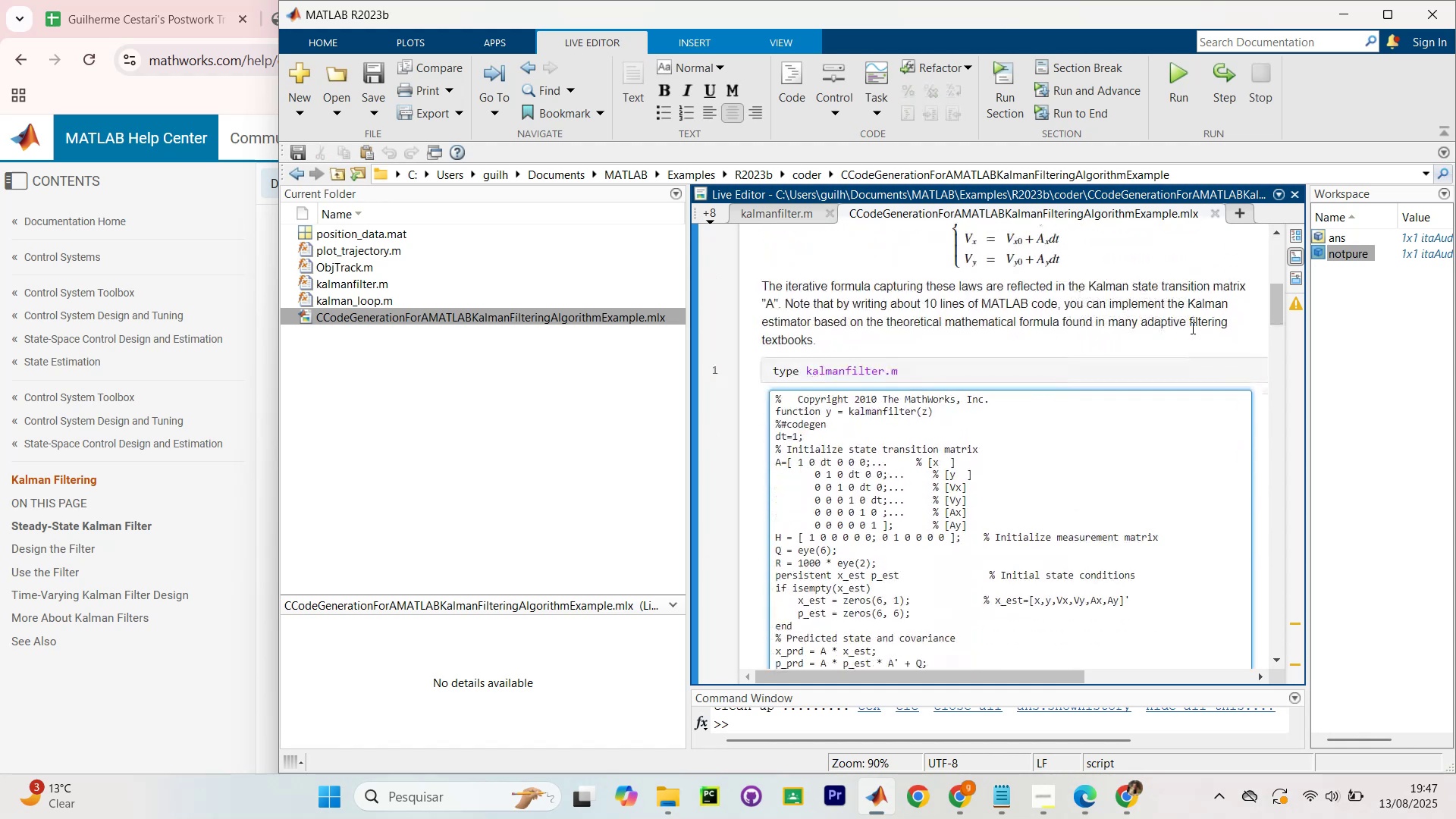 
left_click([1198, 318])
 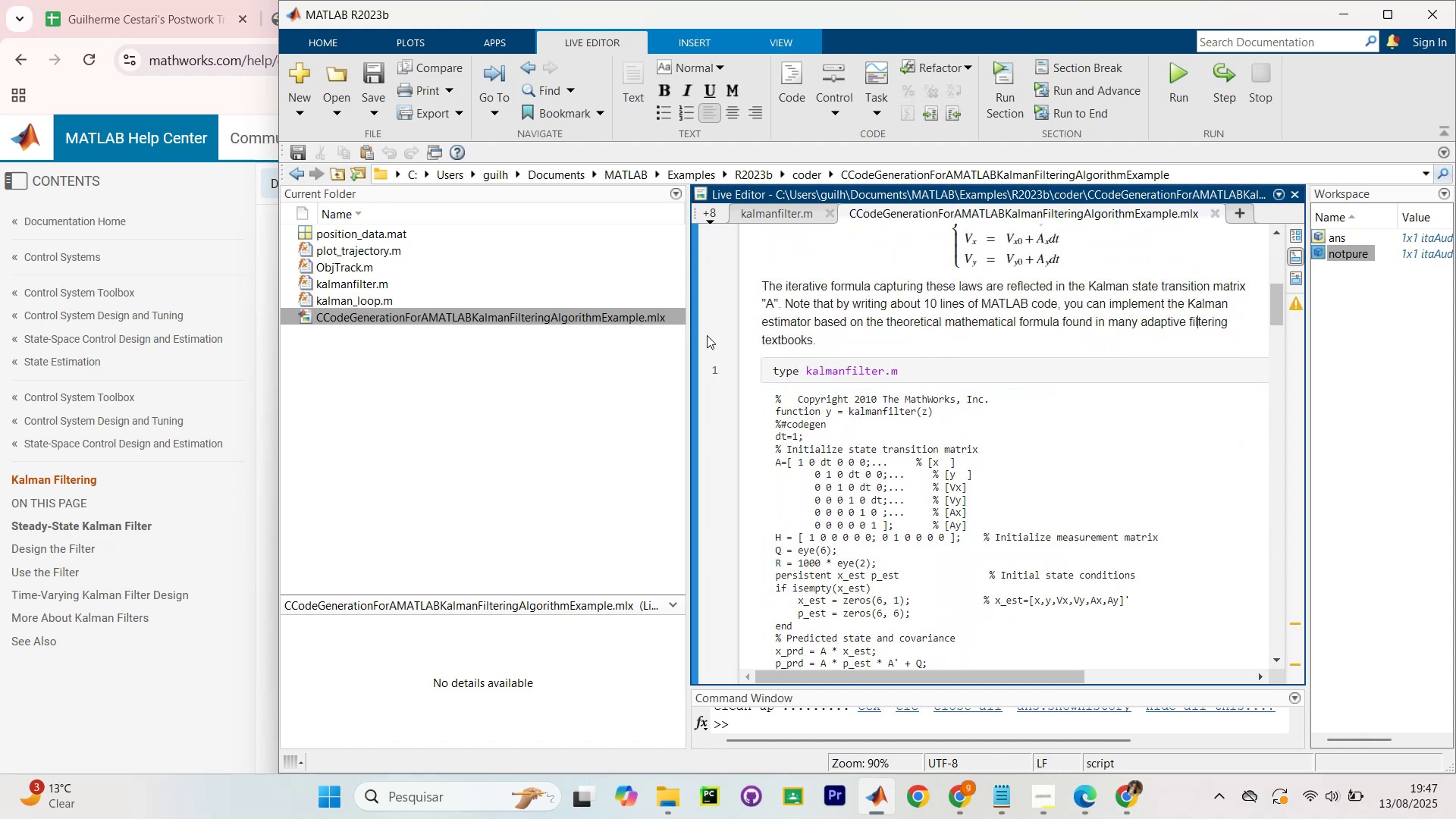 
scroll: coordinate [748, 318], scroll_direction: down, amount: 1.0
 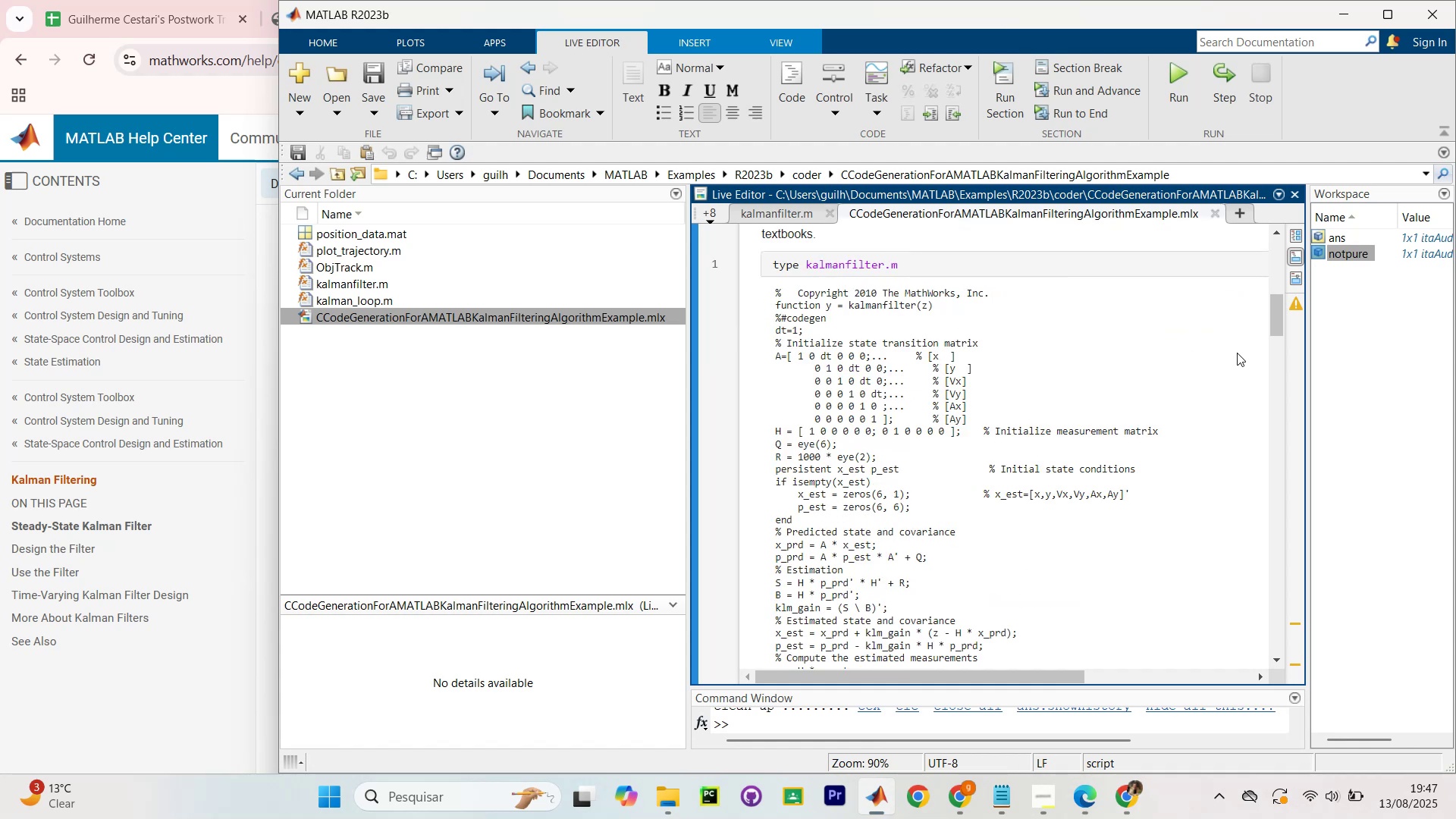 
wait(10.84)
 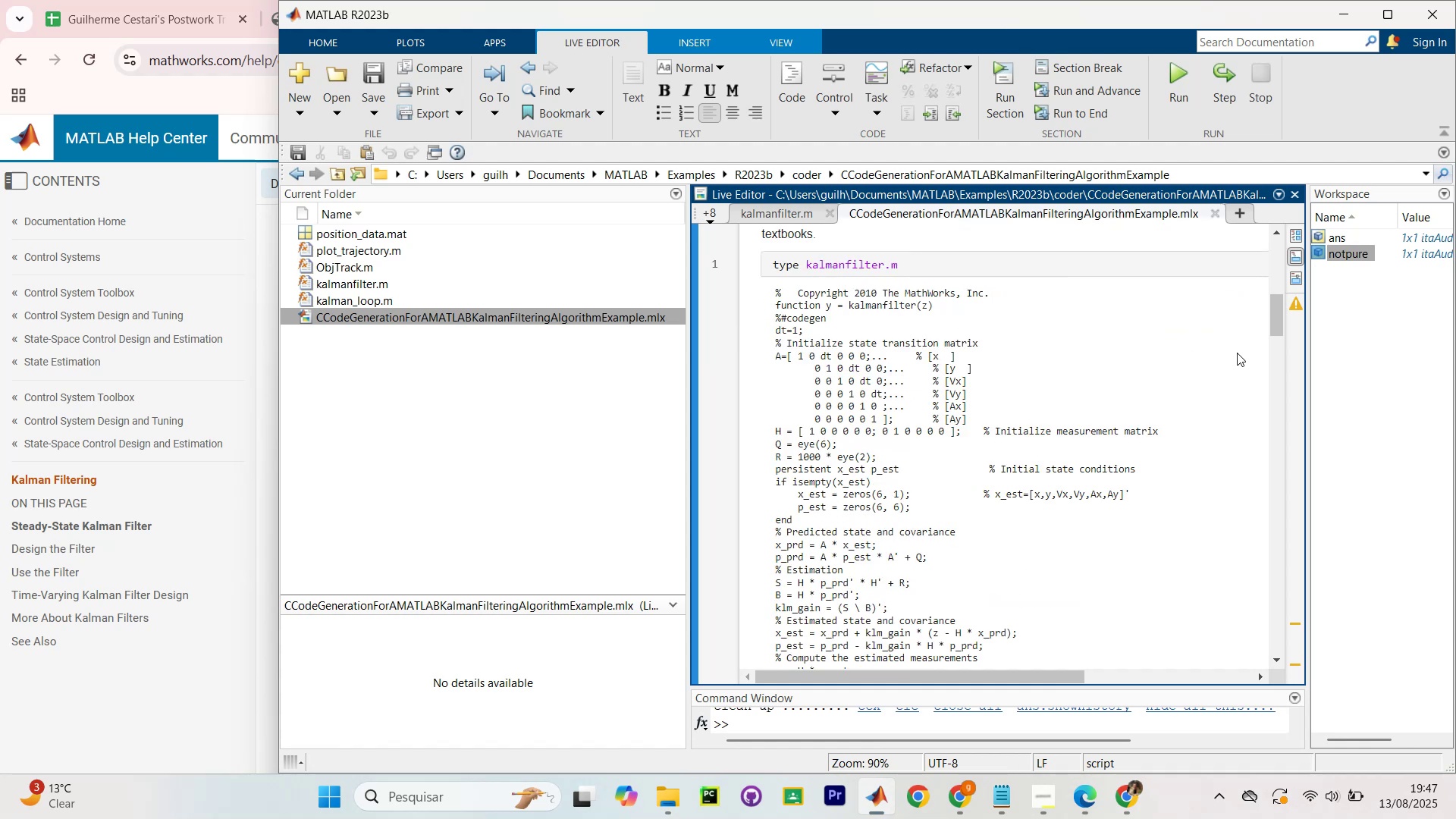 
left_click_drag(start_coordinate=[1271, 315], to_coordinate=[1281, 331])
 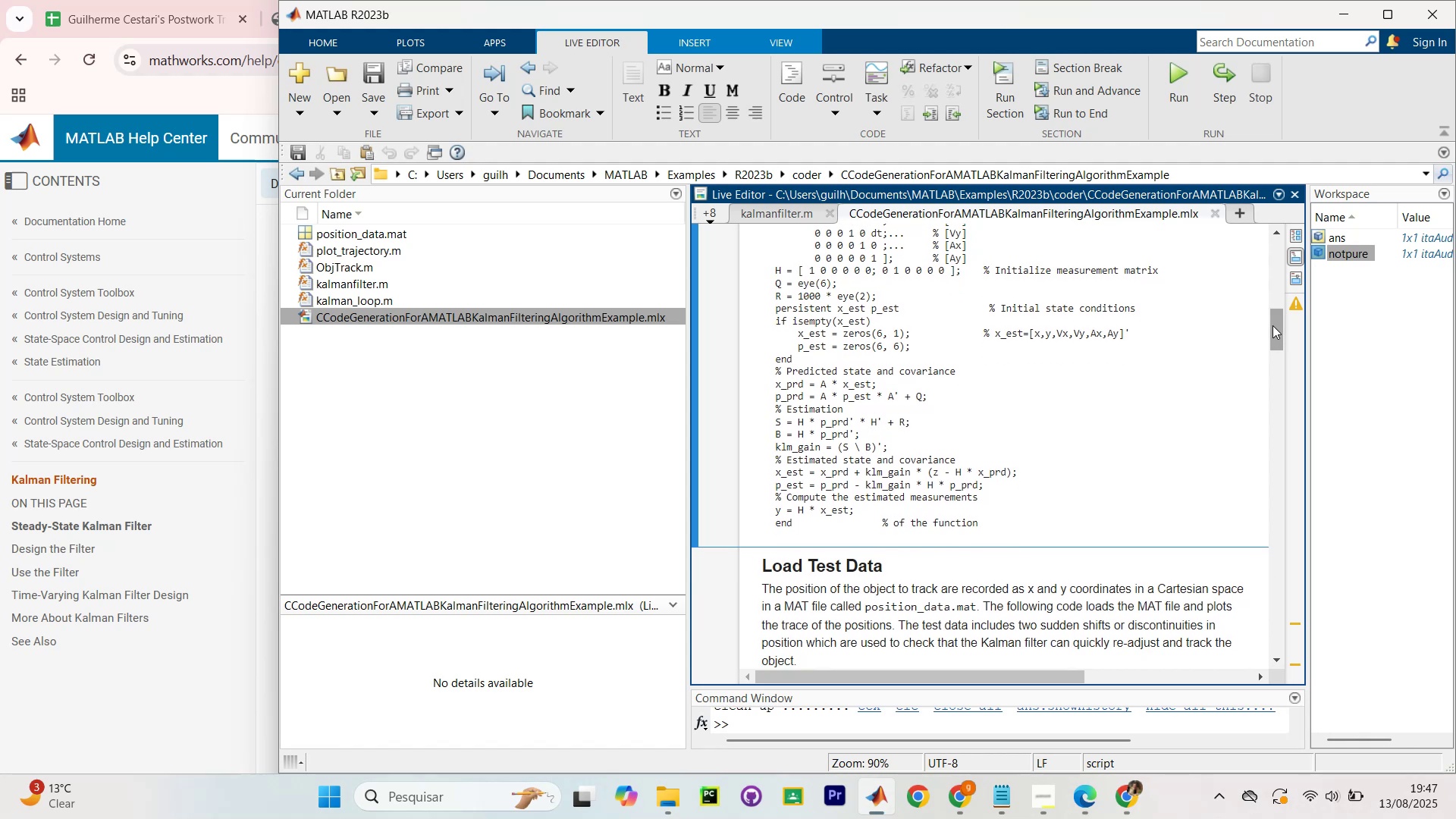 
left_click_drag(start_coordinate=[1272, 325], to_coordinate=[1279, 344])
 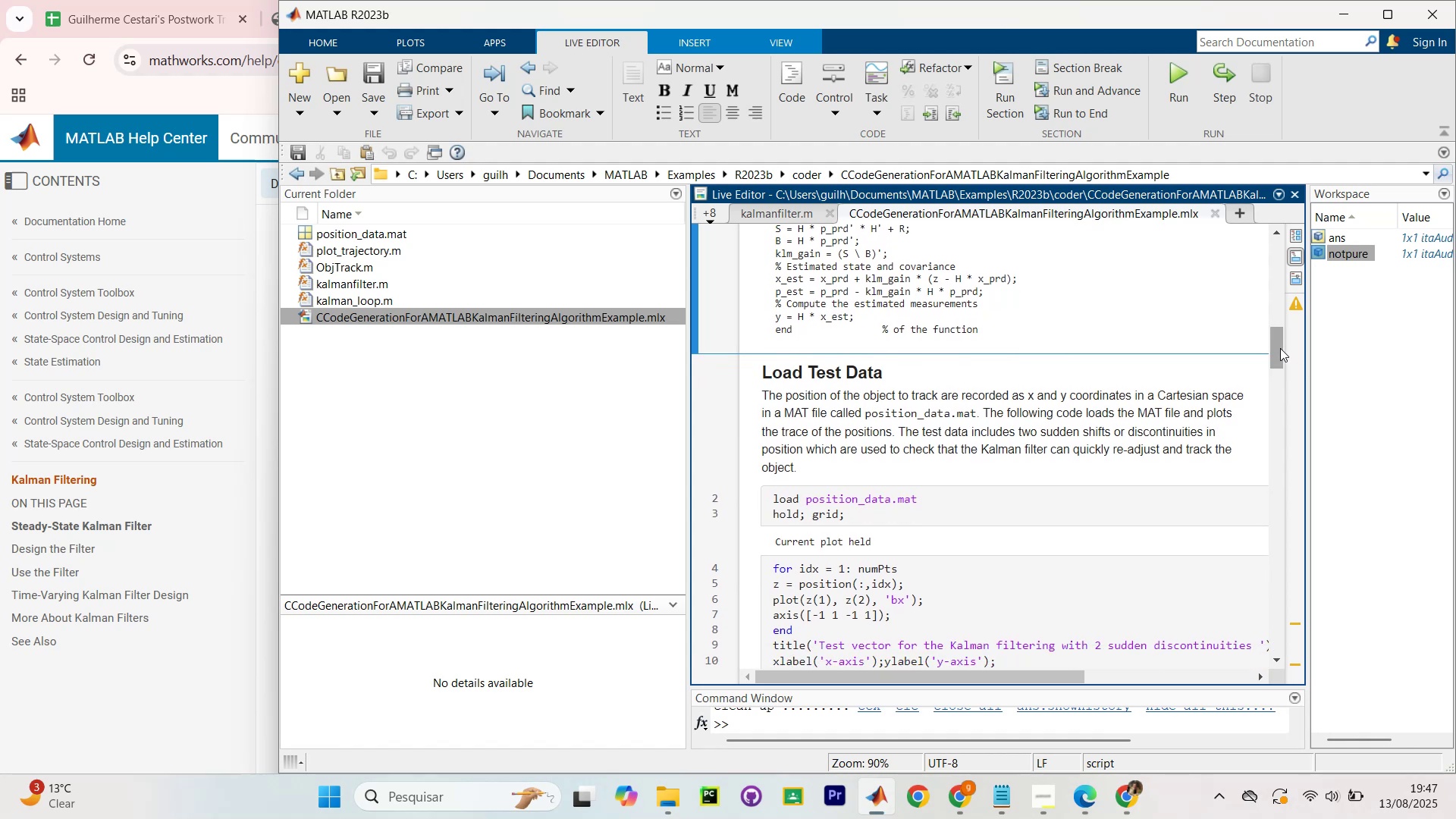 
scroll: coordinate [1225, 383], scroll_direction: up, amount: 3.0
 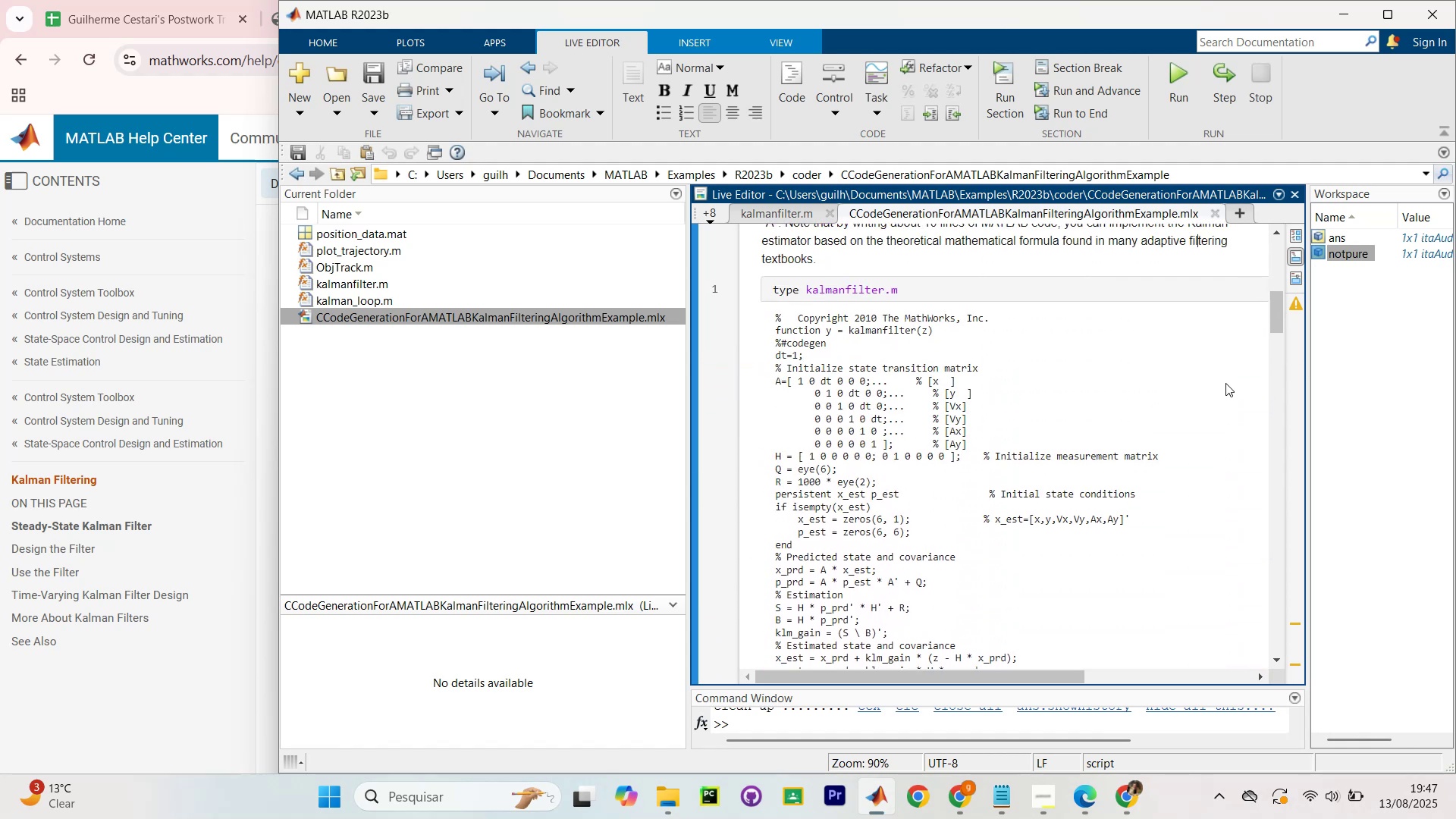 
scroll: coordinate [1225, 434], scroll_direction: none, amount: 0.0
 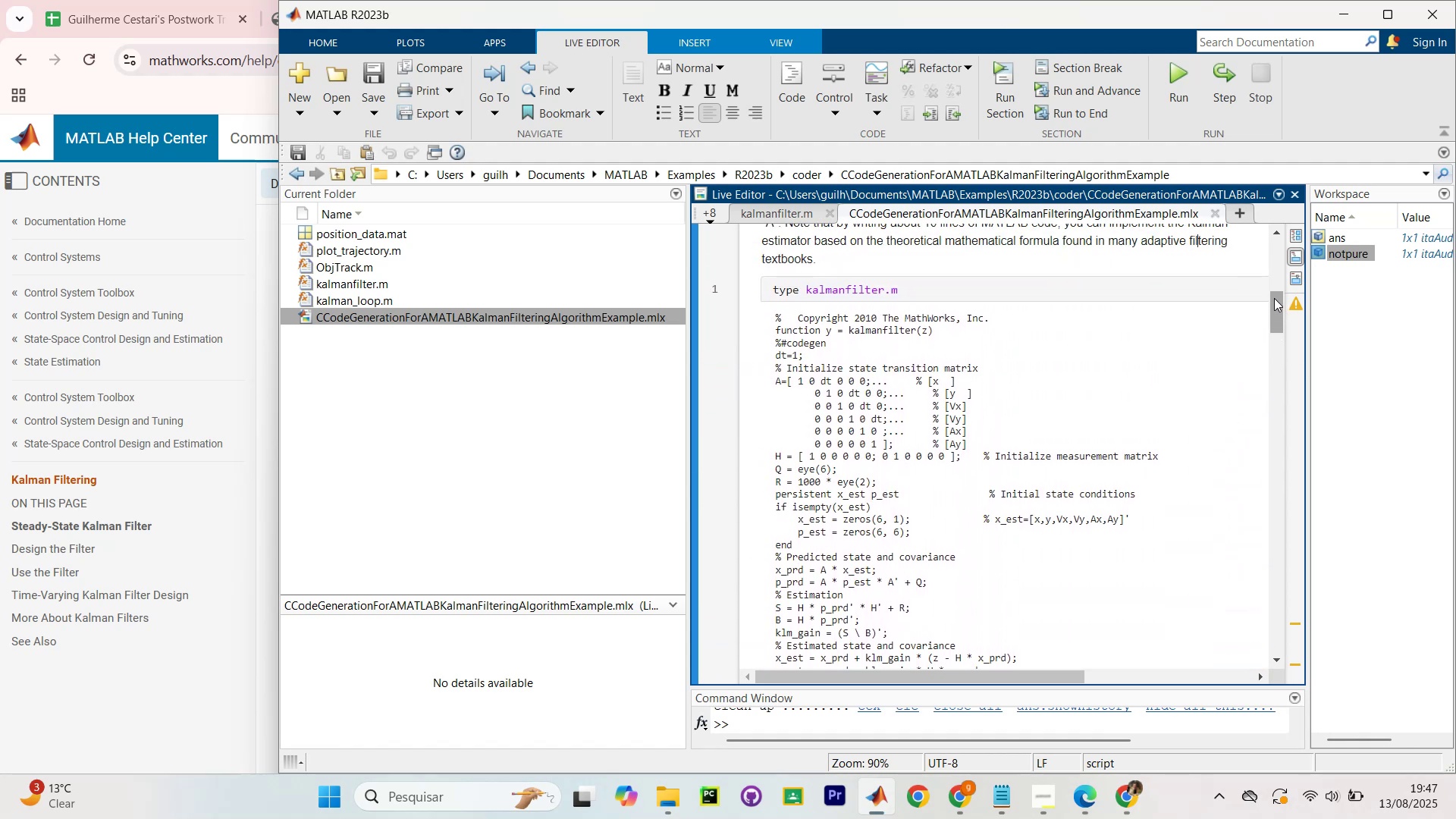 
left_click_drag(start_coordinate=[1271, 303], to_coordinate=[1273, 308])
 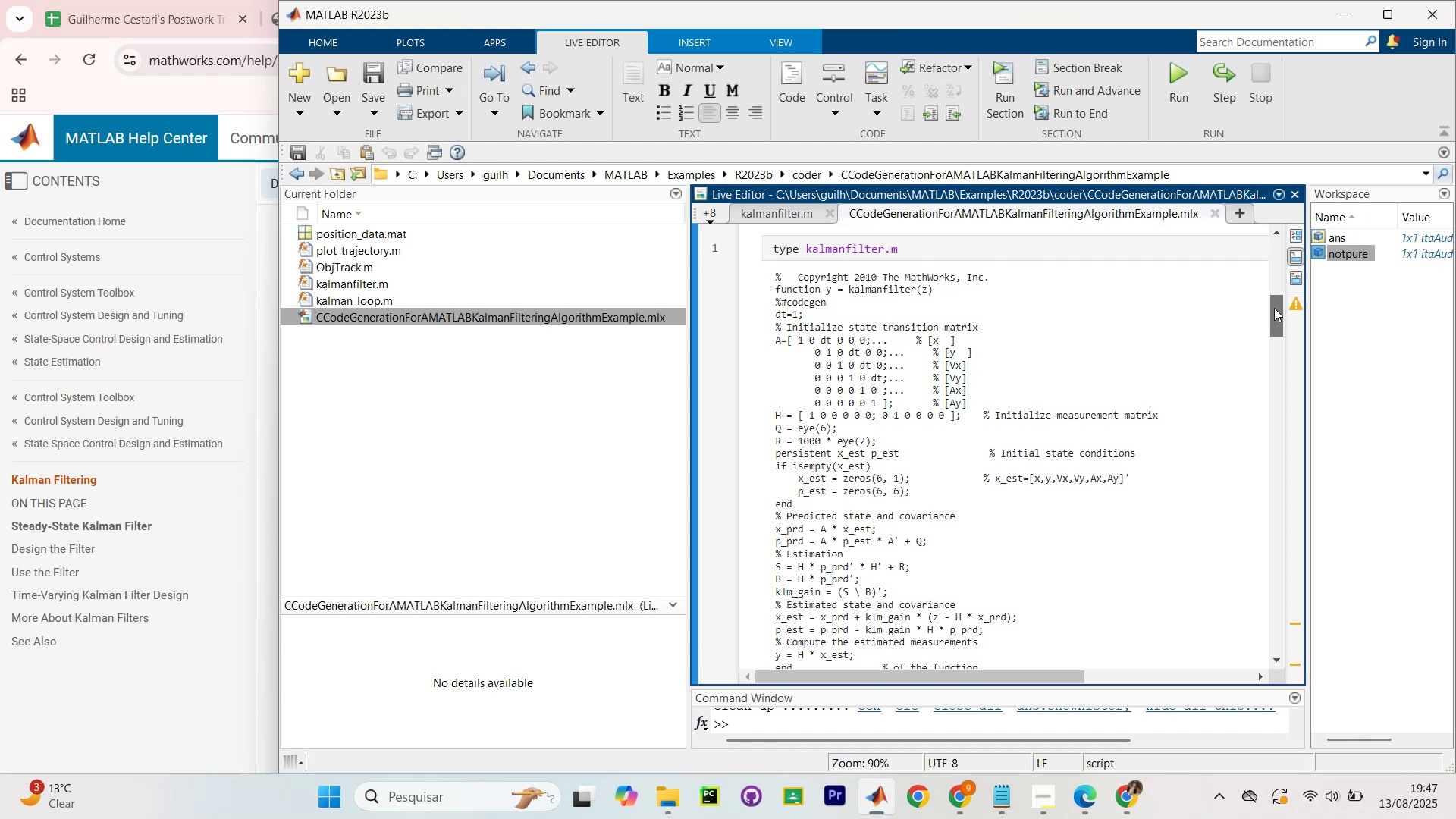 
wait(6.66)
 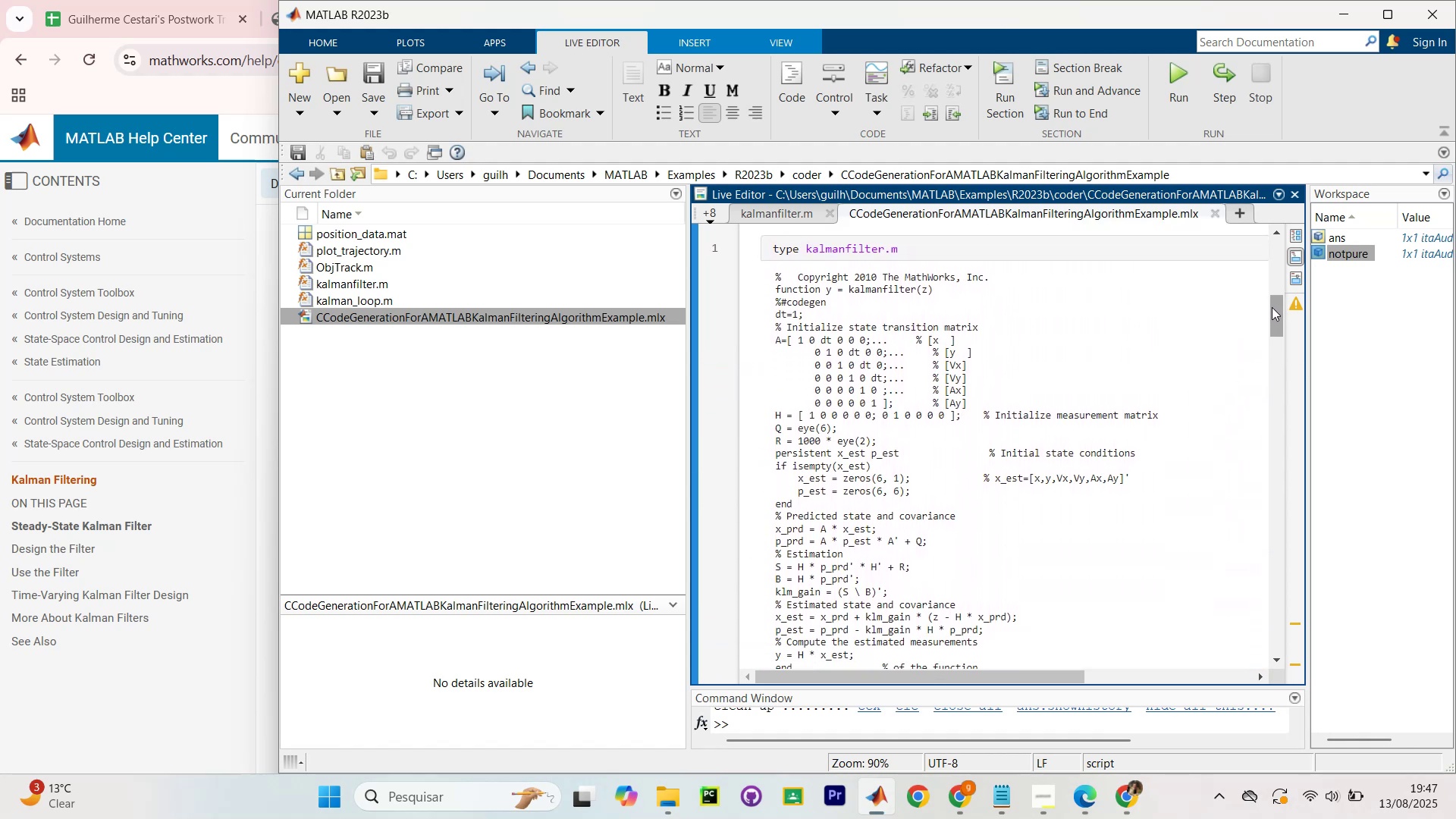 
left_click_drag(start_coordinate=[1273, 308], to_coordinate=[1274, 313])
 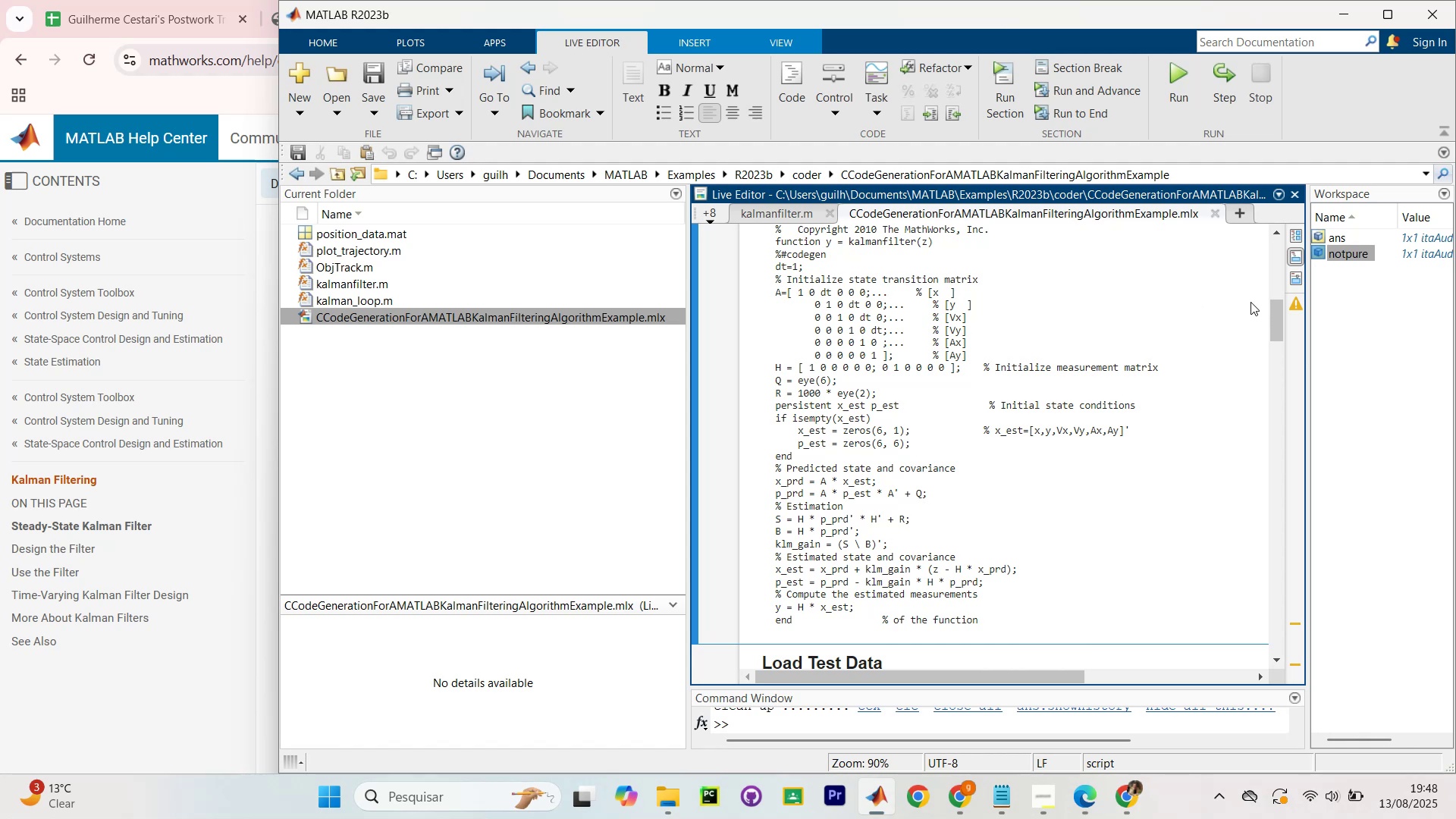 
left_click_drag(start_coordinate=[1276, 306], to_coordinate=[1269, 363])
 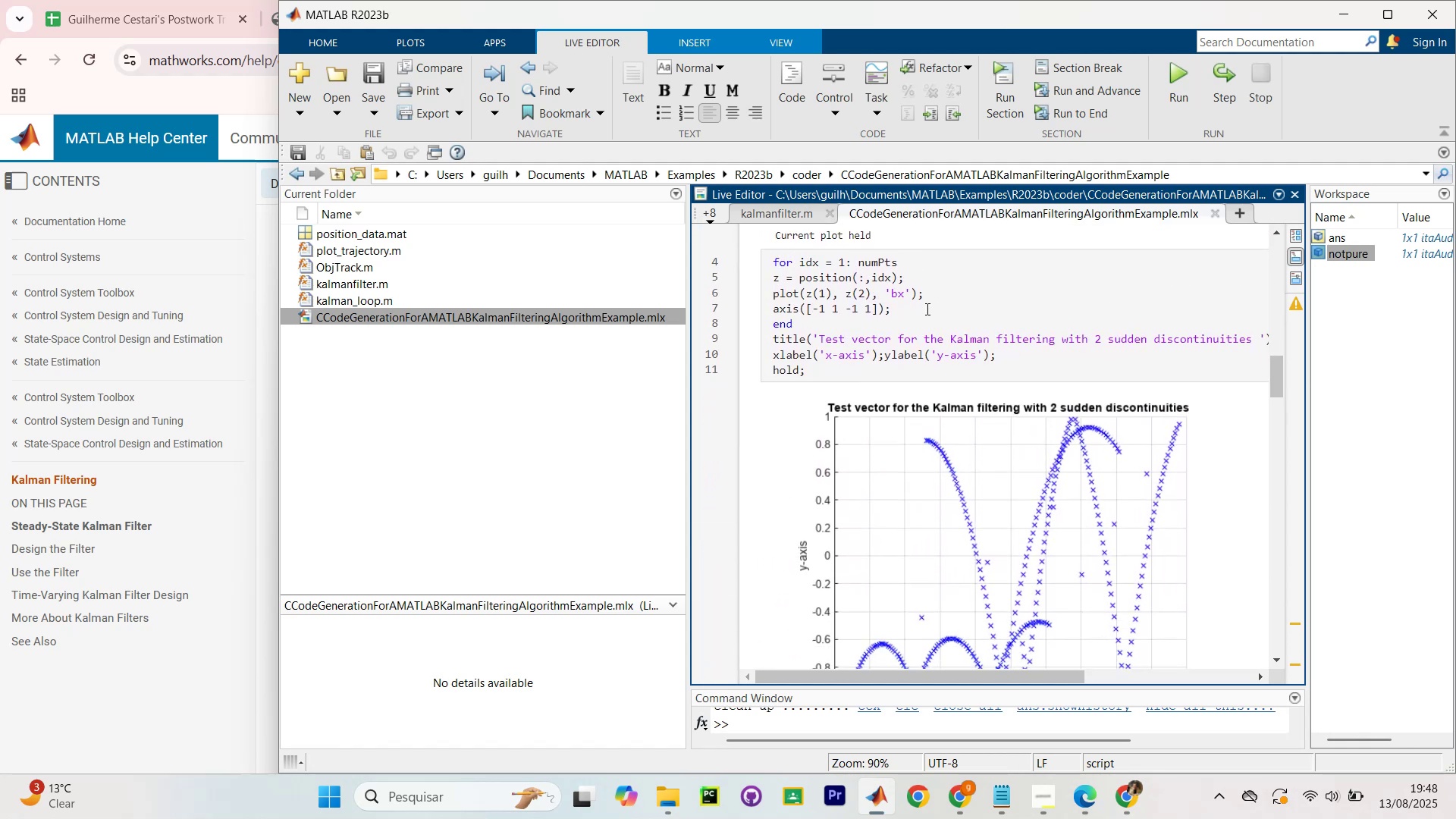 
scroll: coordinate [1241, 399], scroll_direction: down, amount: 5.0
 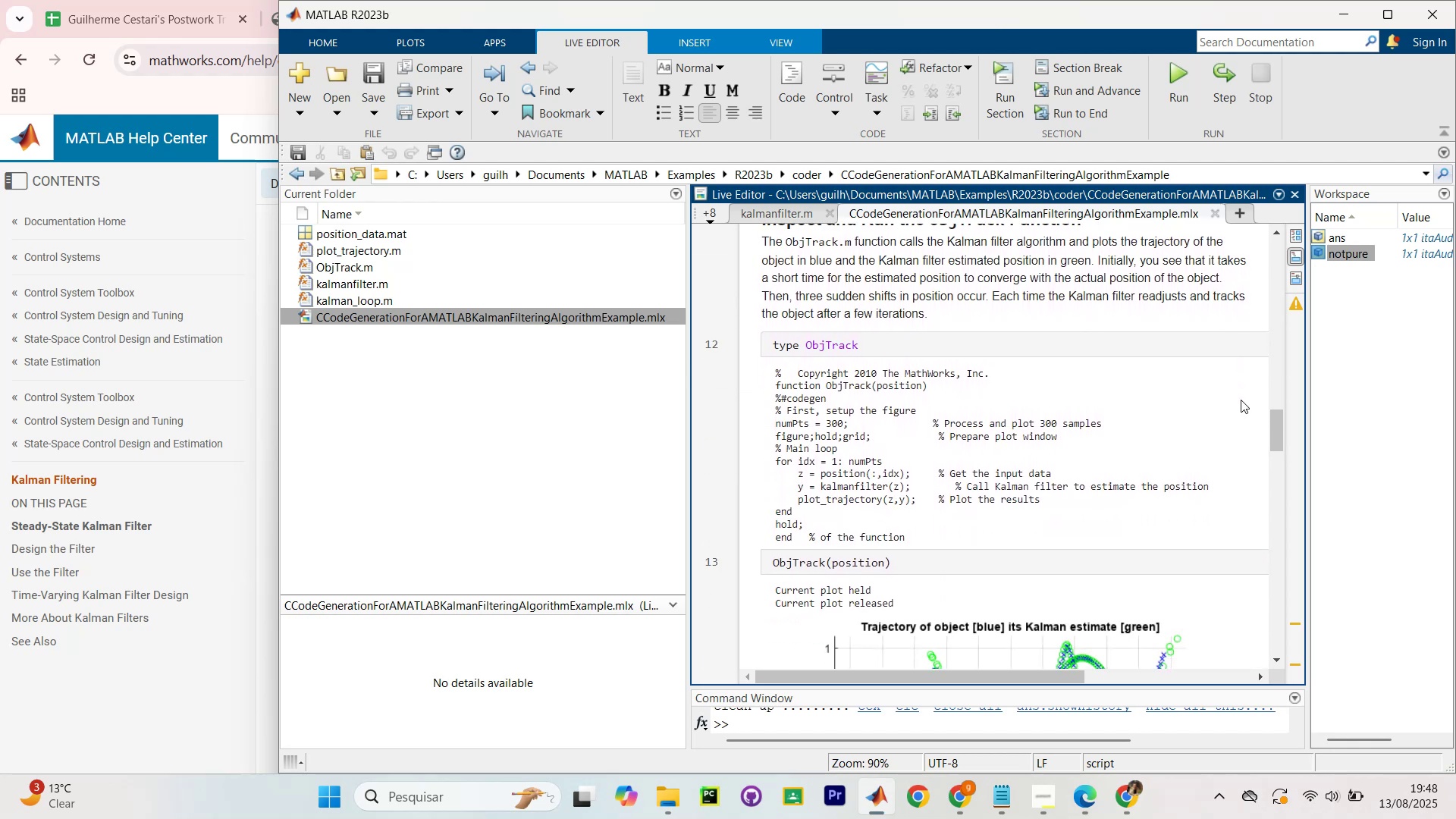 
scroll: coordinate [1241, 400], scroll_direction: none, amount: 0.0
 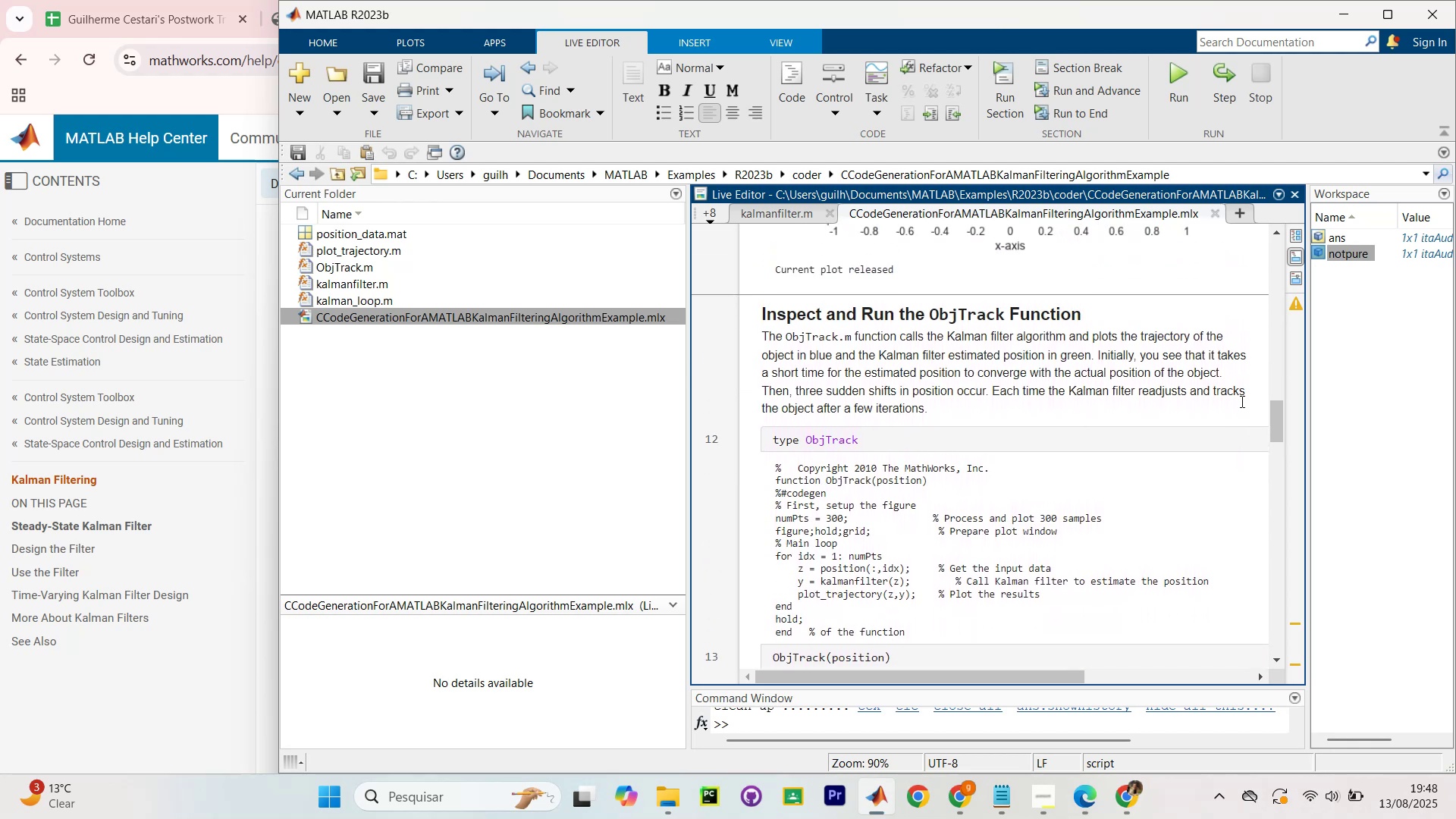 
wait(9.62)
 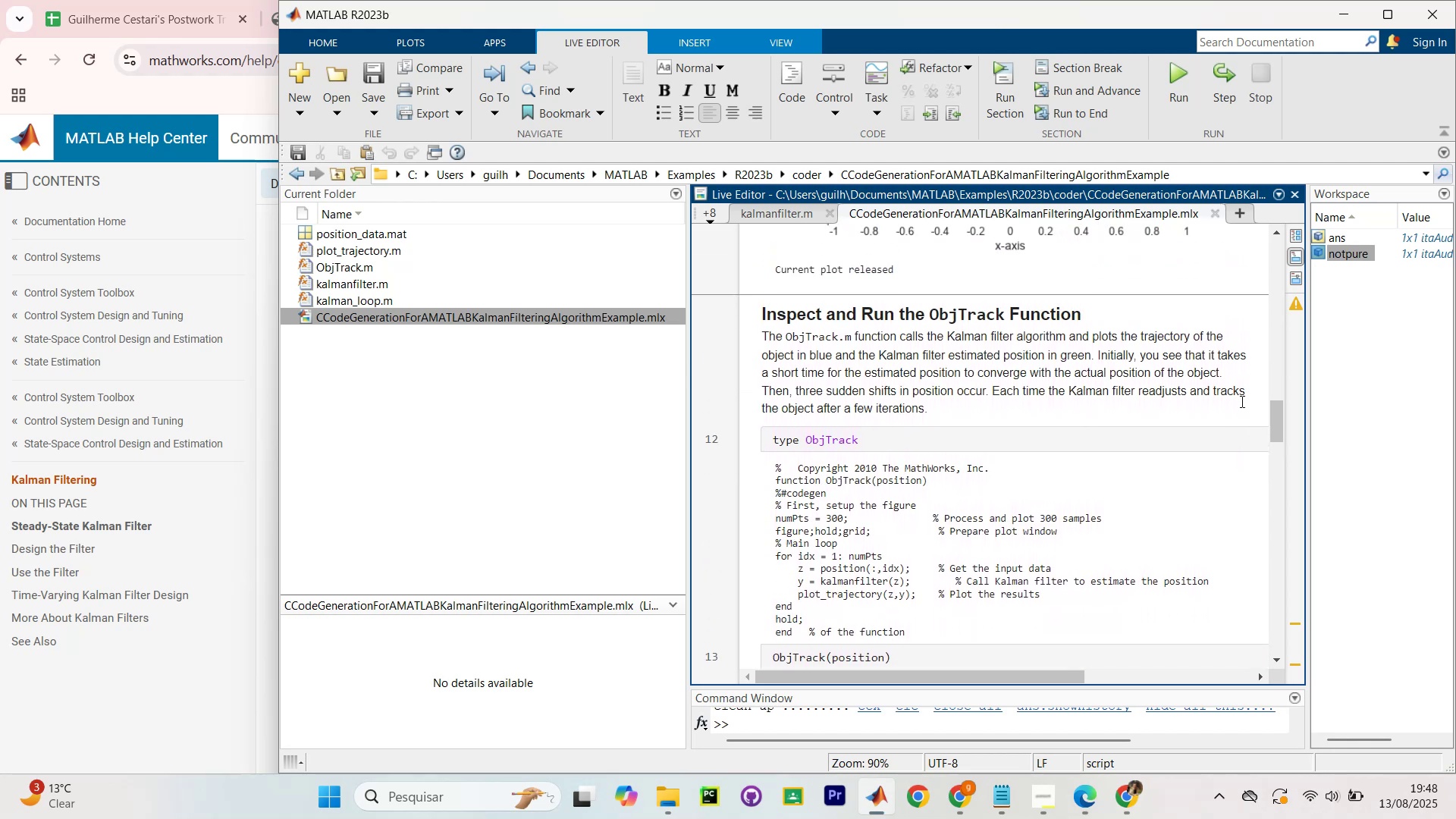 
scroll: coordinate [1209, 411], scroll_direction: none, amount: 0.0
 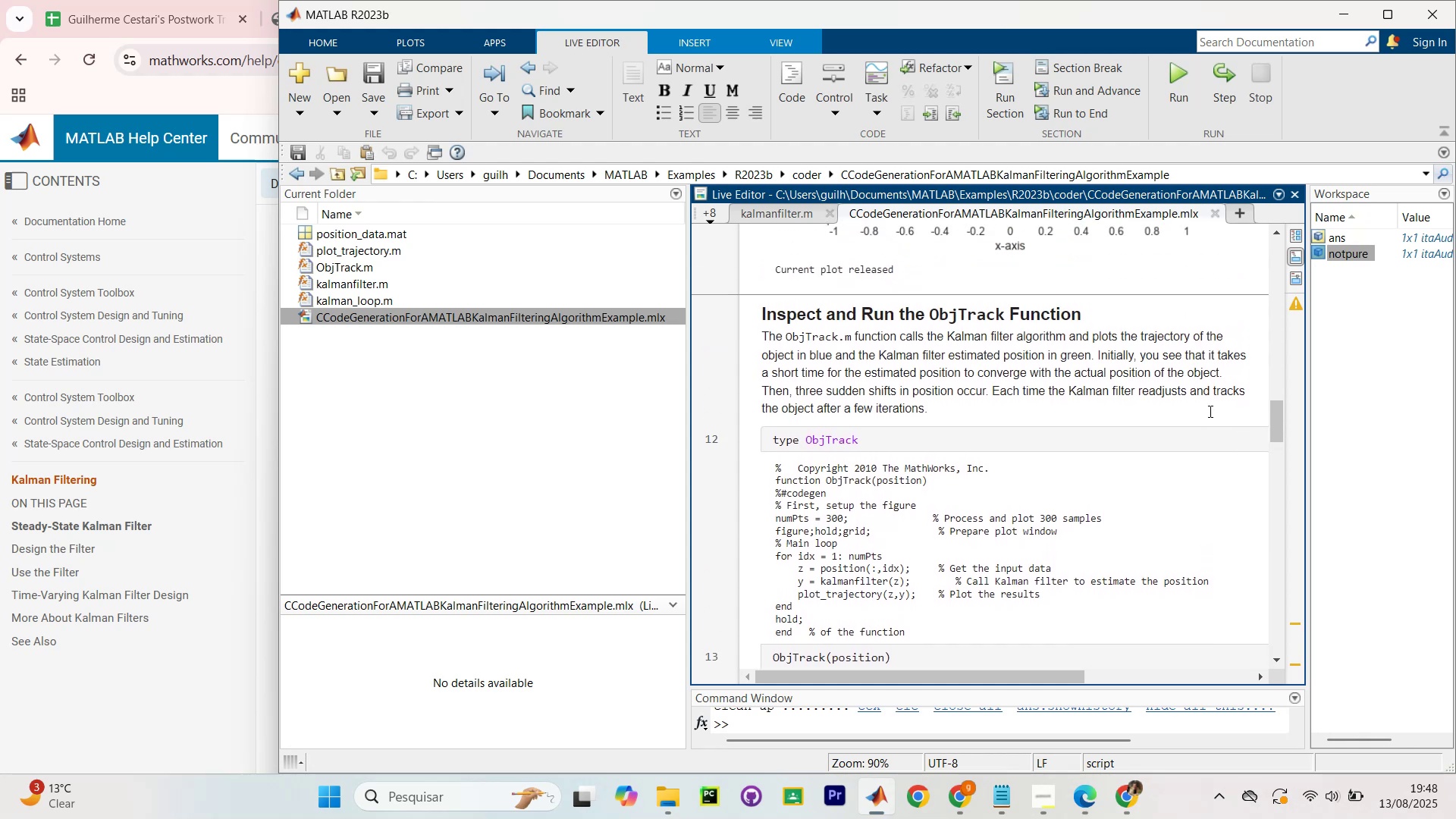 
scroll: coordinate [1209, 411], scroll_direction: down, amount: 3.0
 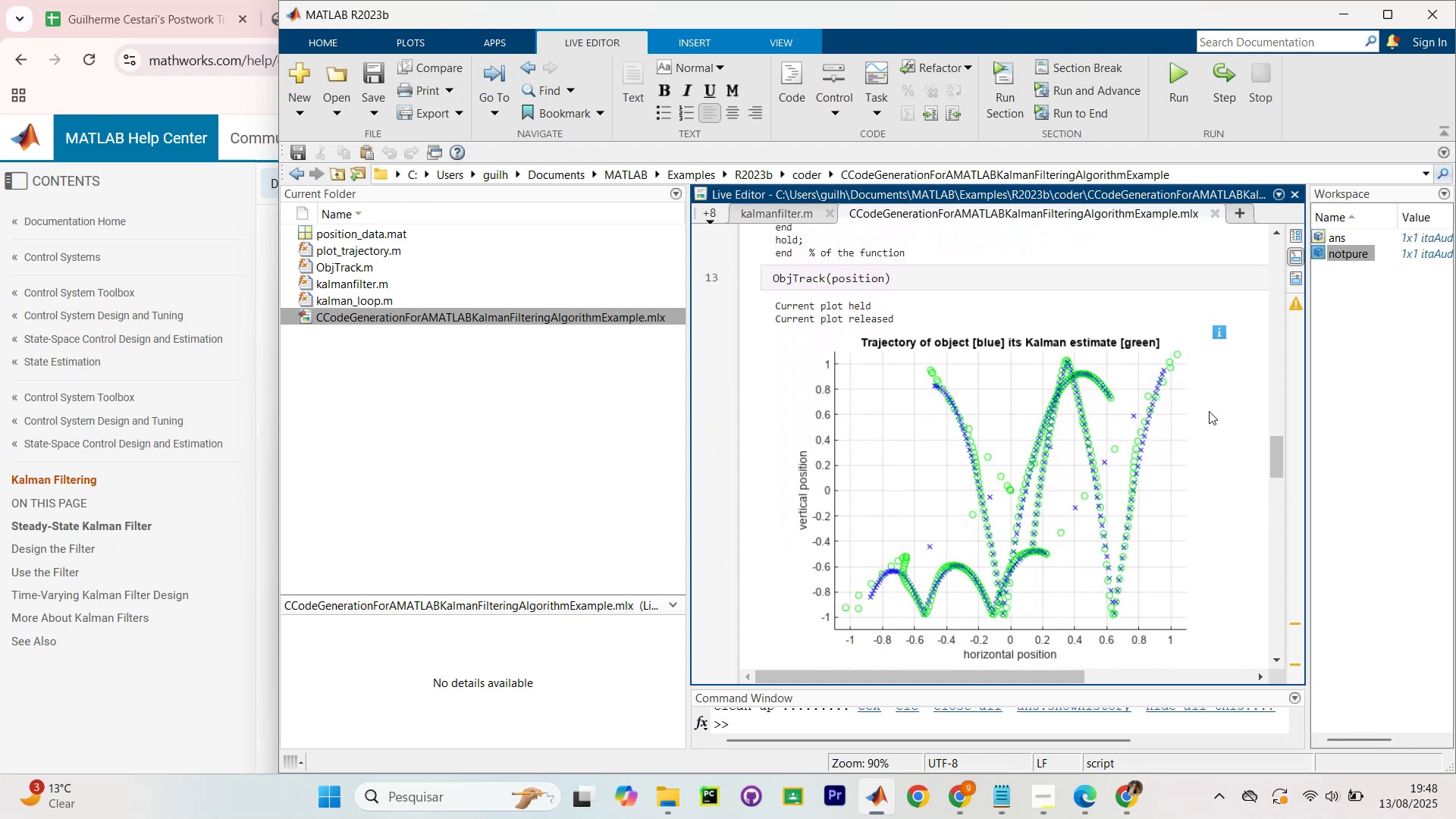 
wait(8.18)
 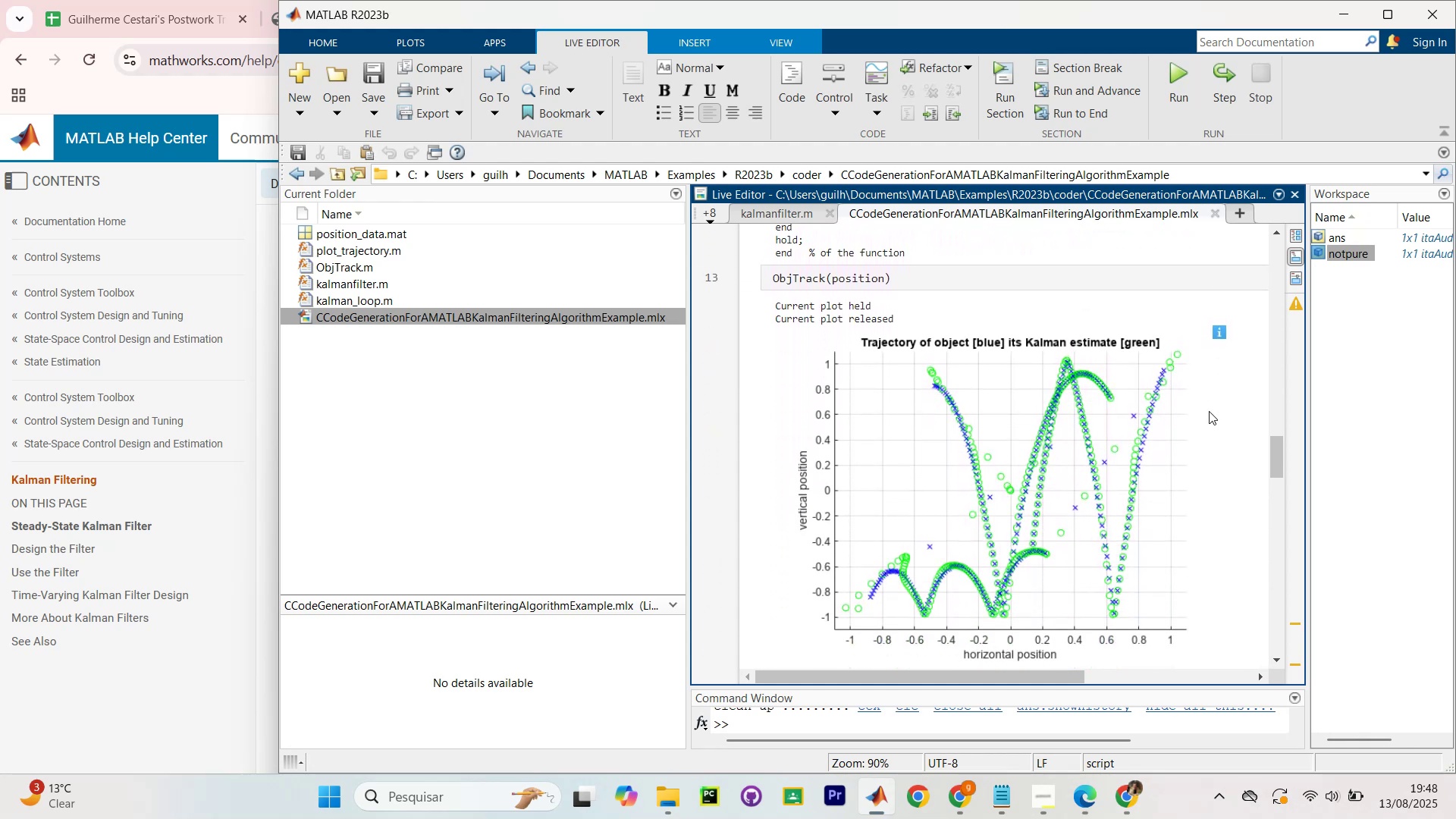 
scroll: coordinate [1232, 497], scroll_direction: down, amount: 7.0
 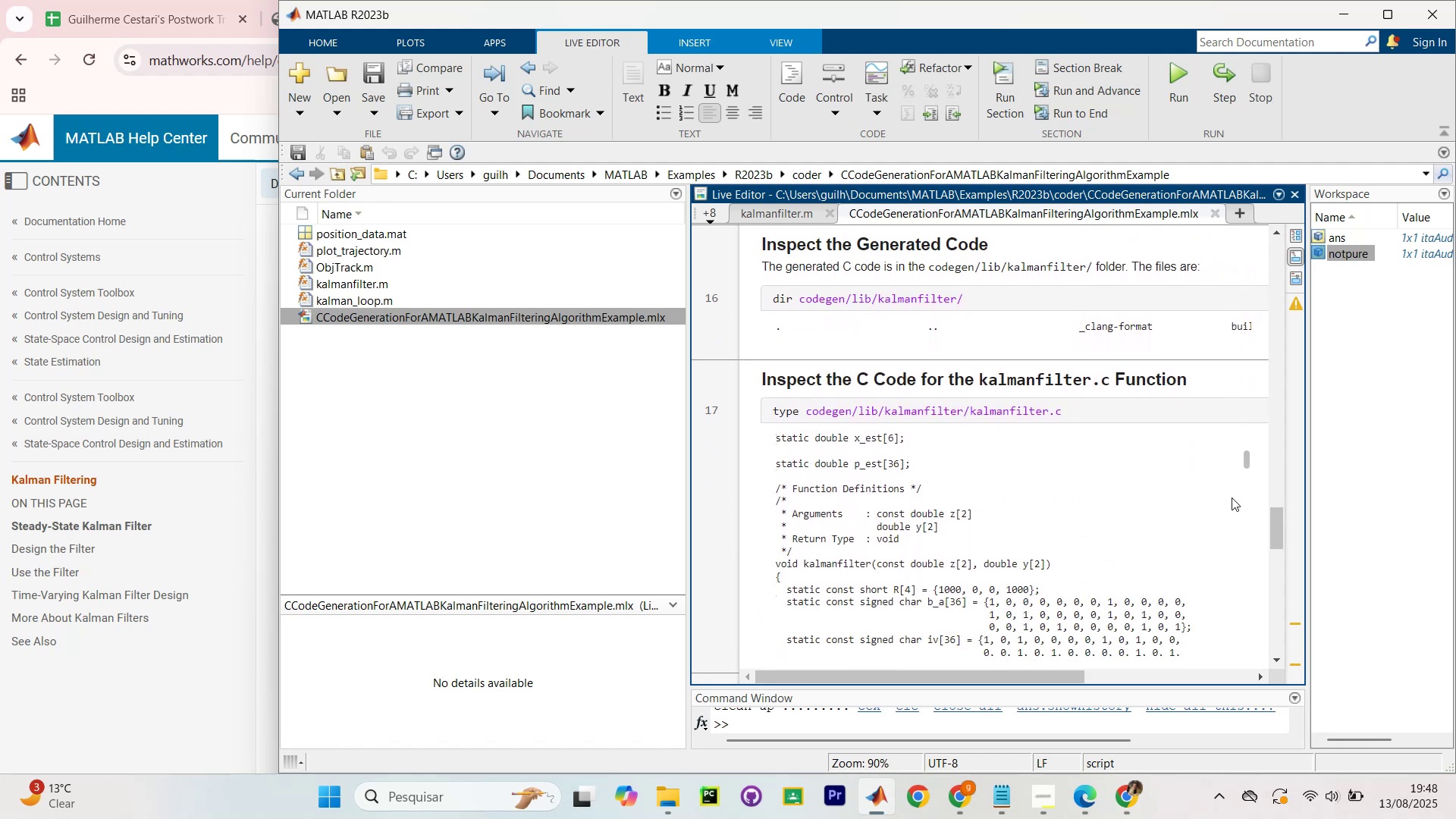 
scroll: coordinate [1228, 498], scroll_direction: down, amount: 2.0
 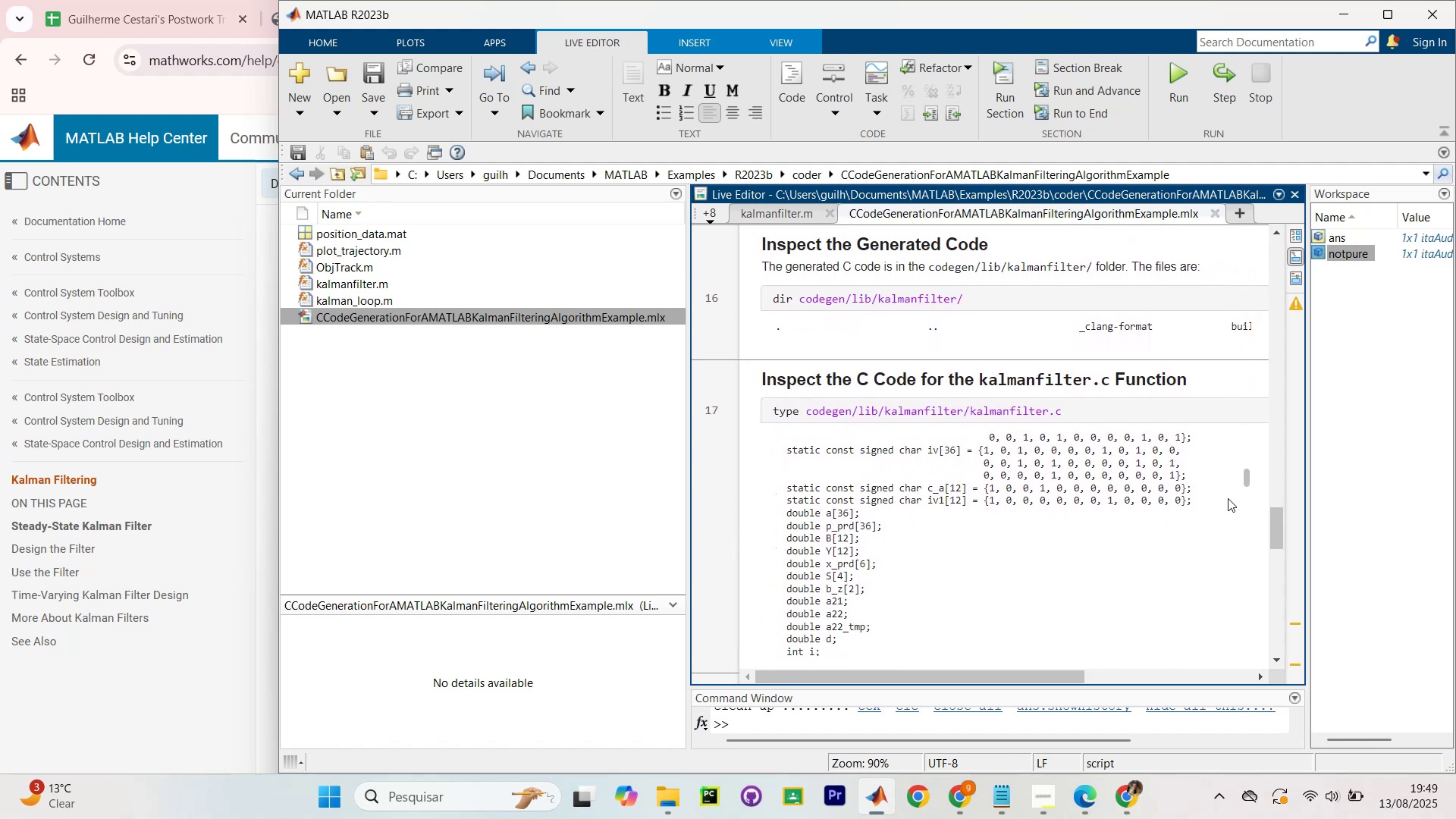 
scroll: coordinate [1228, 498], scroll_direction: up, amount: 1.0
 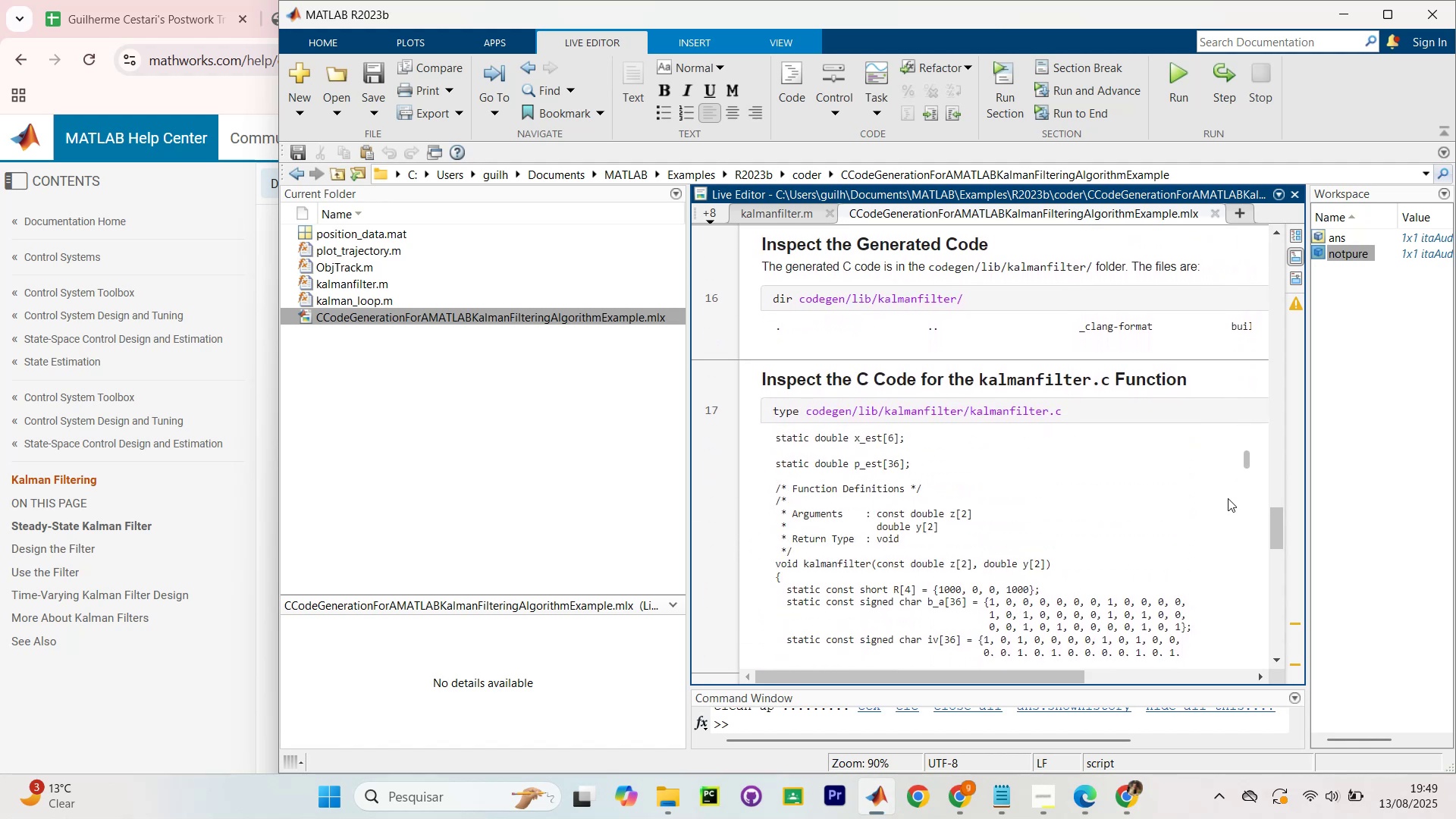 
scroll: coordinate [1228, 498], scroll_direction: none, amount: 0.0
 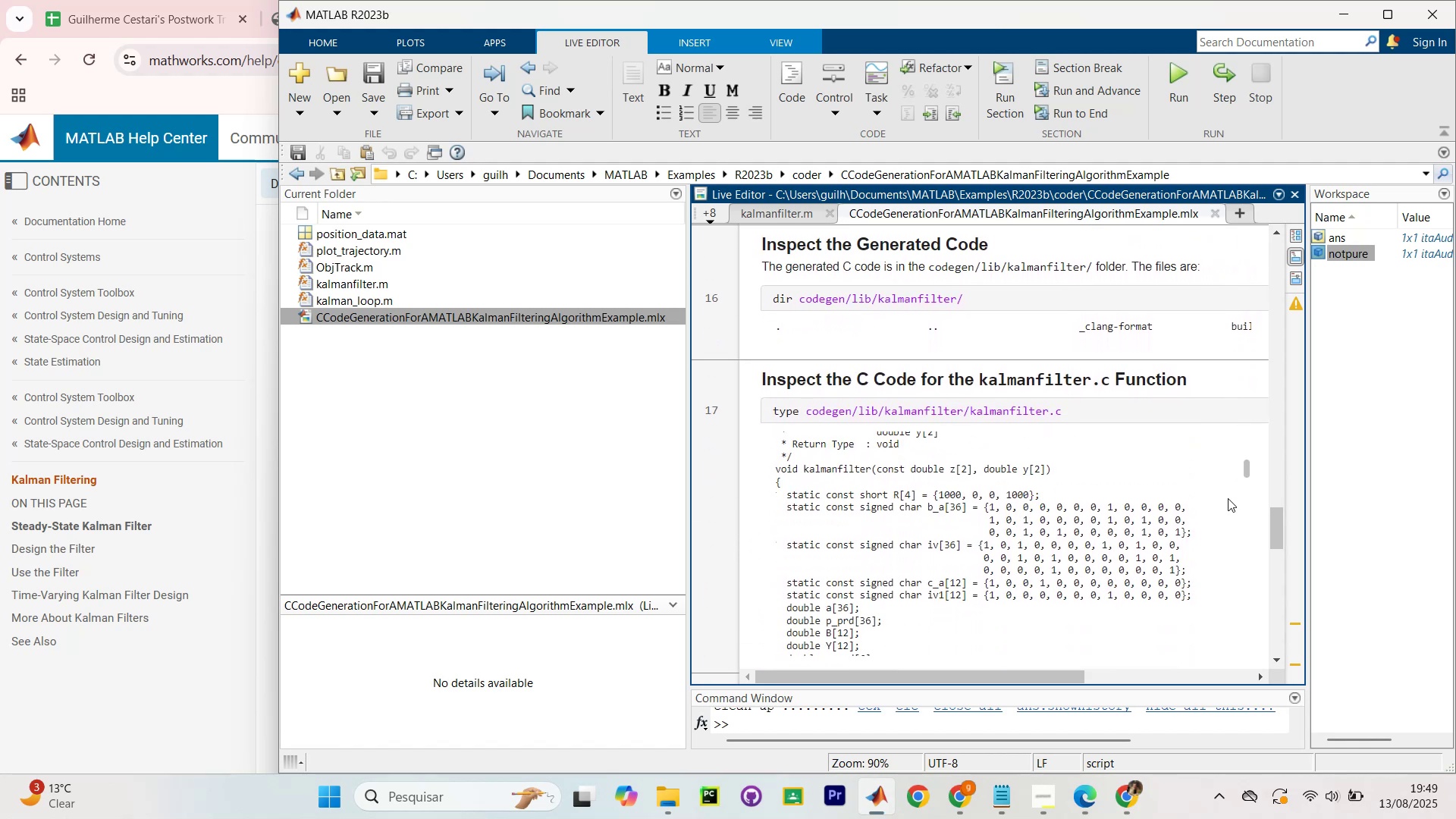 
scroll: coordinate [1228, 498], scroll_direction: up, amount: 2.0
 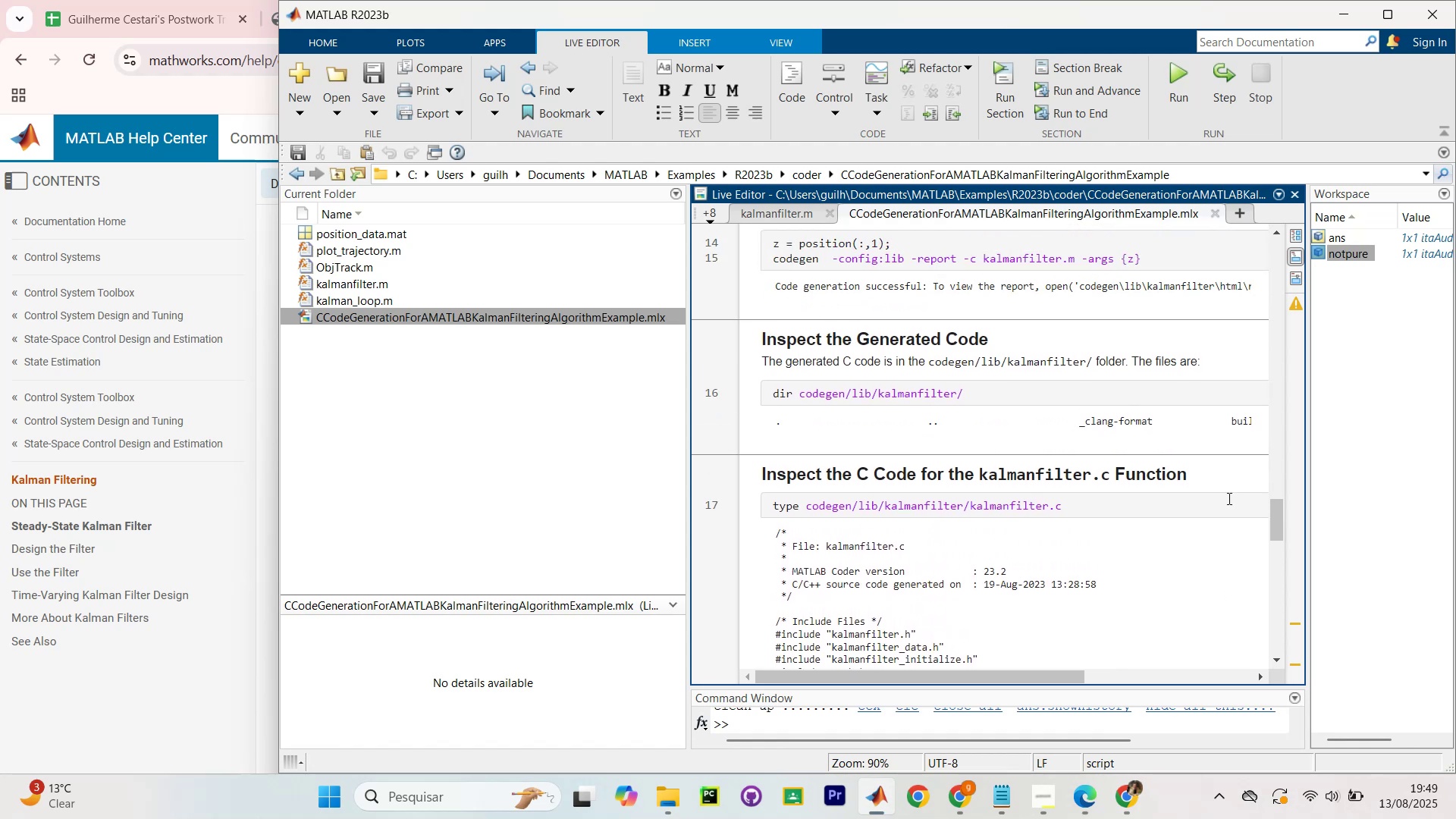 
scroll: coordinate [1228, 498], scroll_direction: none, amount: 0.0
 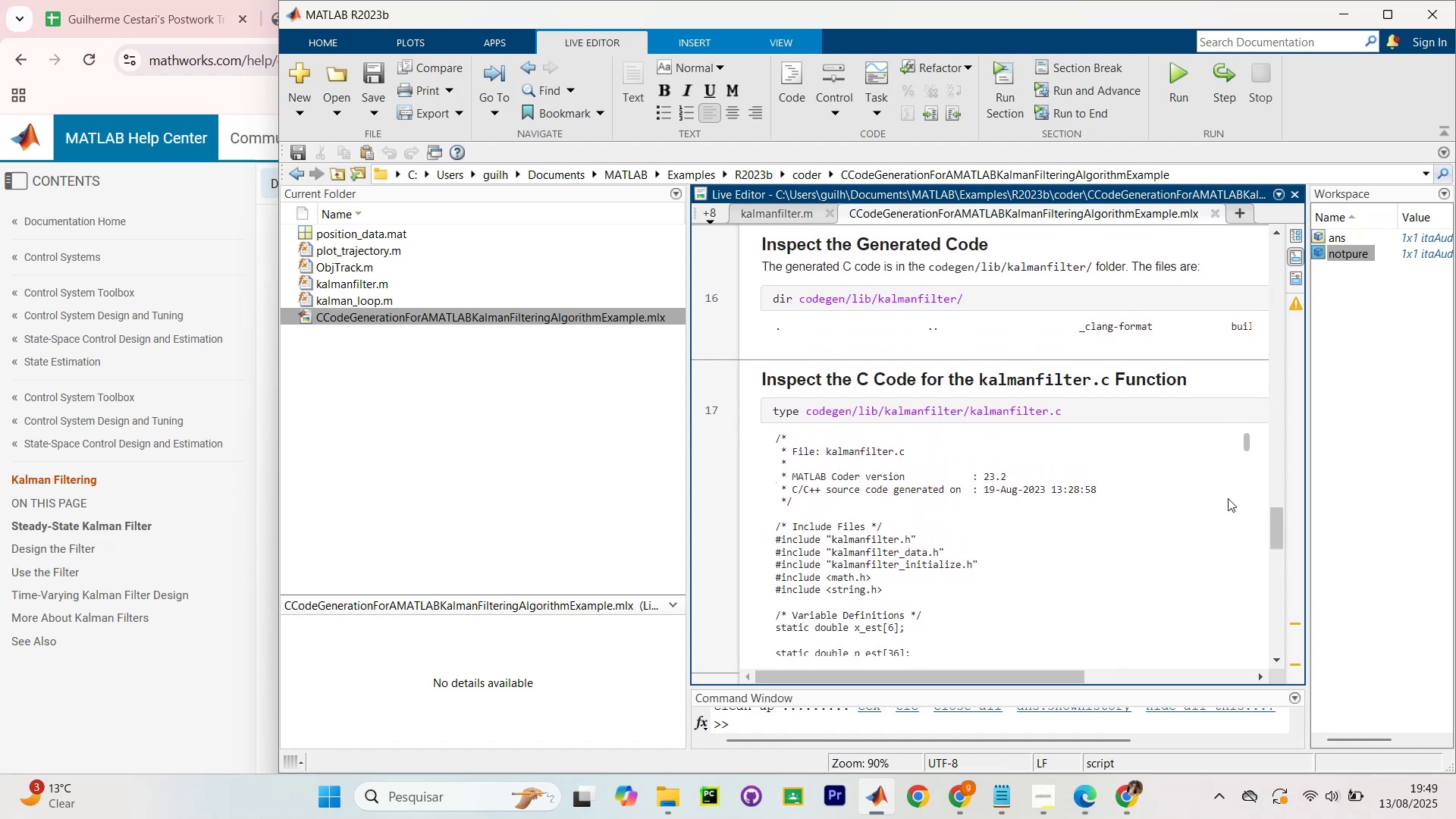 
scroll: coordinate [1228, 498], scroll_direction: down, amount: 1.0
 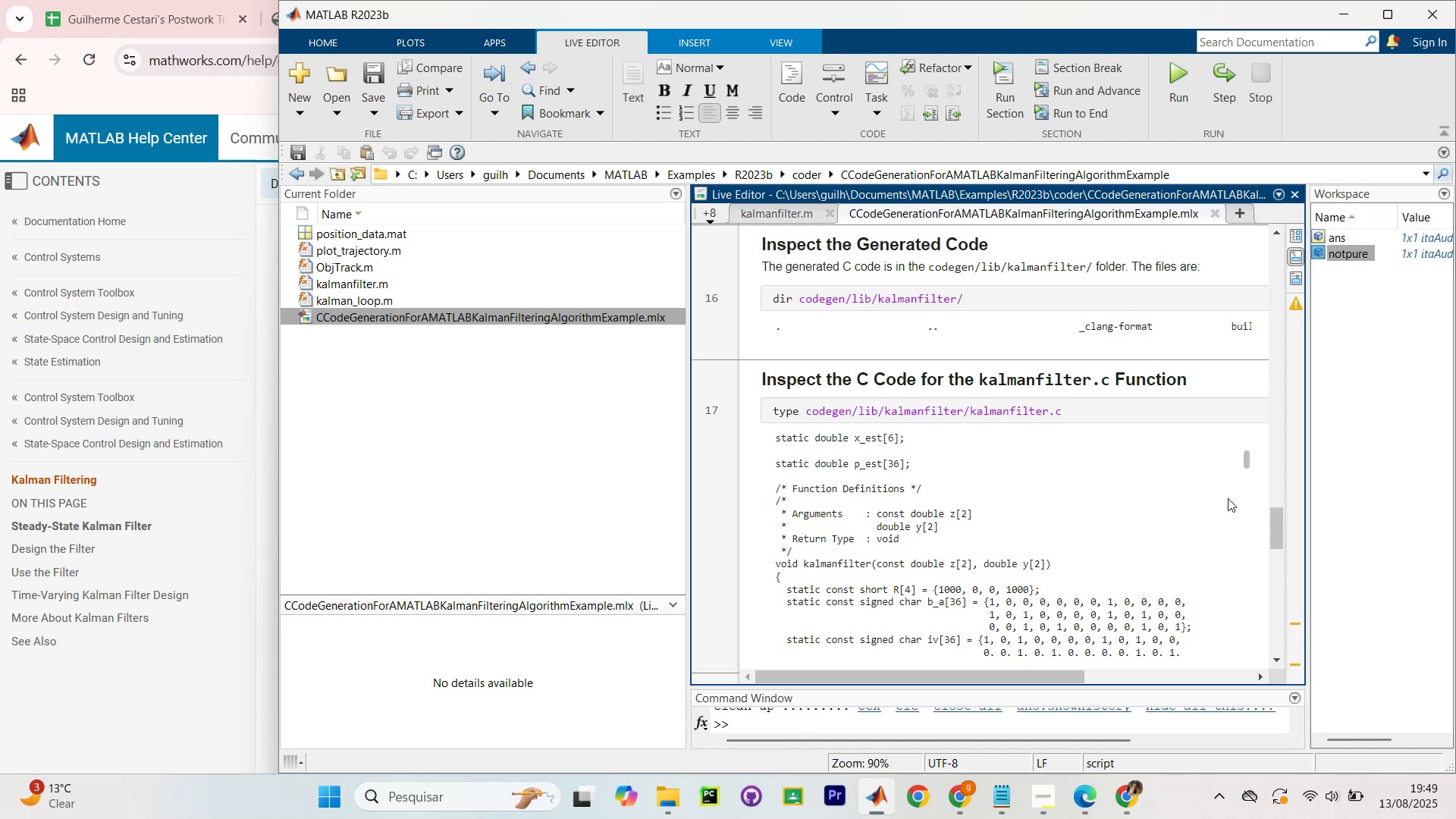 
wait(49.04)
 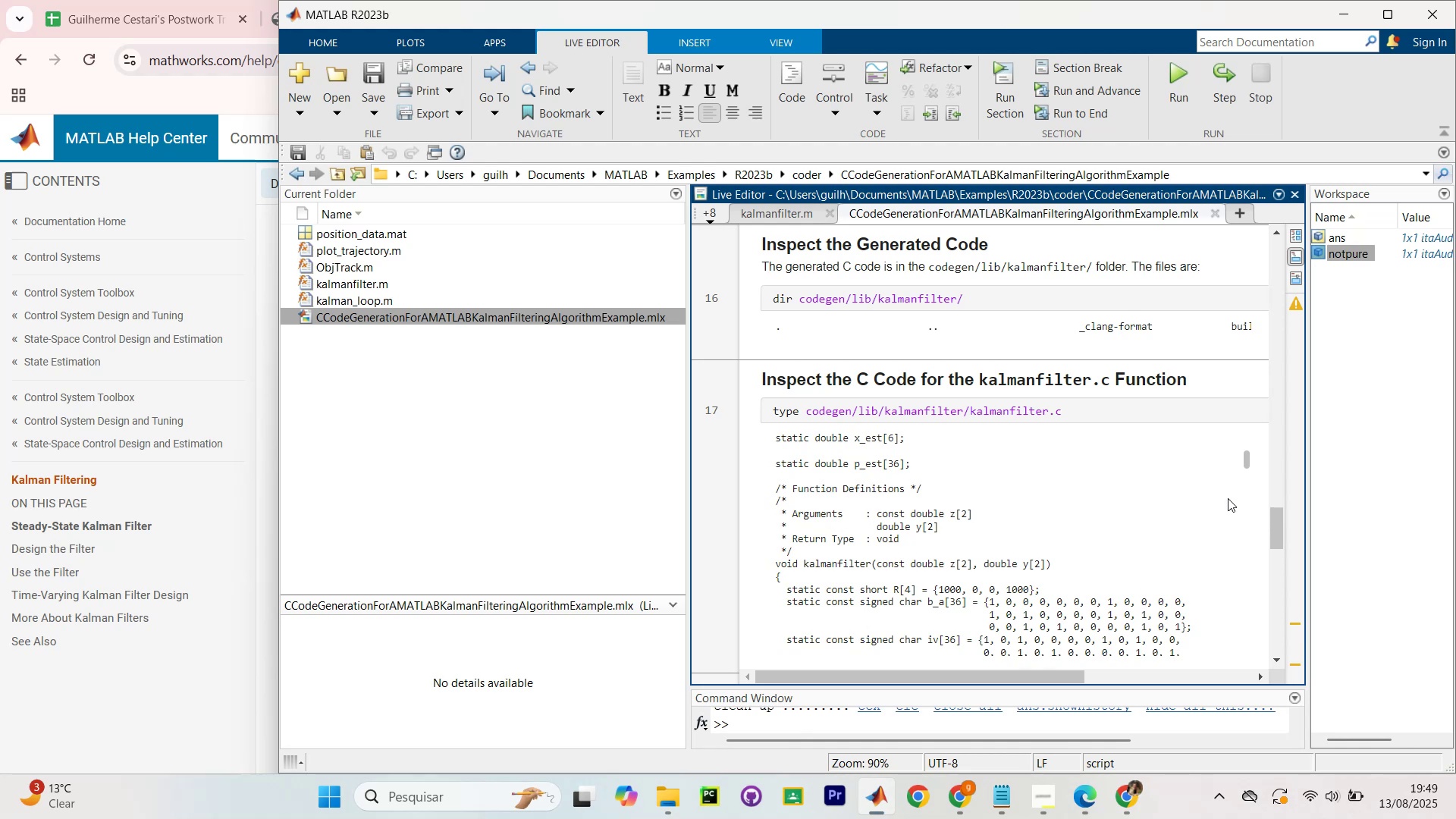 
scroll: coordinate [1150, 475], scroll_direction: down, amount: 5.0
 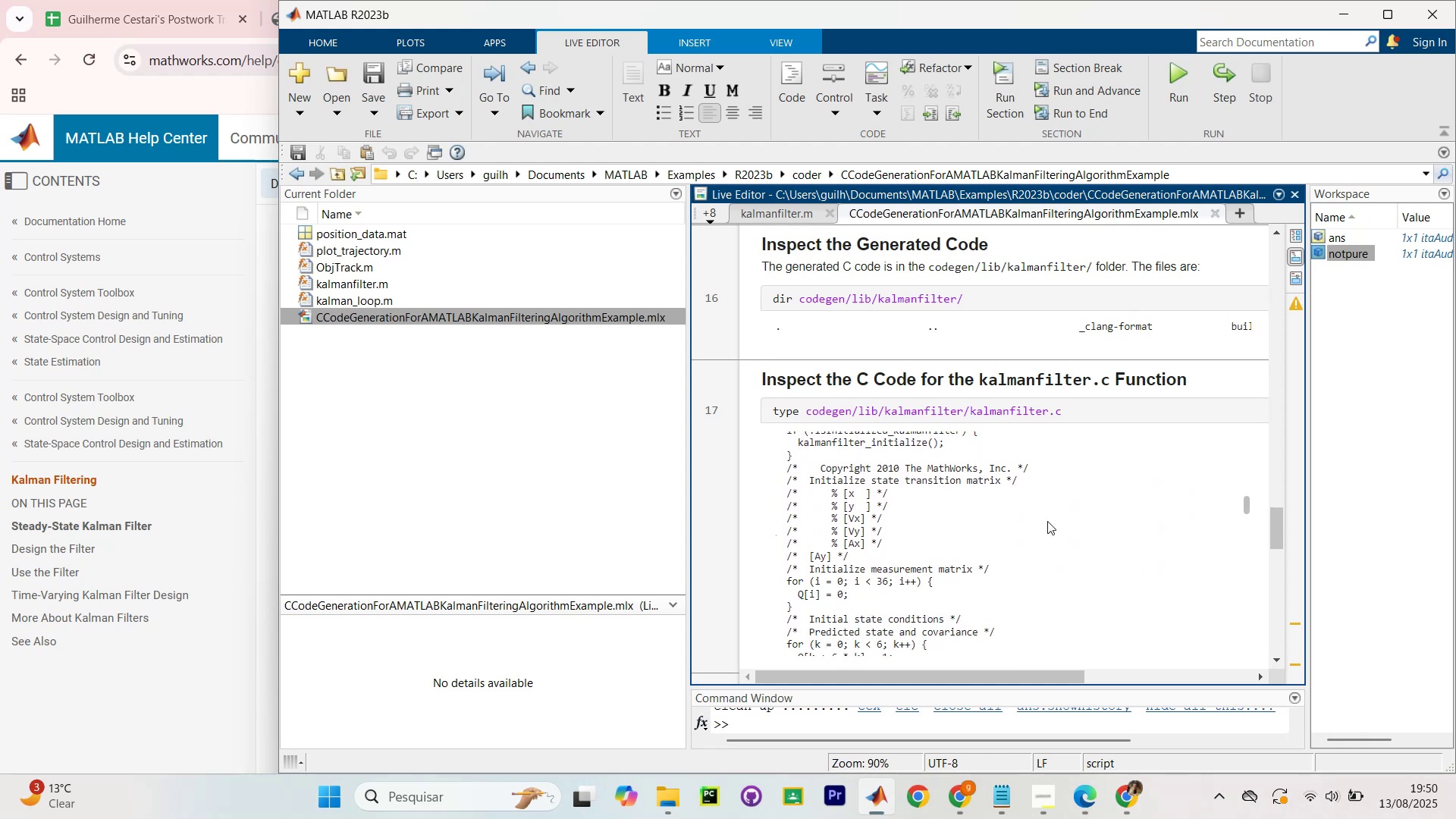 
scroll: coordinate [791, 477], scroll_direction: up, amount: 2.0
 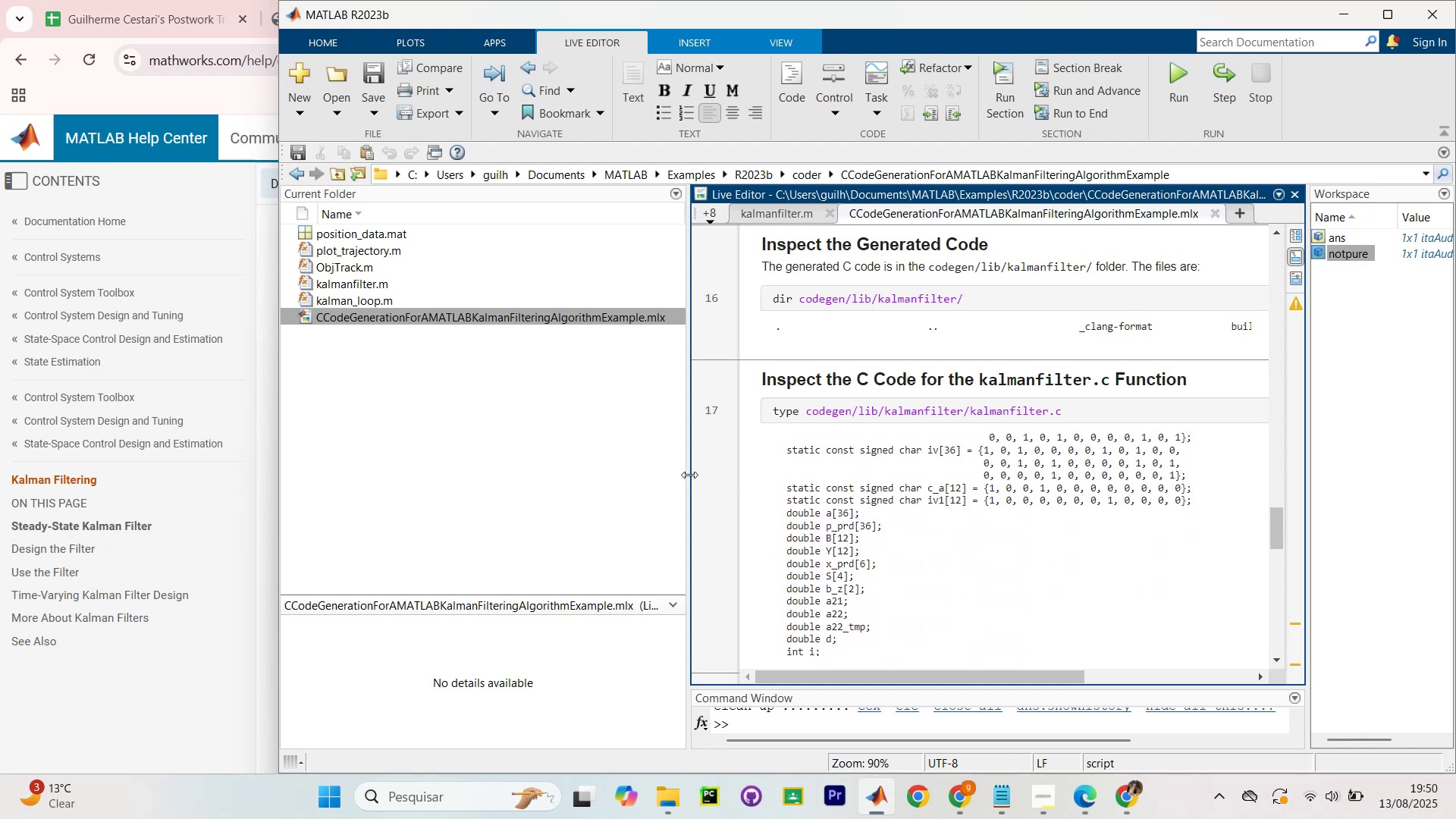 
left_click([691, 476])
 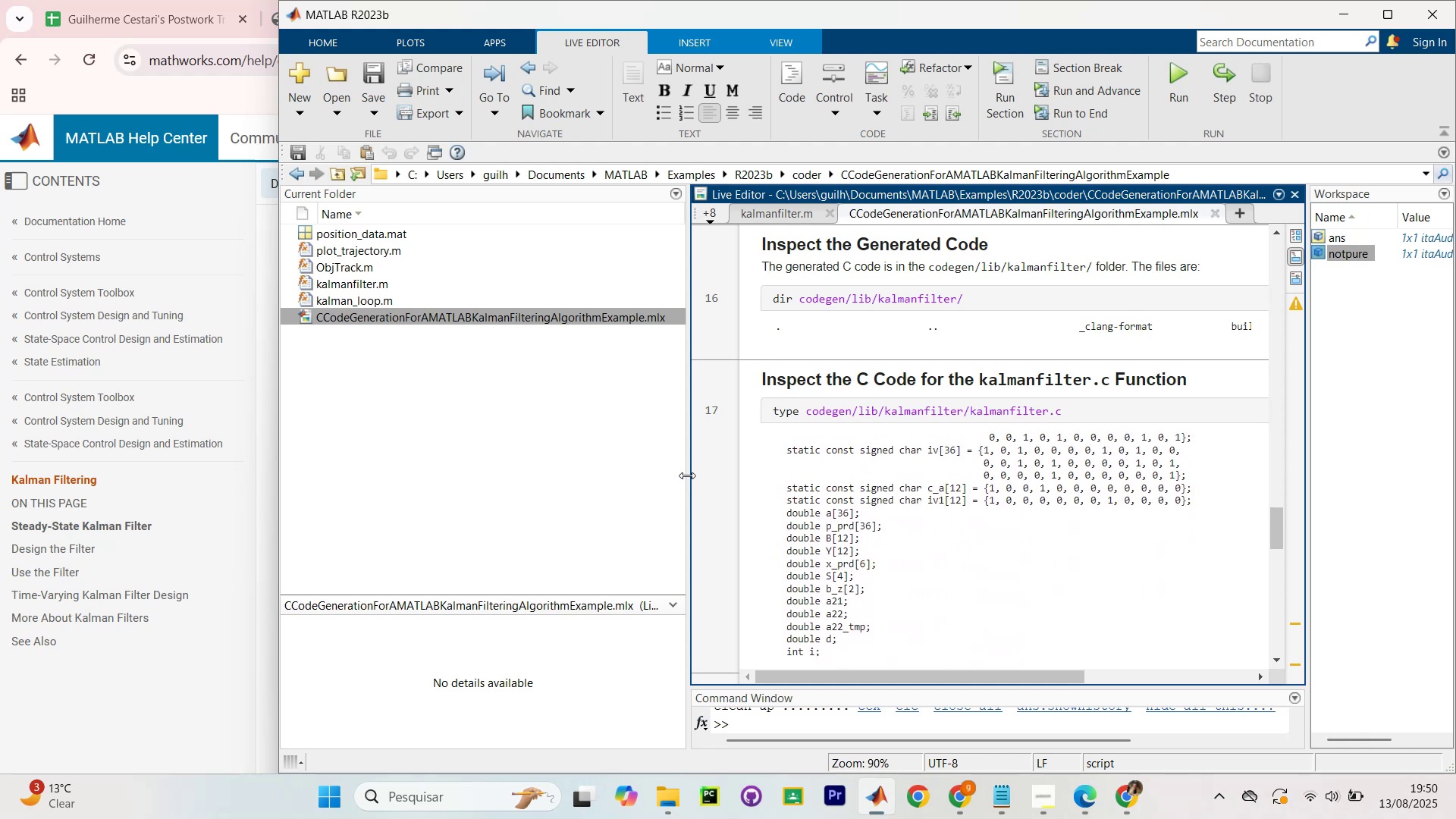 
left_click_drag(start_coordinate=[687, 475], to_coordinate=[385, 441])
 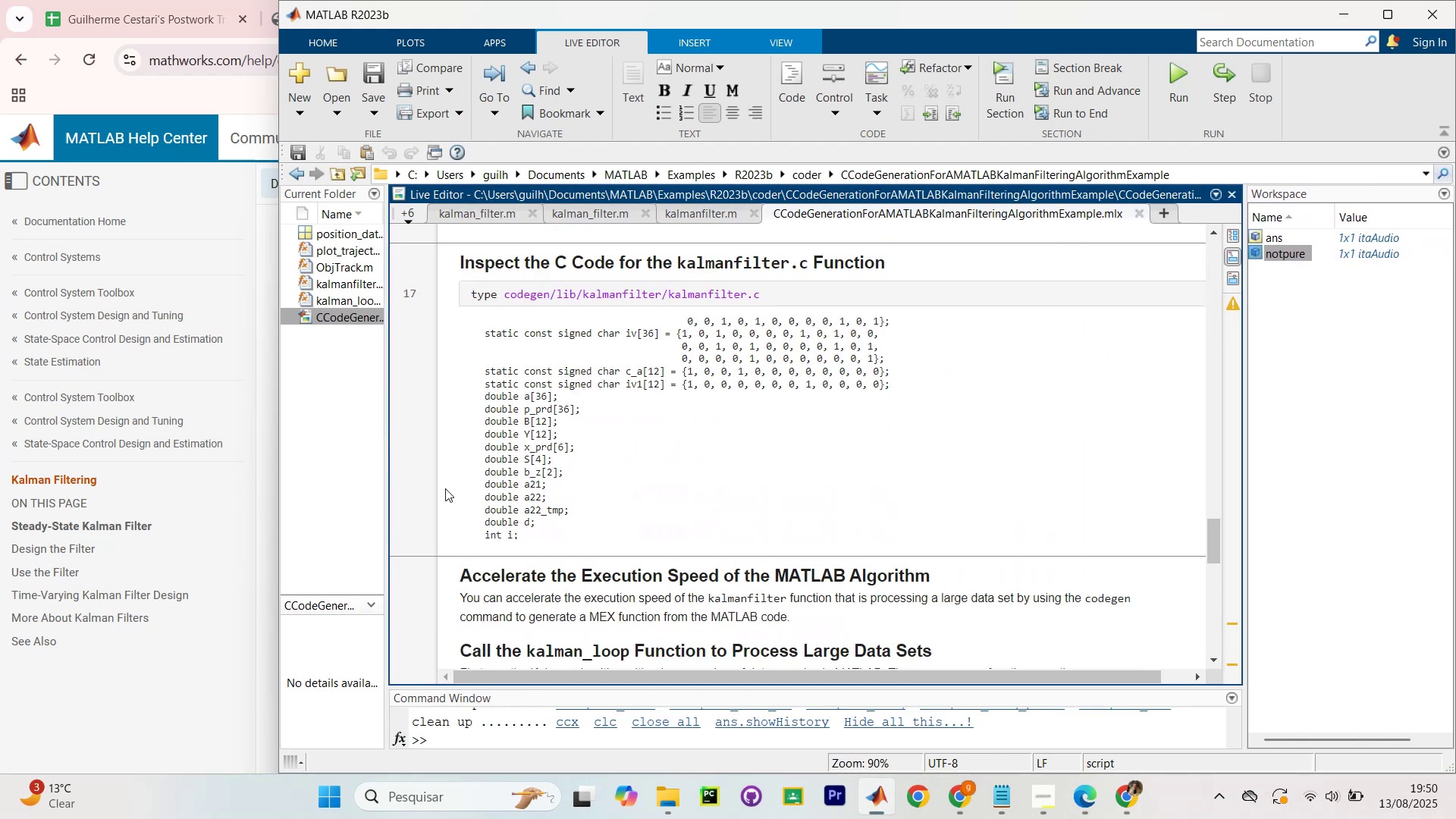 
scroll: coordinate [589, 629], scroll_direction: down, amount: 18.0
 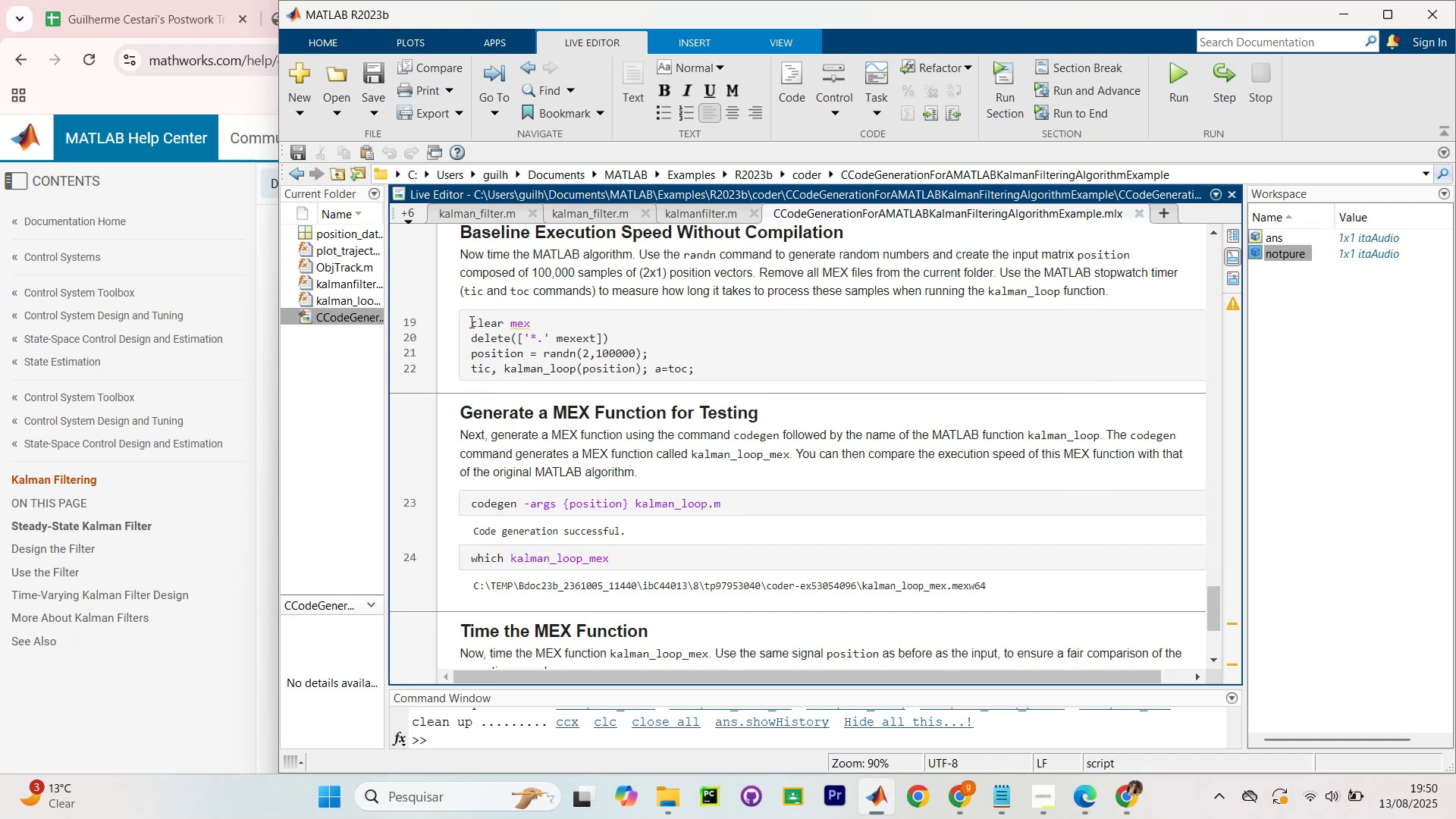 
scroll: coordinate [468, 322], scroll_direction: none, amount: 0.0
 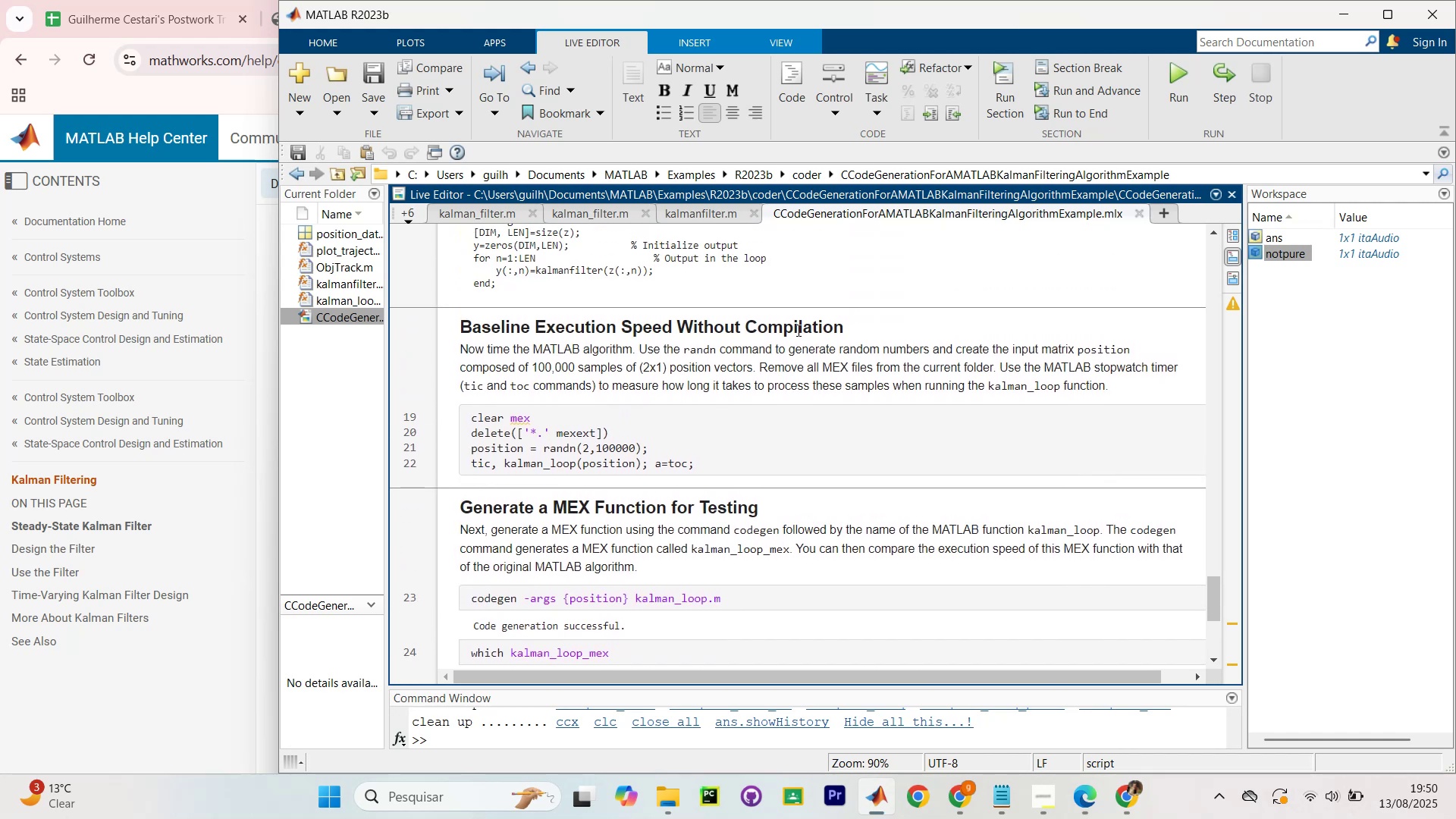 
scroll: coordinate [648, 530], scroll_direction: down, amount: 9.0
 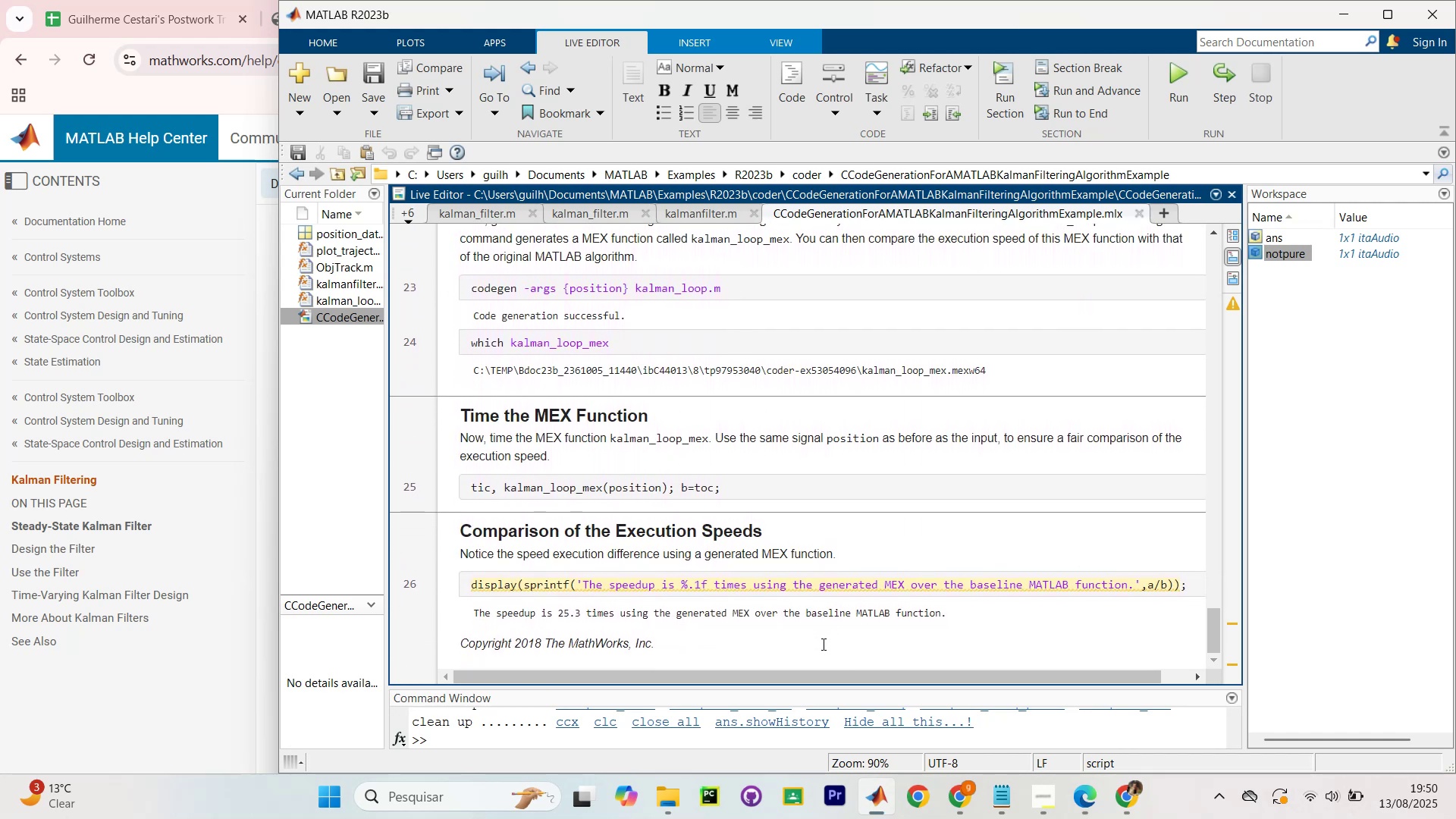 
scroll: coordinate [871, 439], scroll_direction: up, amount: 10.0
 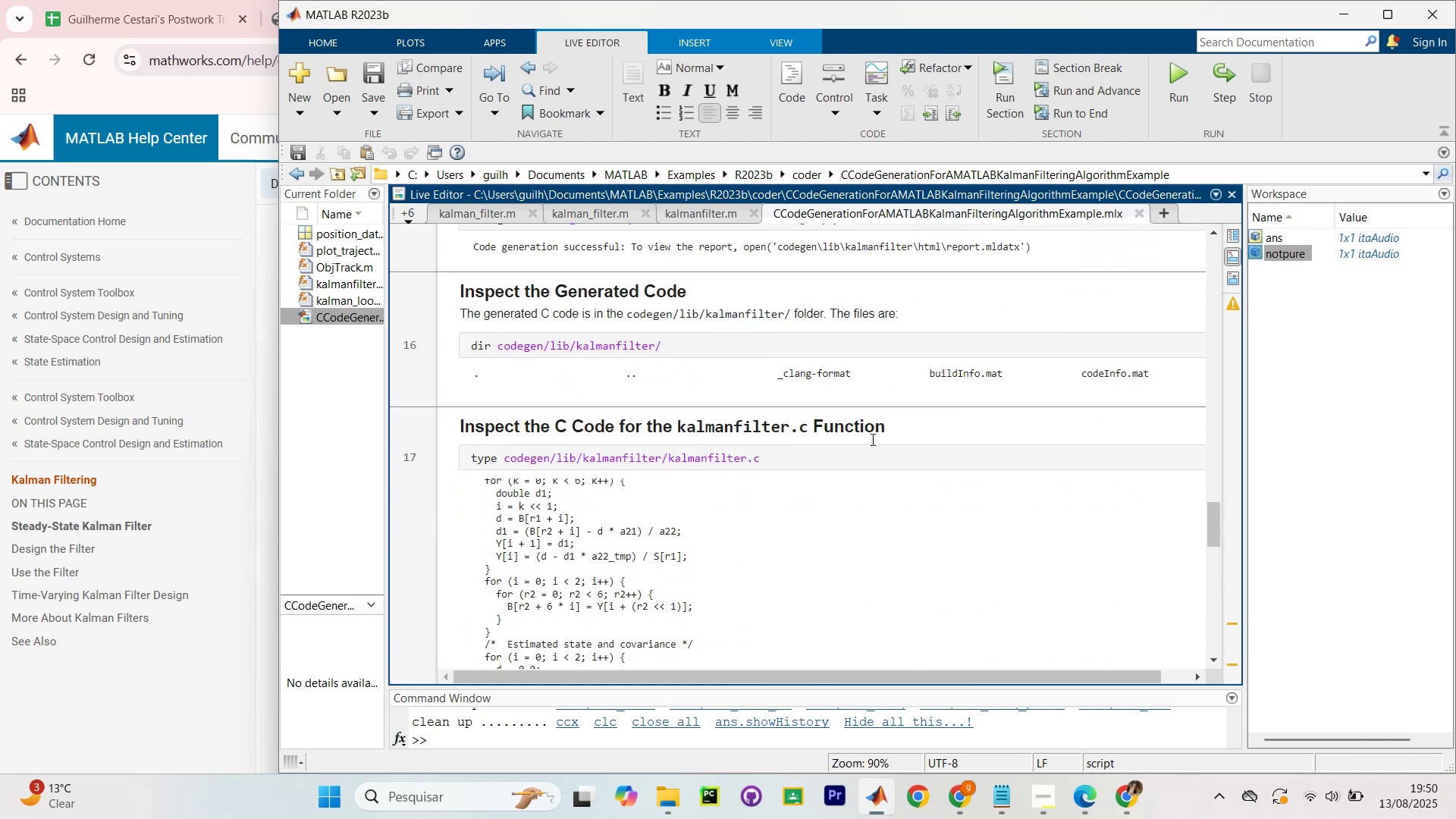 
scroll: coordinate [871, 439], scroll_direction: none, amount: 0.0
 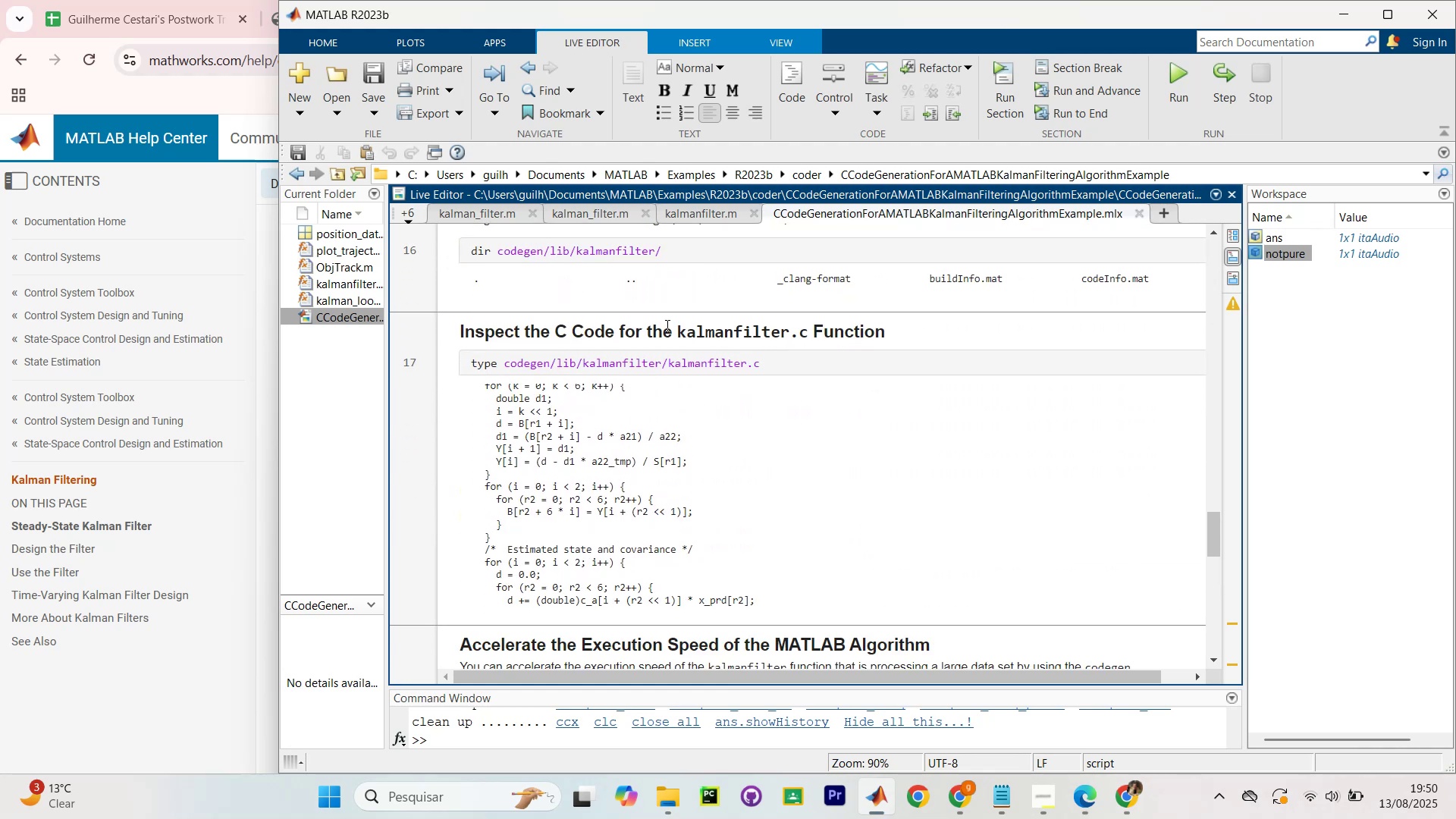 
wait(7.25)
 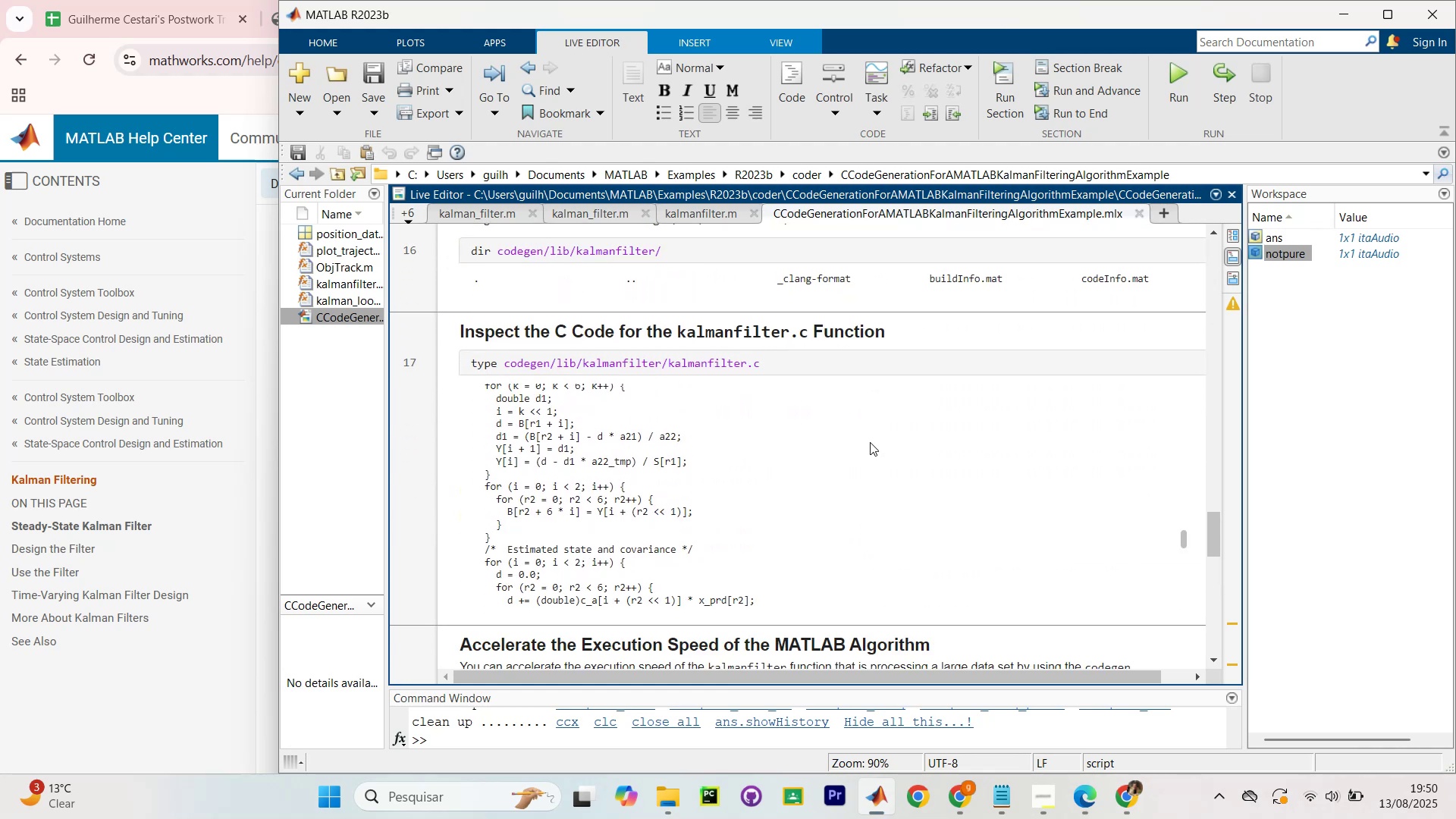 
scroll: coordinate [495, 384], scroll_direction: none, amount: 0.0
 